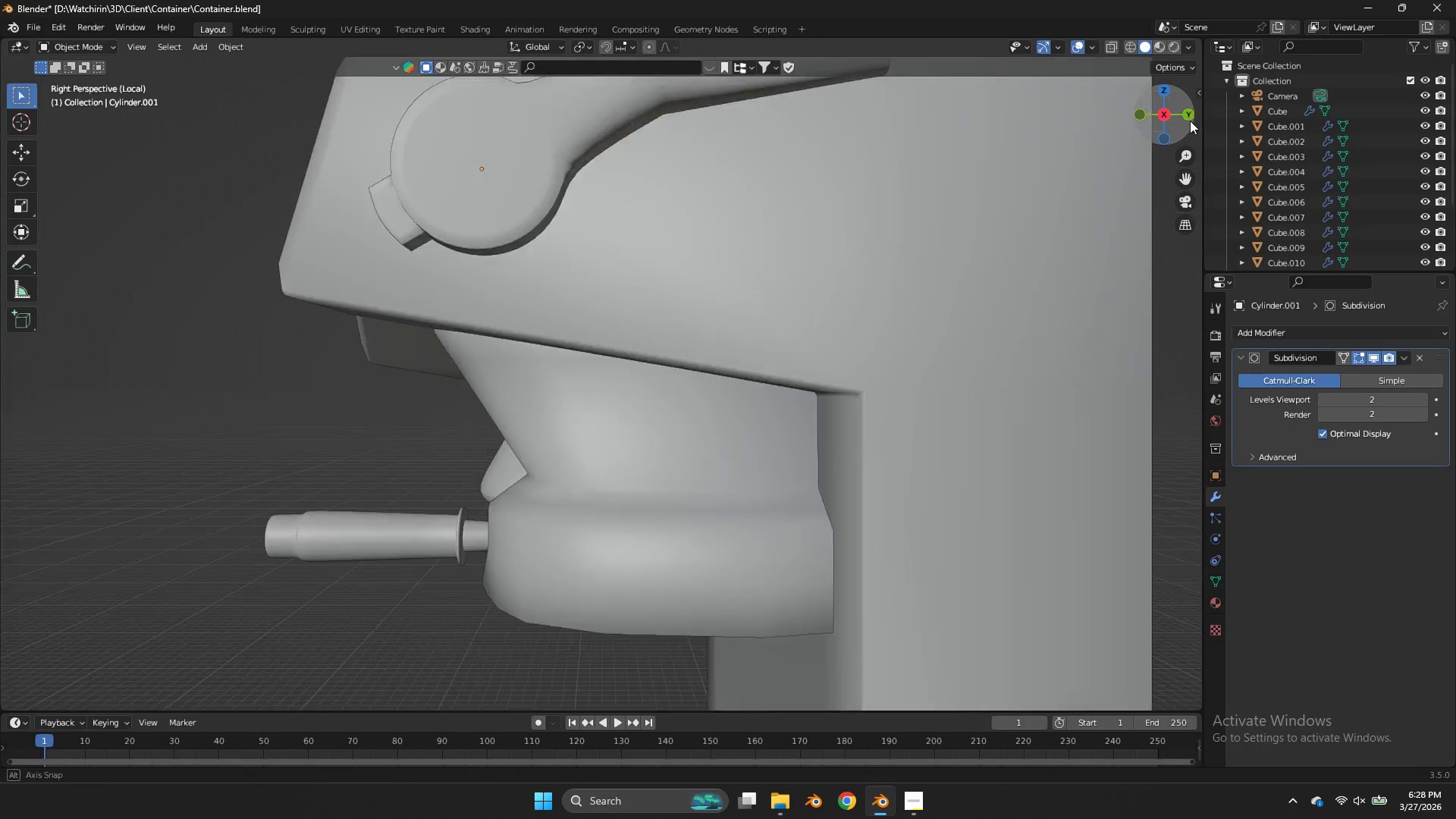 
left_click_drag(start_coordinate=[1181, 109], to_coordinate=[45, 185])
 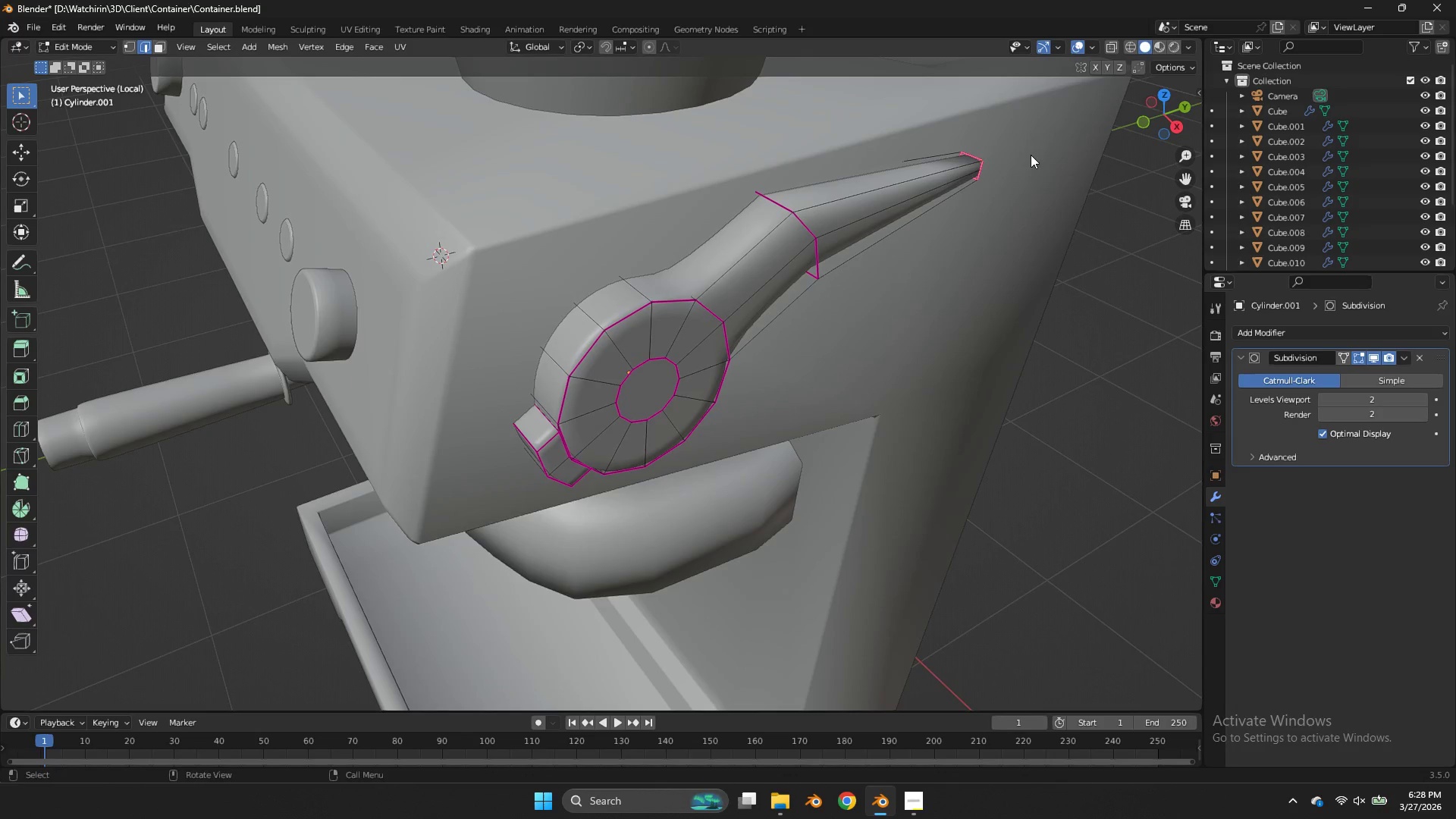 
key(Tab)
 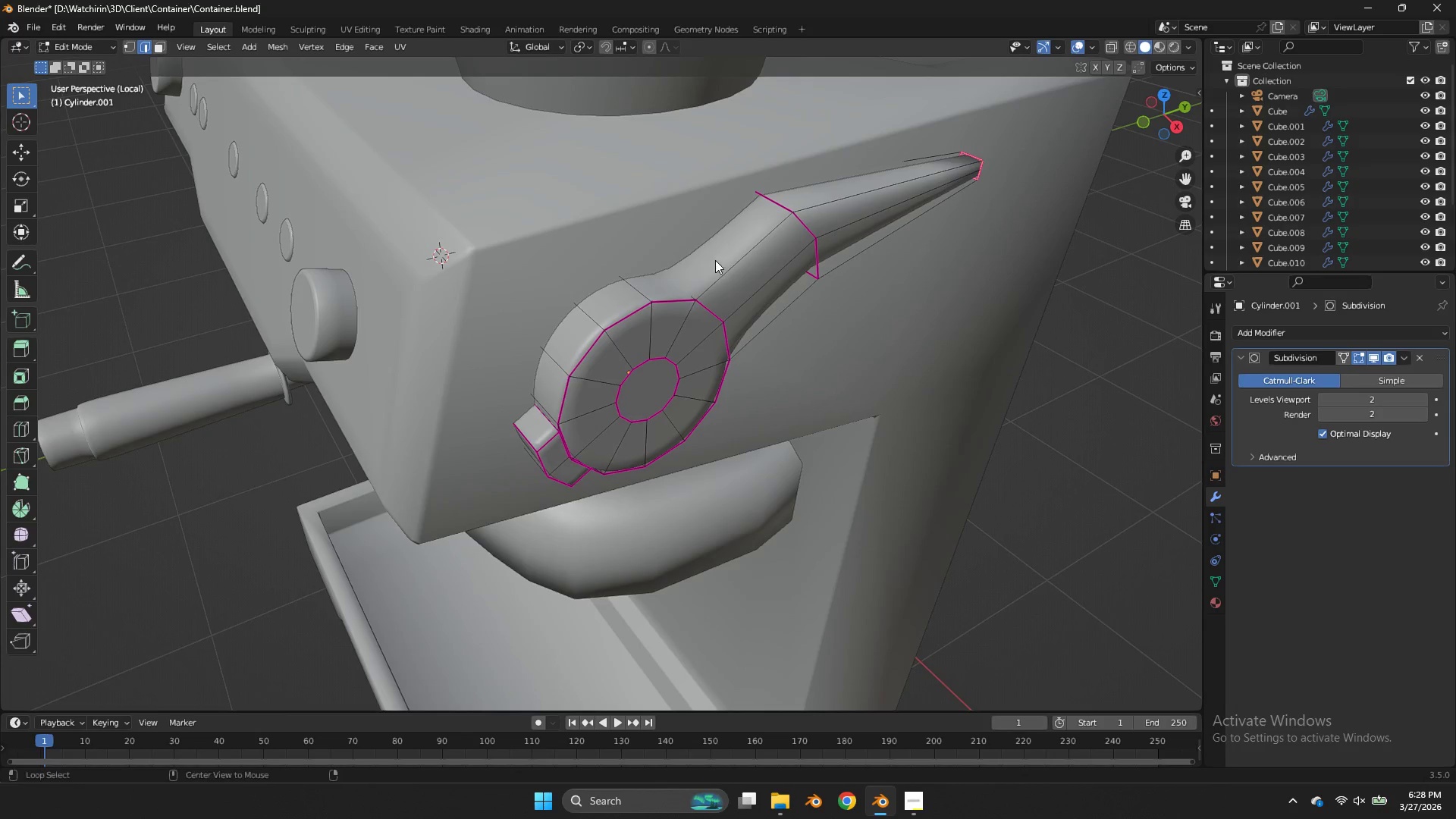 
hold_key(key=AltLeft, duration=1.25)
left_click([722, 265])
 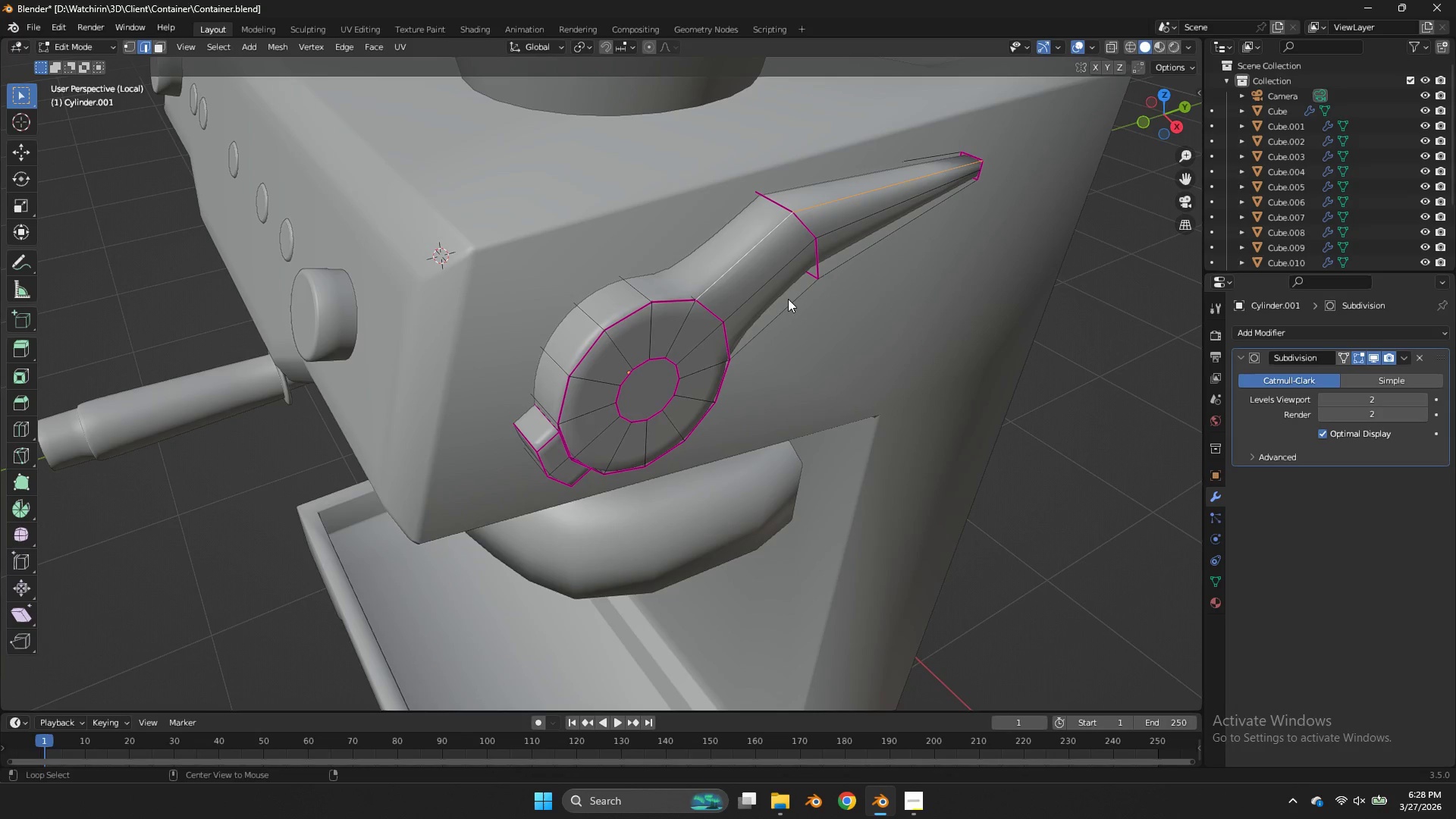 
left_click([786, 307])
 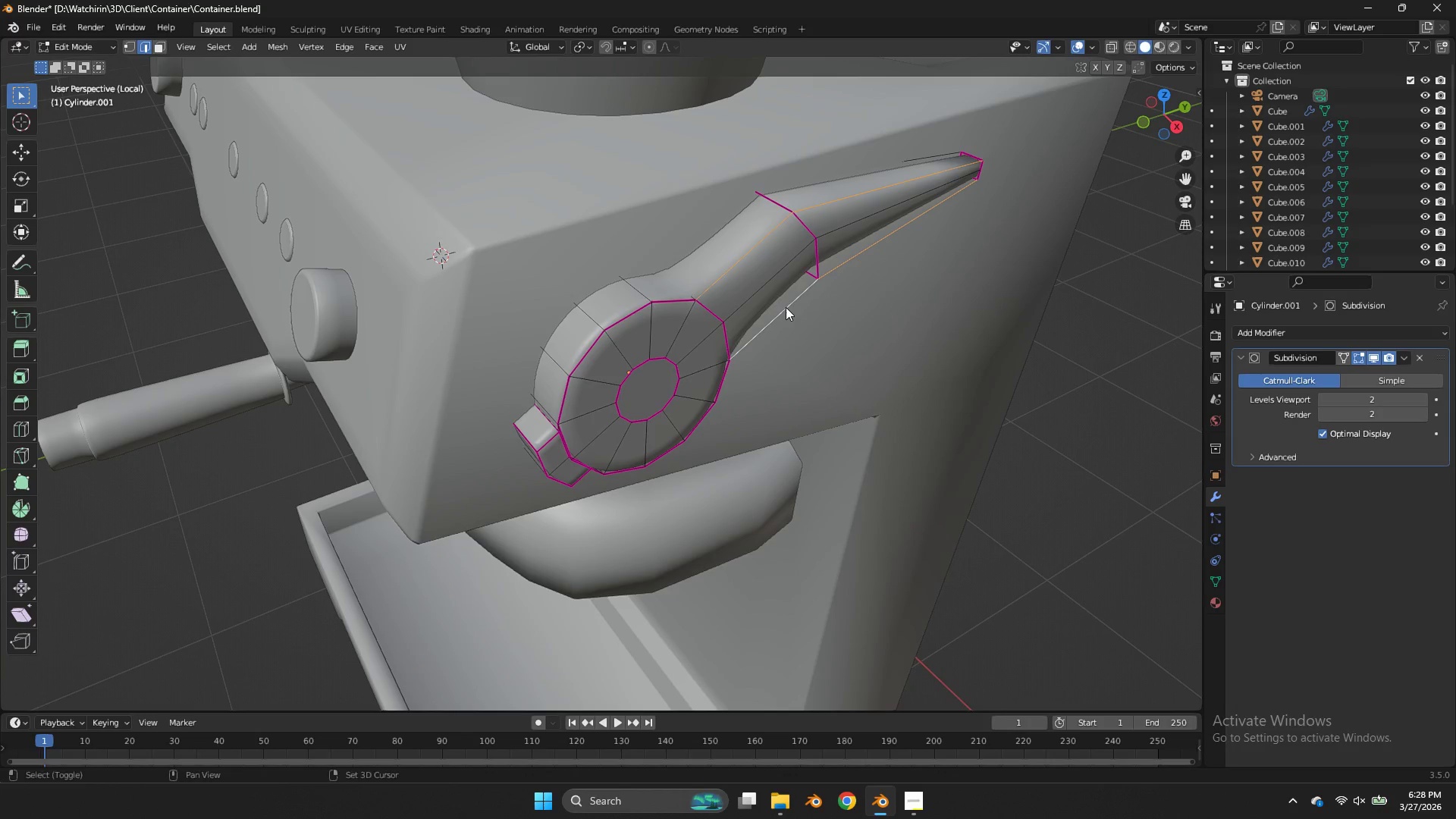 
type(Ez)
 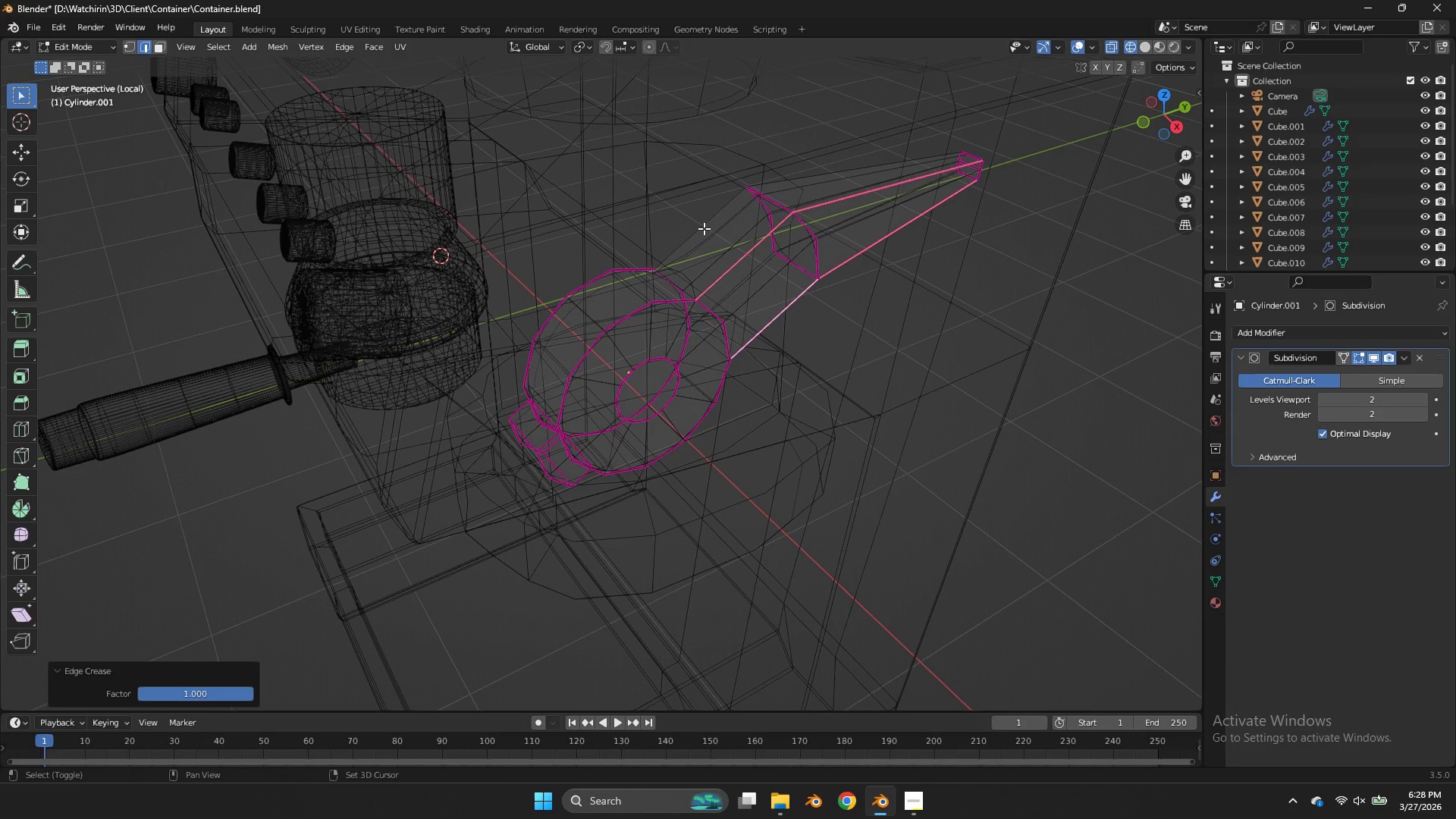 
left_click_drag(start_coordinate=[209, 272], to_coordinate=[219, 270])
 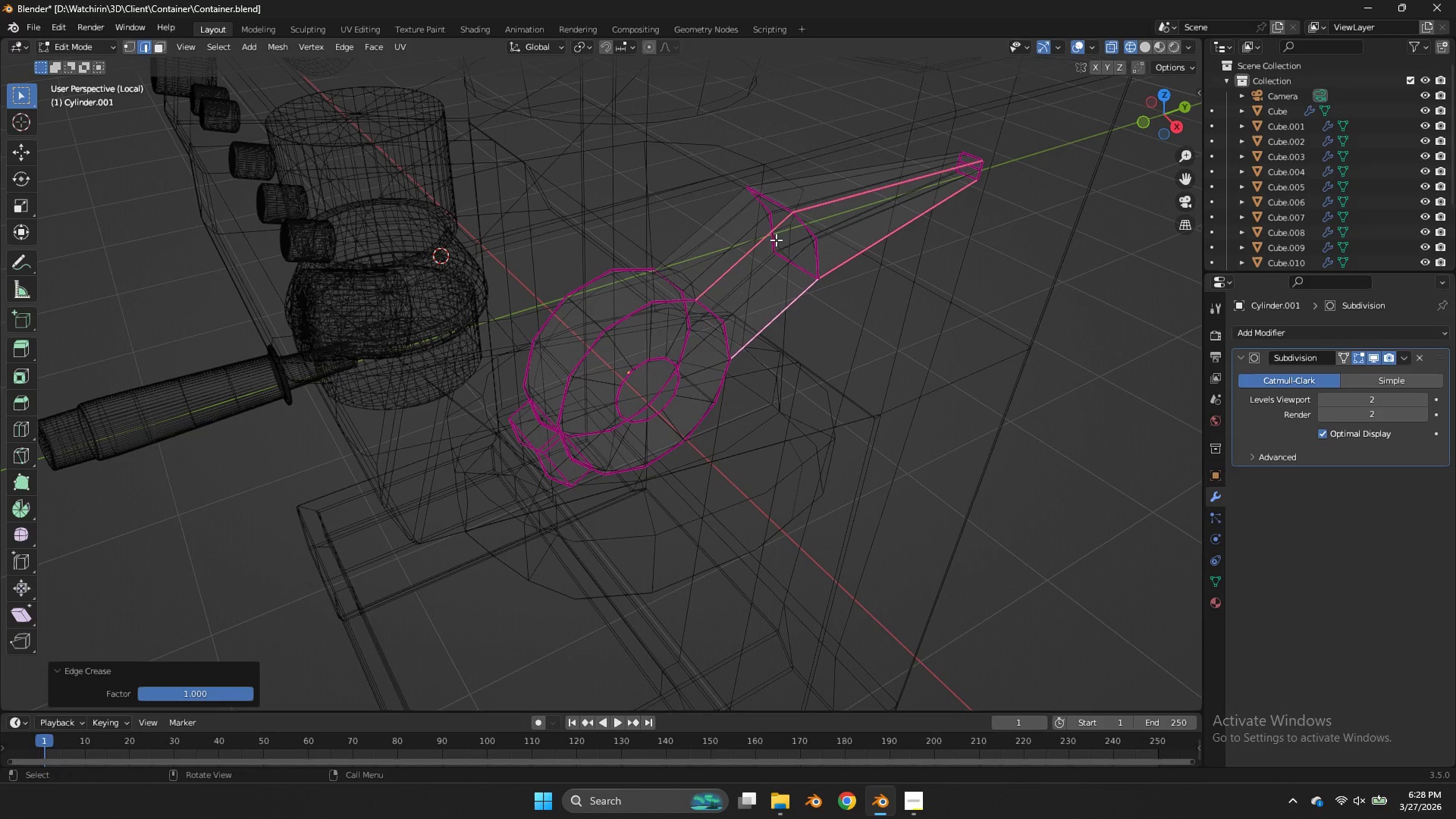 
hold_key(key=ShiftLeft, duration=1.01)
hold_key(key=AltLeft, duration=0.88)
left_click([702, 226])
 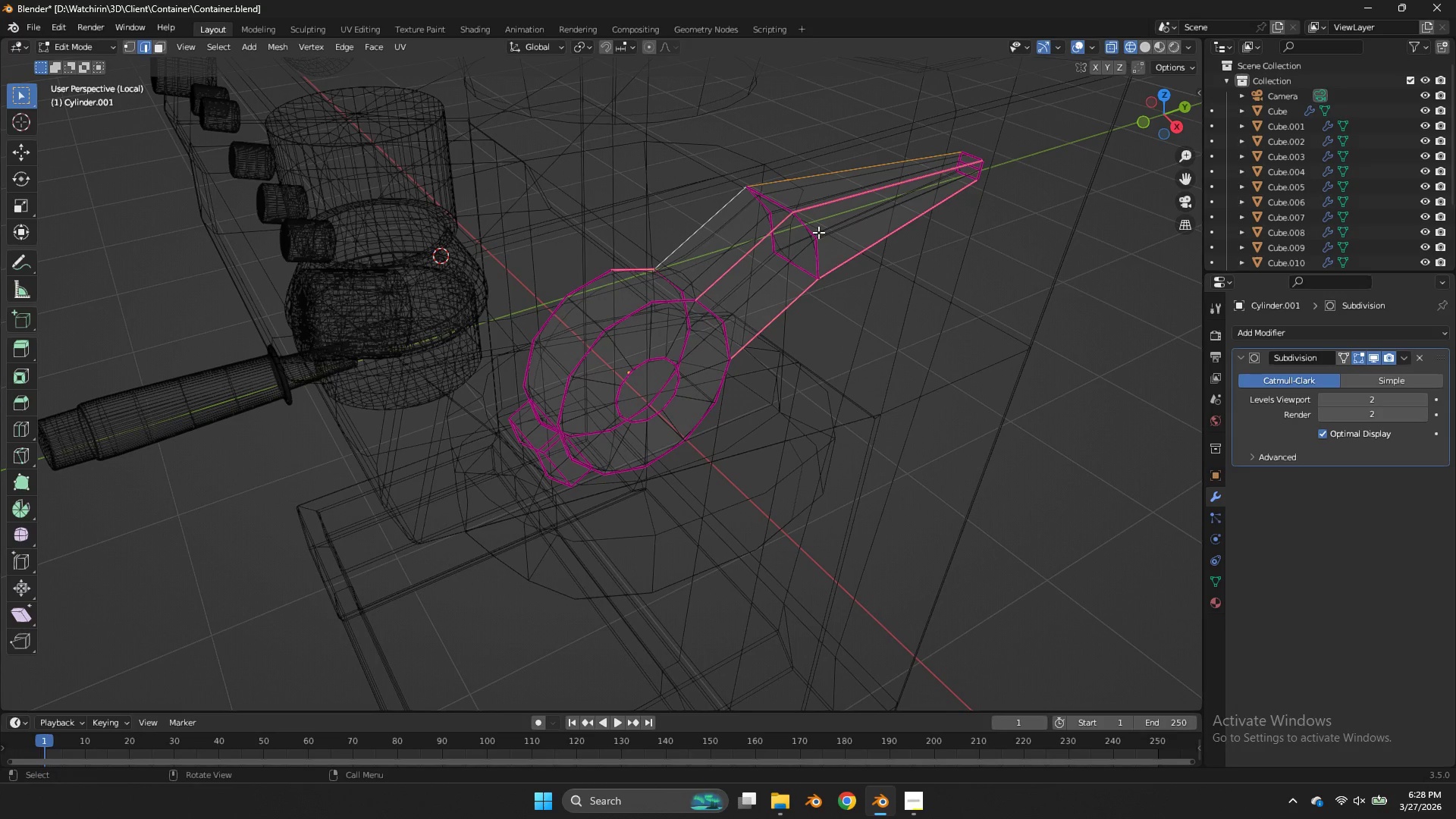 
key(Shift+E)
 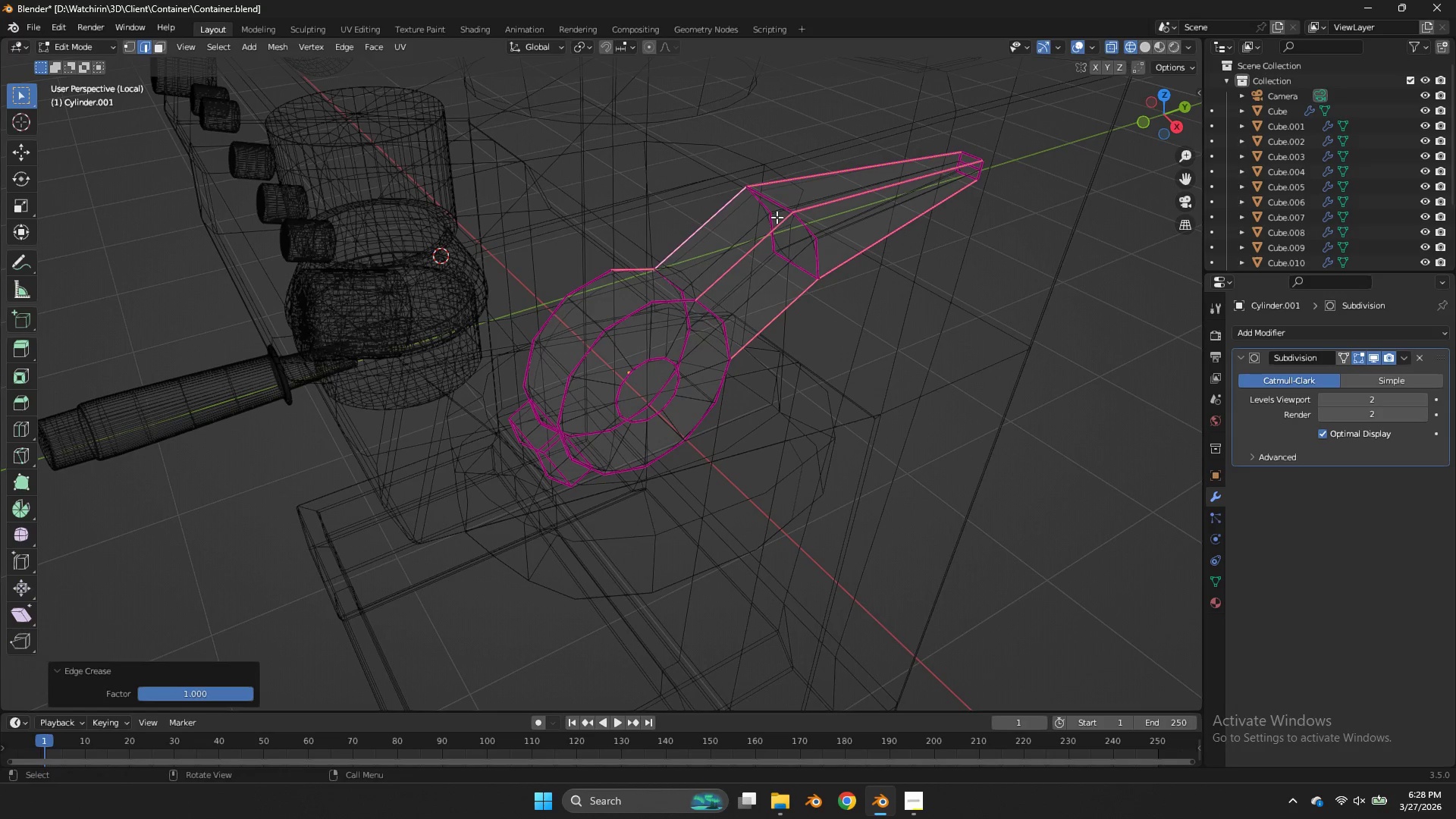 
hold_key(key=AltLeft, duration=0.73)
left_click([758, 272])
 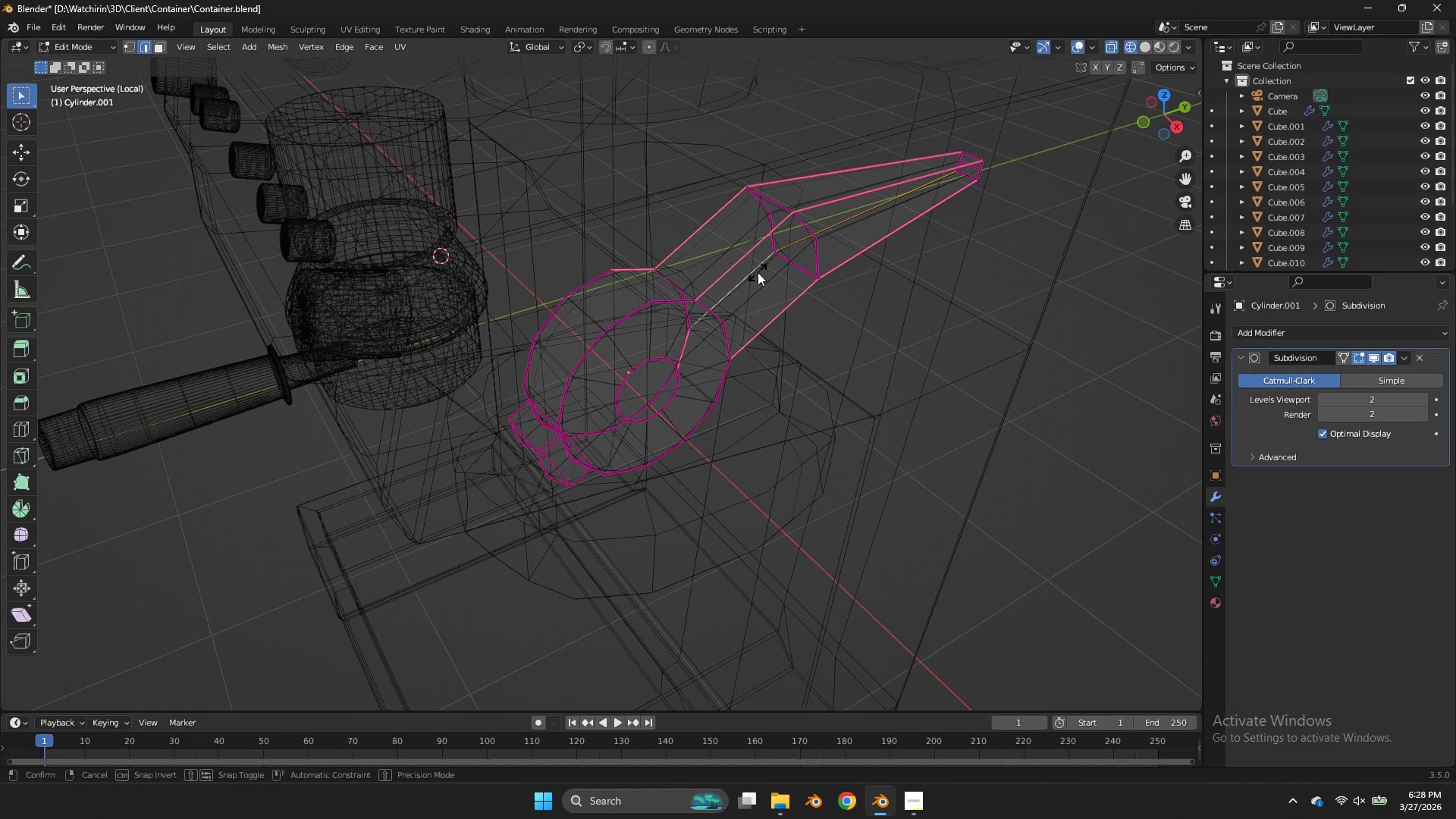 
key(Shift+E)
 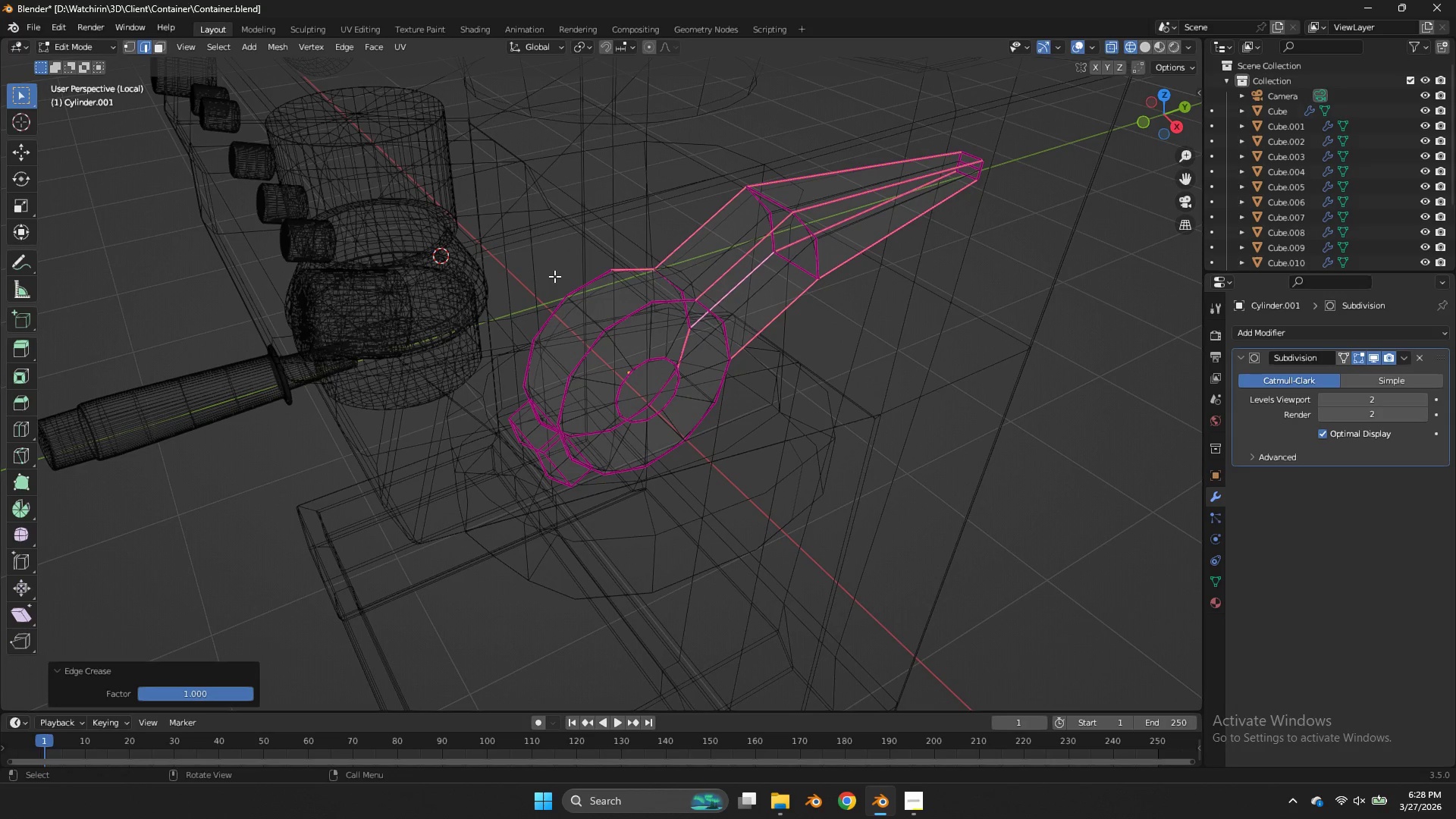 
key(Control+ControlLeft)
 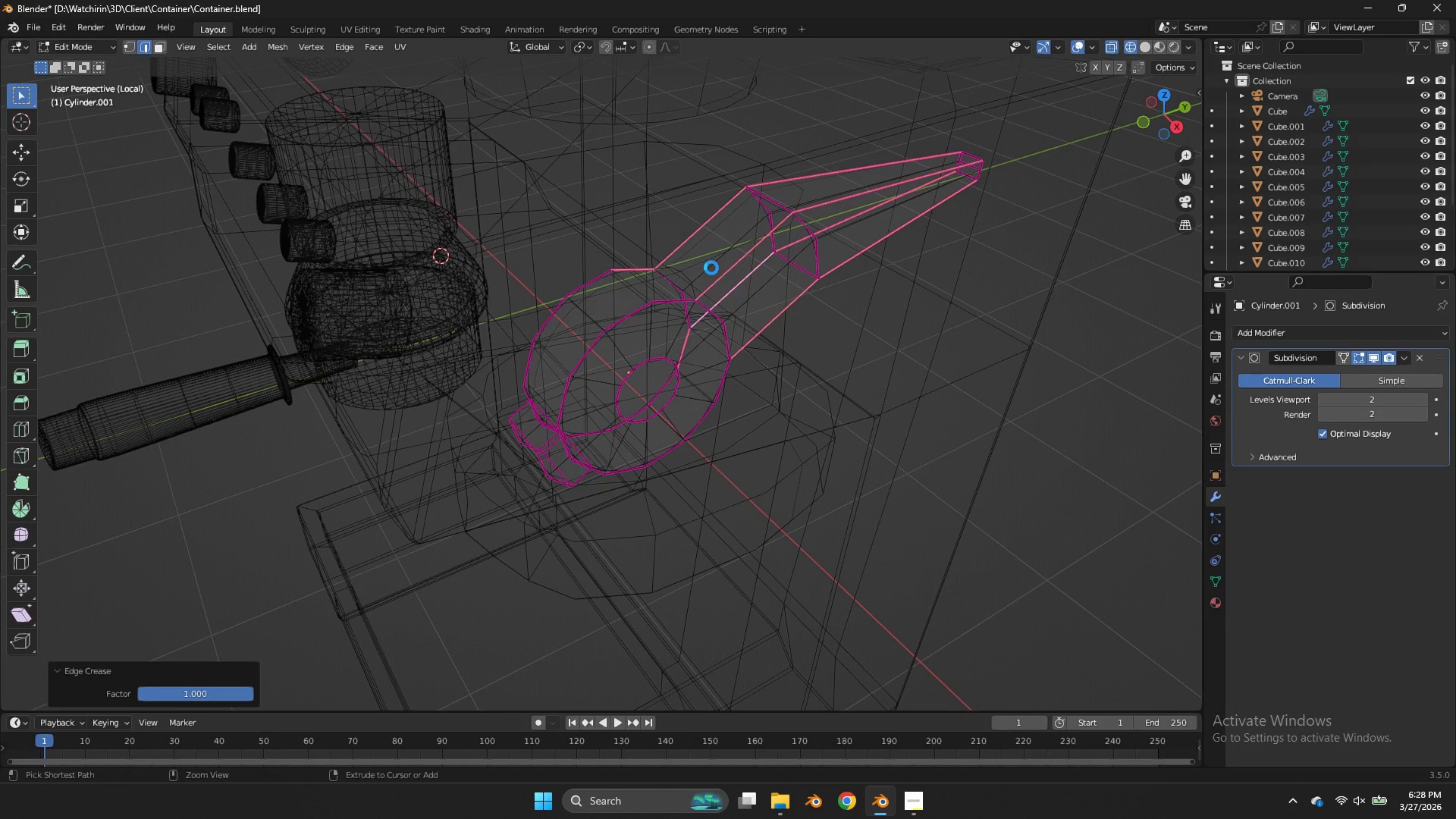 
key(Control+S)
 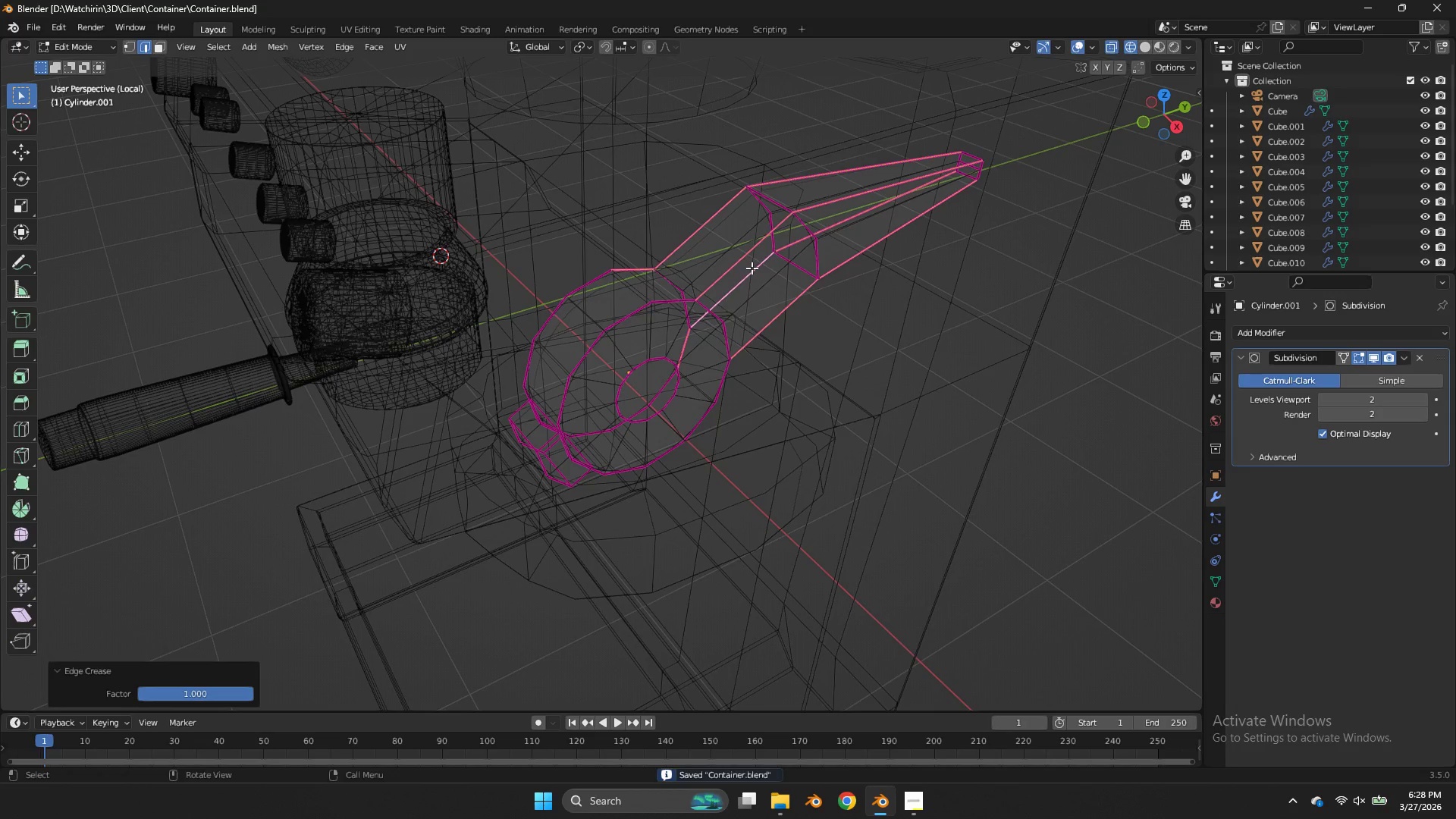 
key(Z)
 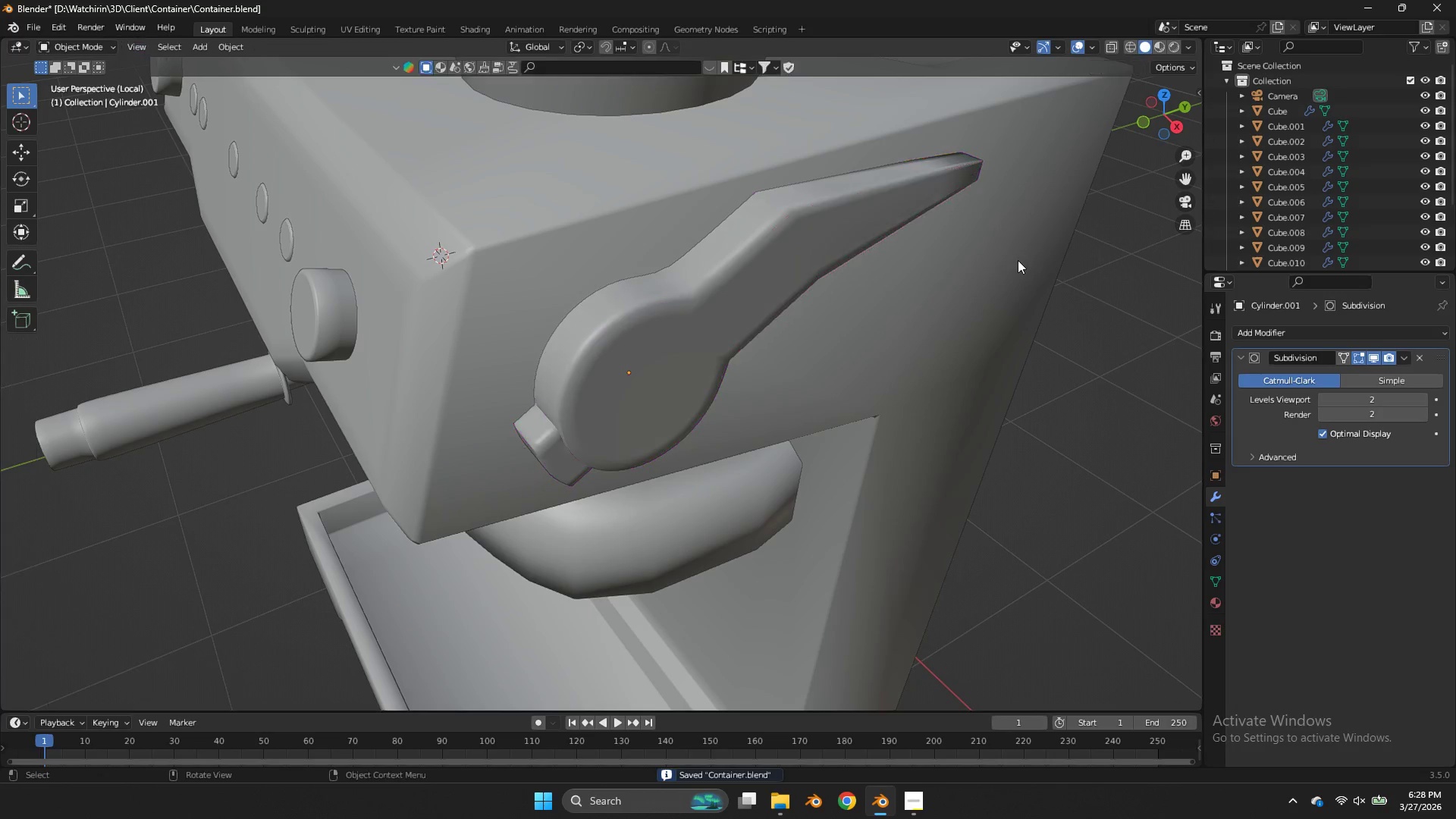 
key(Tab)
 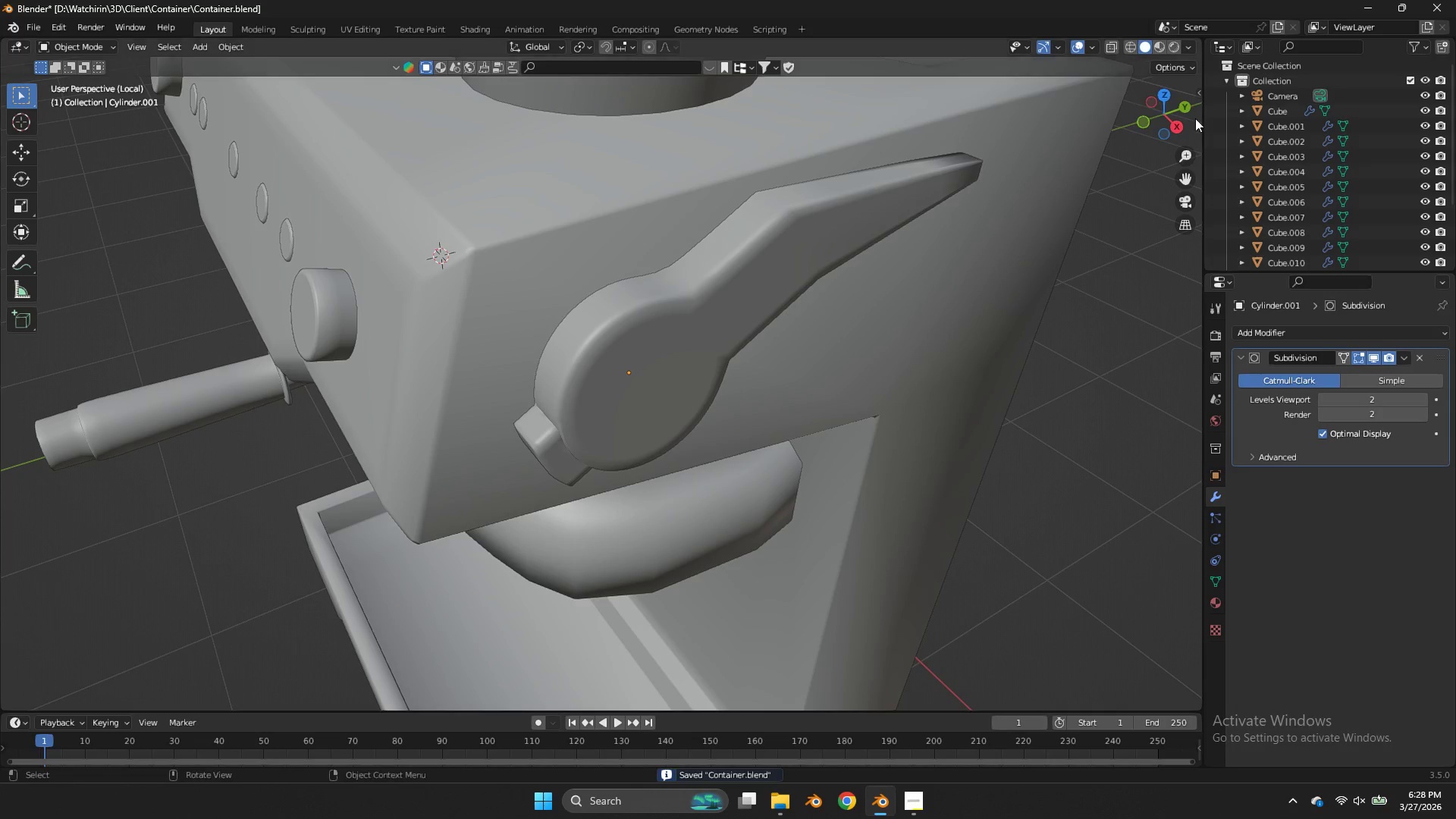 
left_click_drag(start_coordinate=[1152, 92], to_coordinate=[1094, 62])
 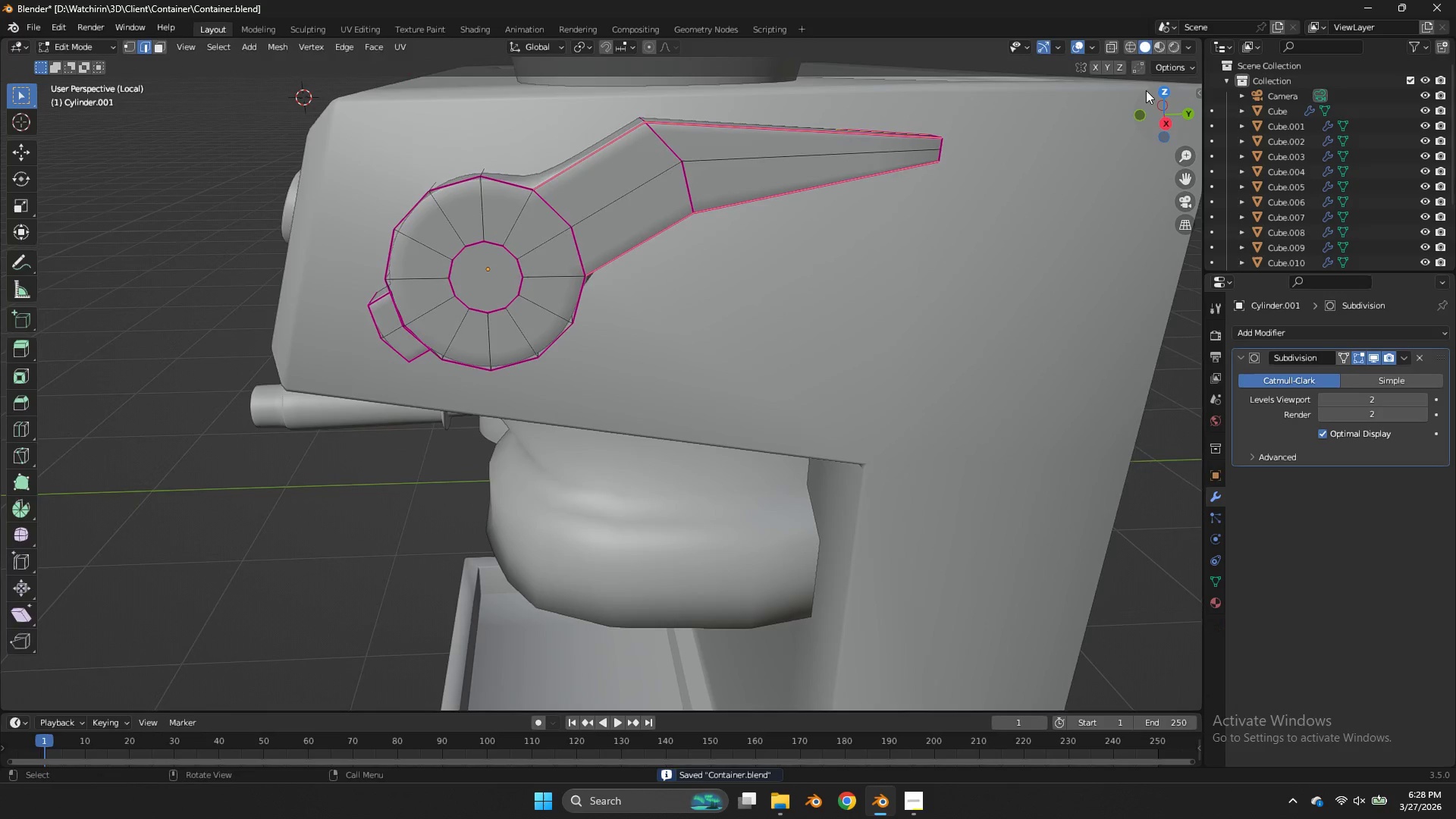 
key(Tab)
 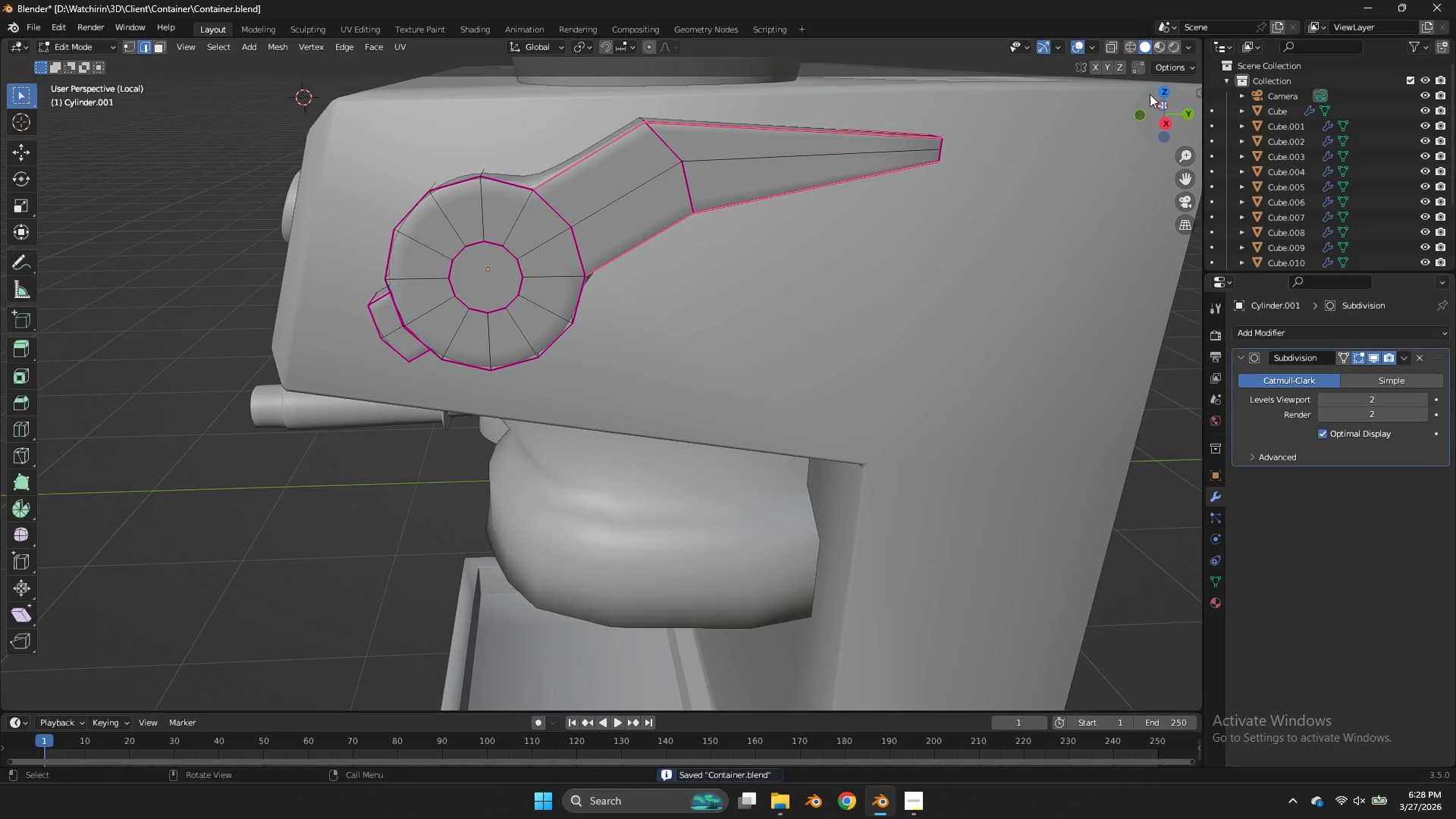 
left_click_drag(start_coordinate=[1151, 95], to_coordinate=[1081, 67])
 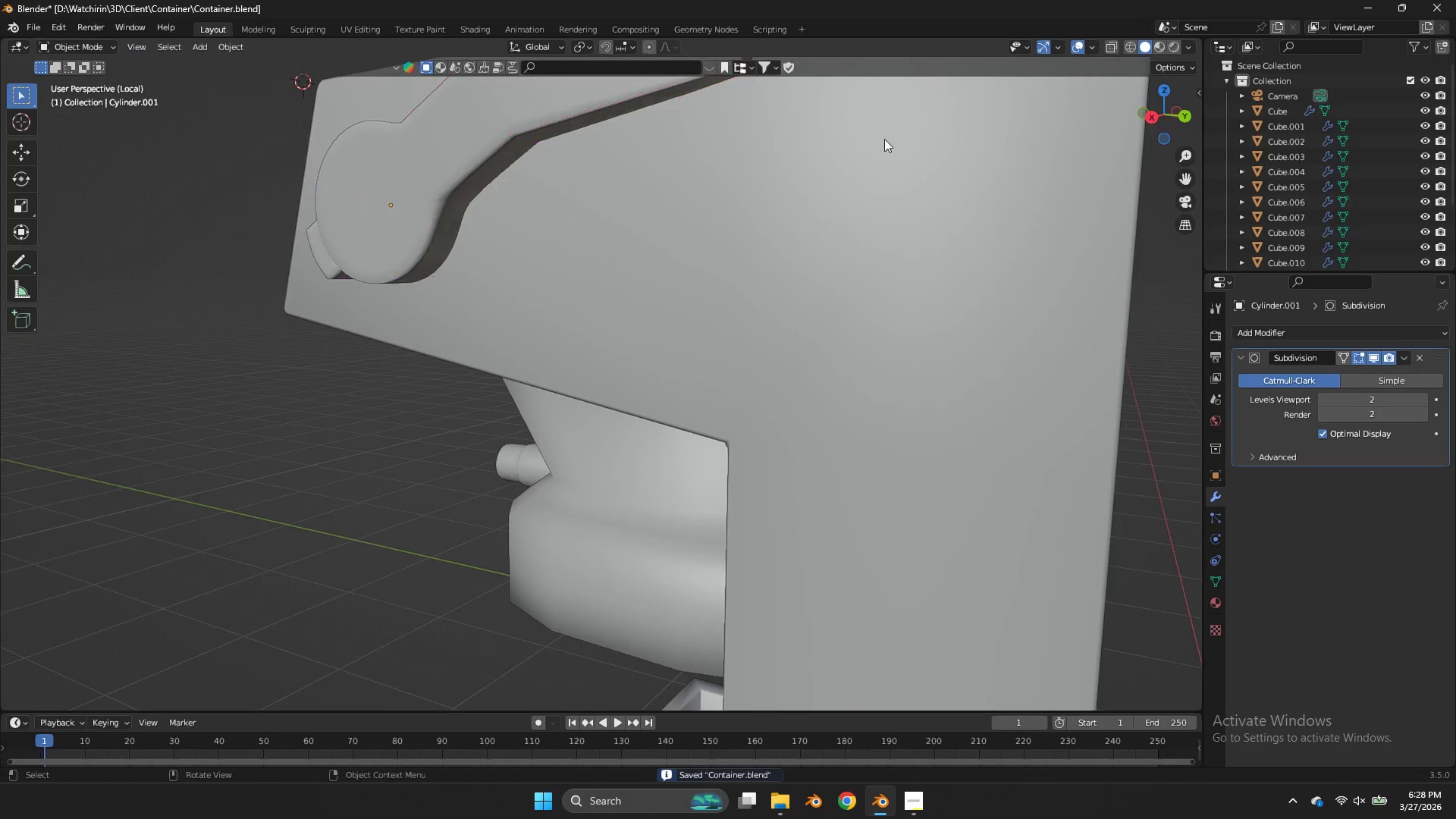 
key(Tab)
 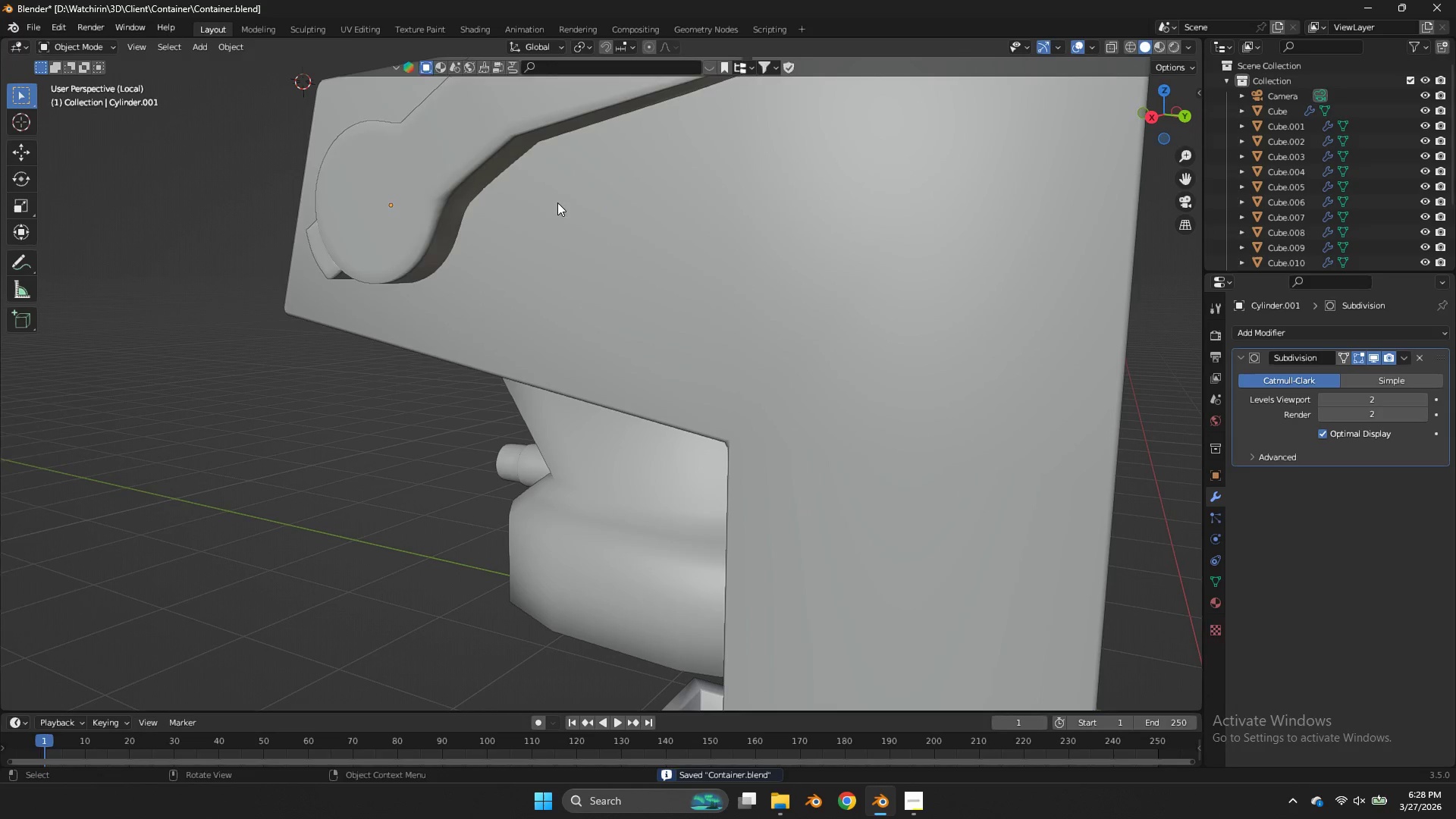 
key(Tab)
 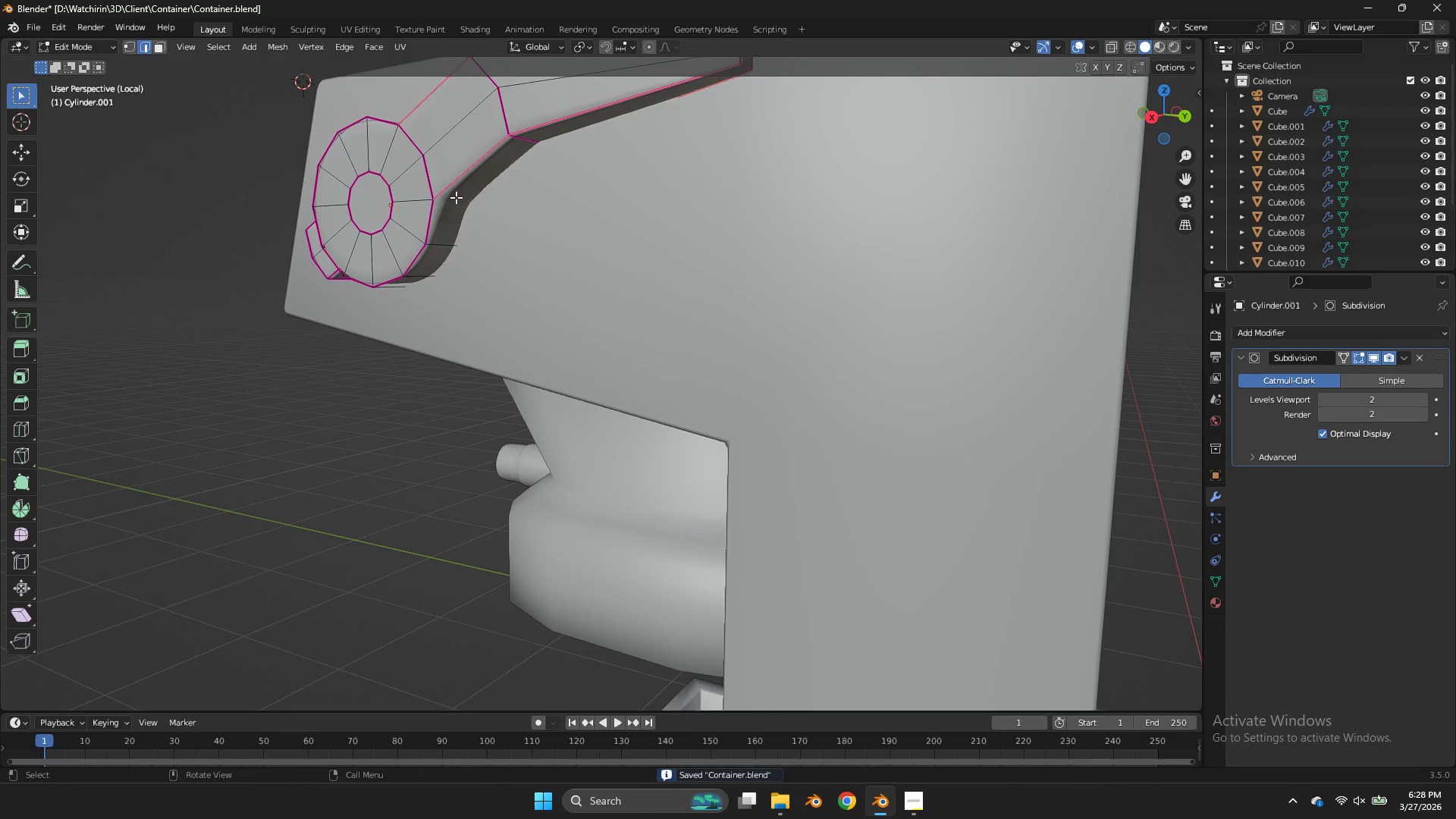 
left_click([456, 197])
 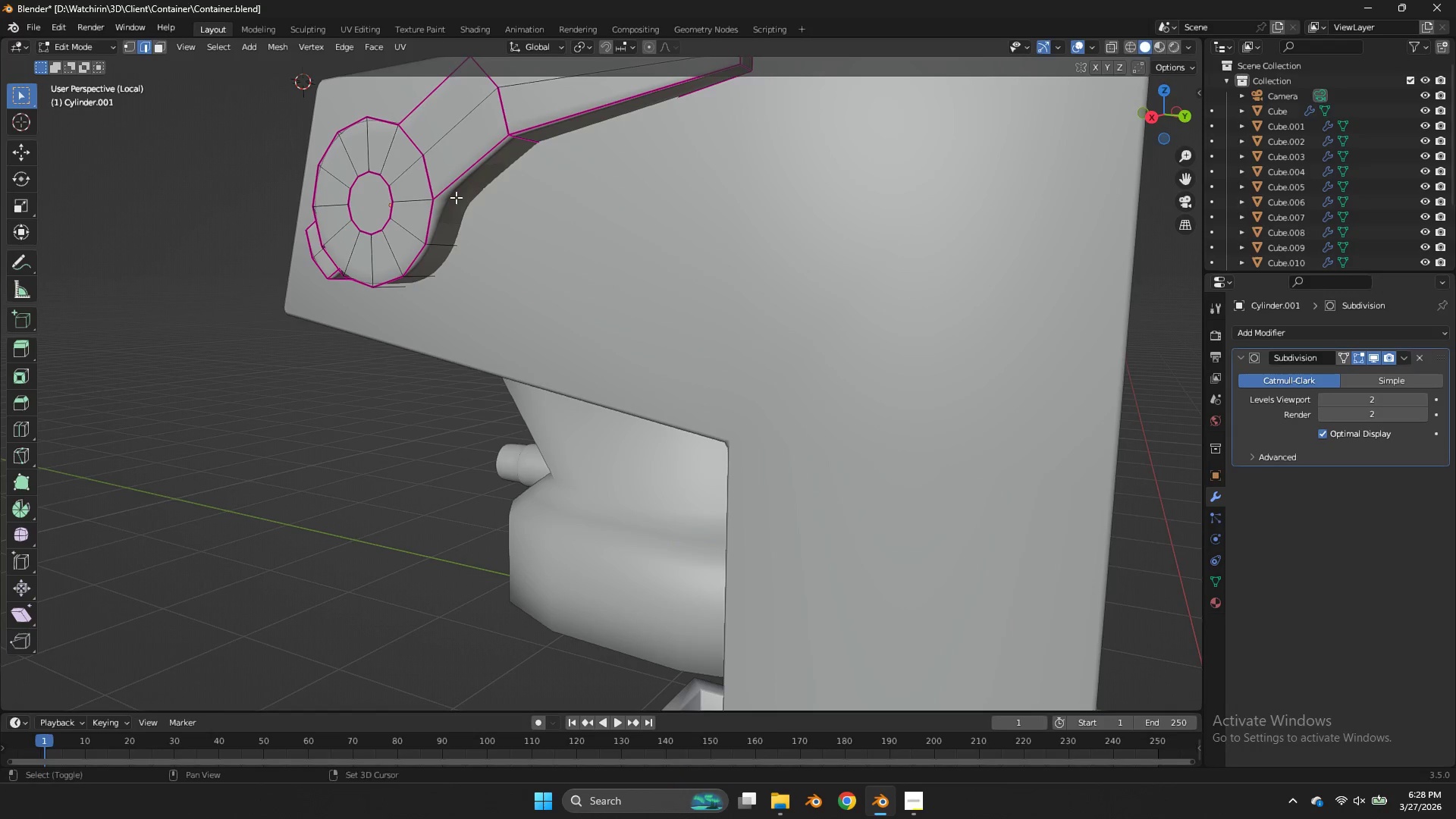 
key(Shift+E)
 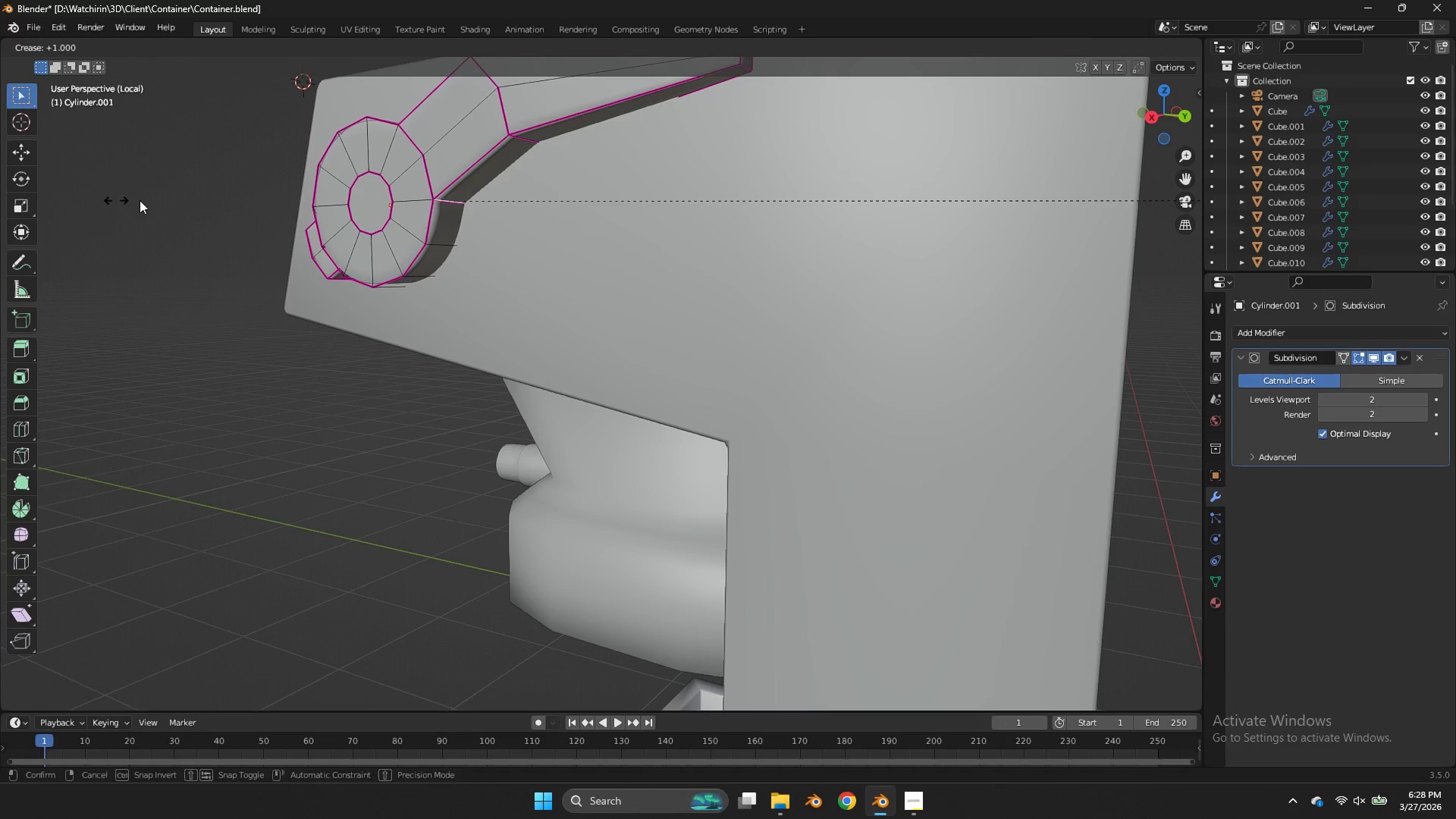 
left_click_drag(start_coordinate=[147, 200], to_coordinate=[161, 197])
 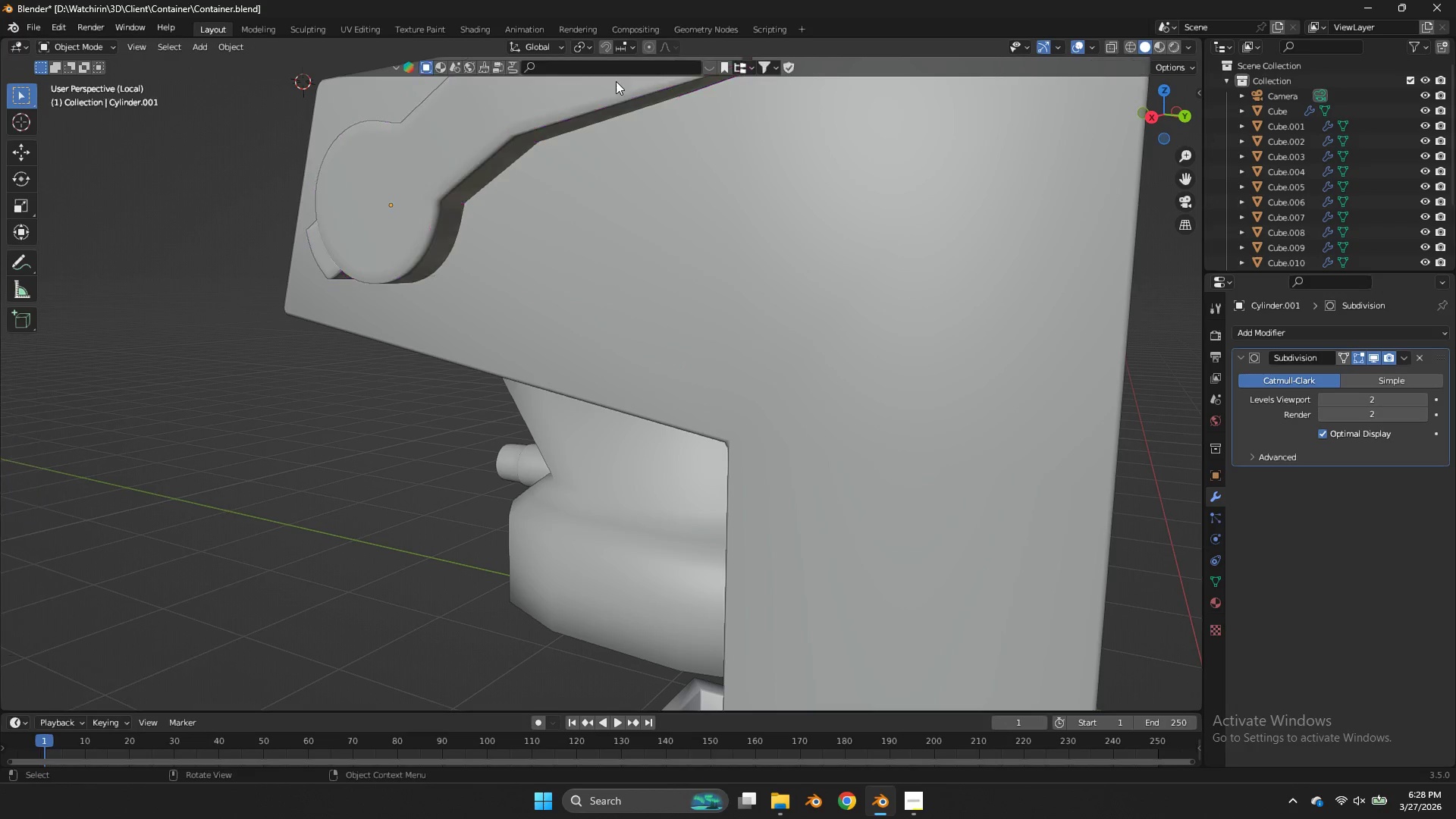 
key(Tab)
 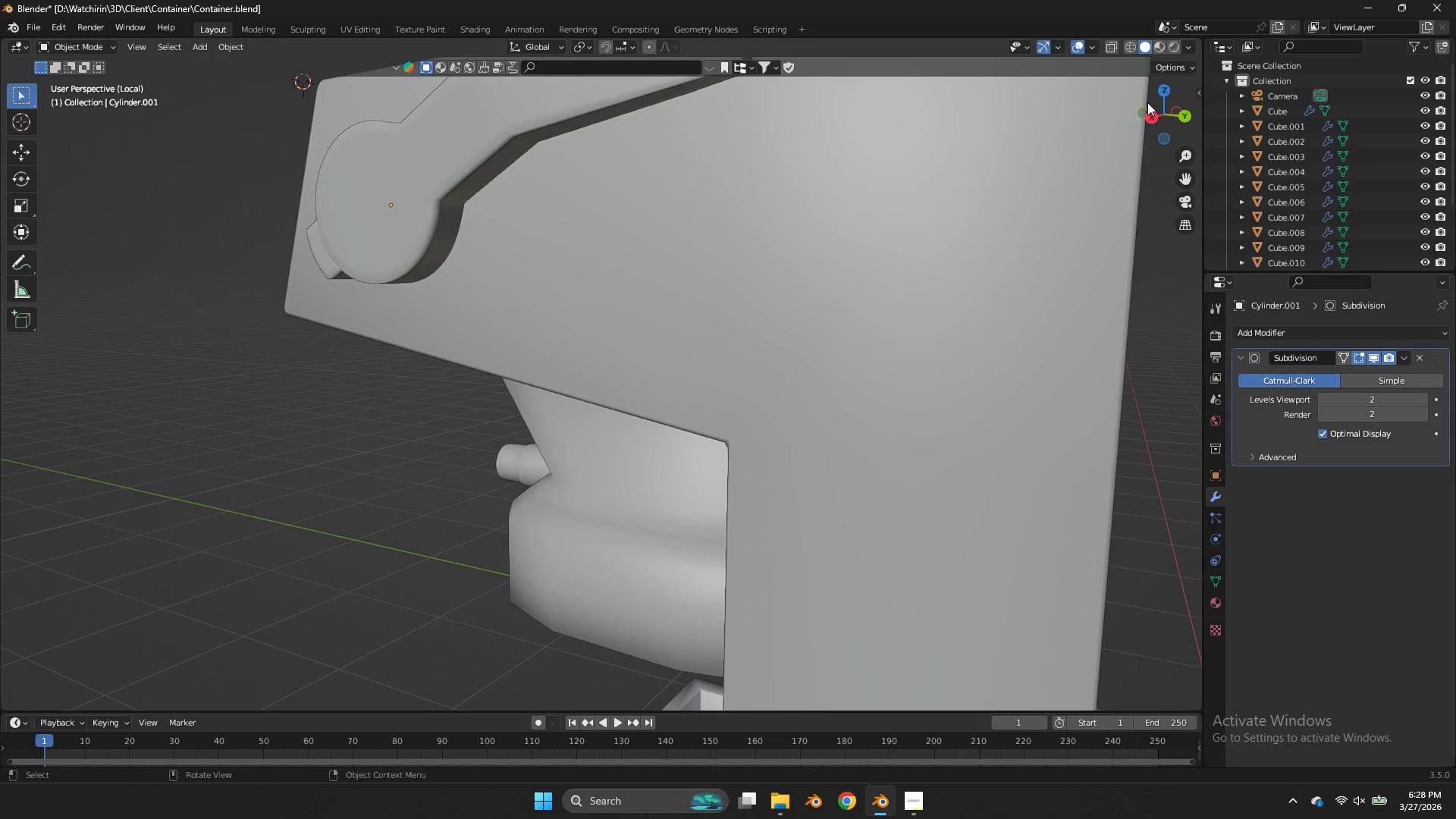 
key(Control+ControlLeft)
 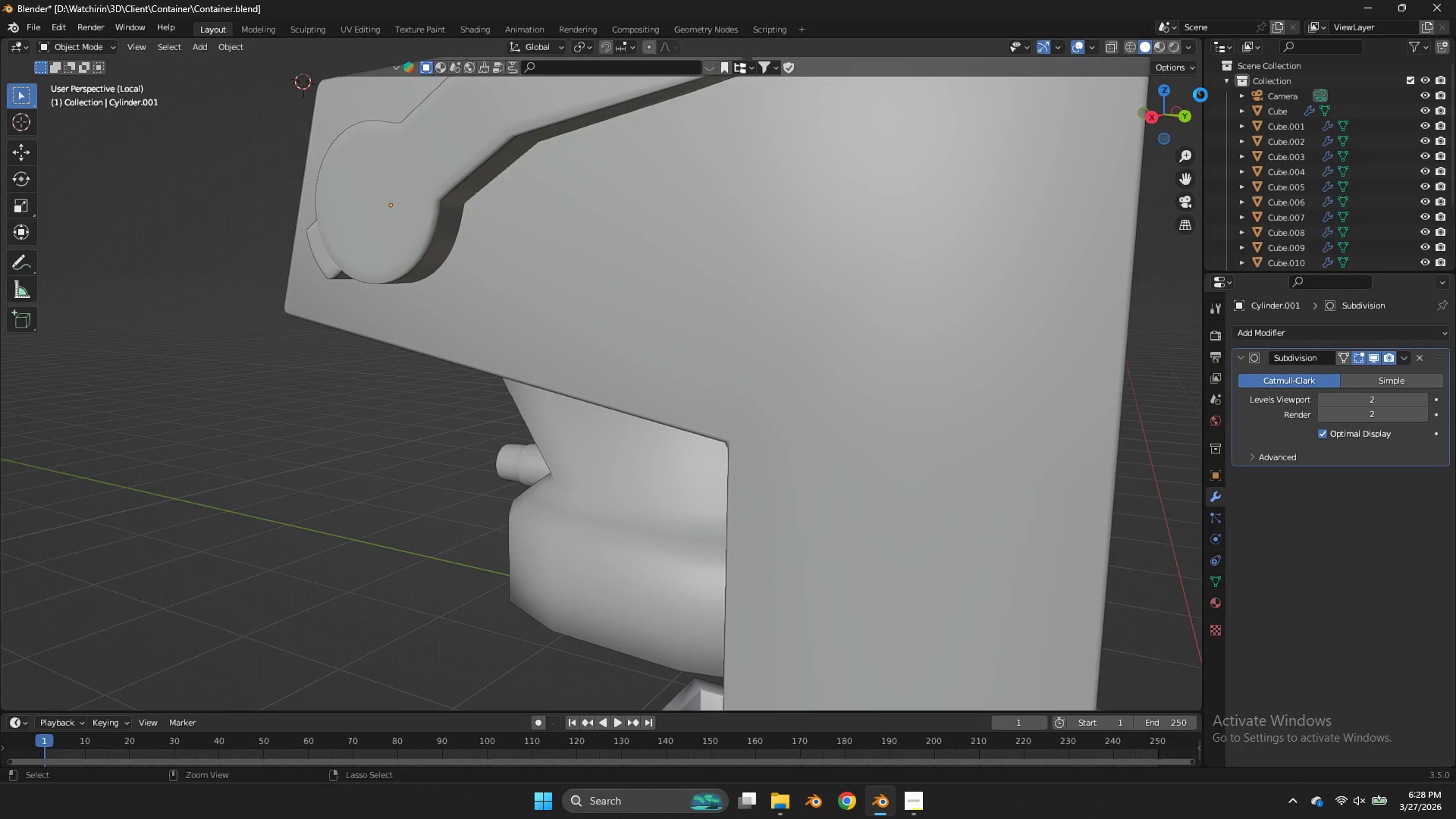 
key(Control+S)
 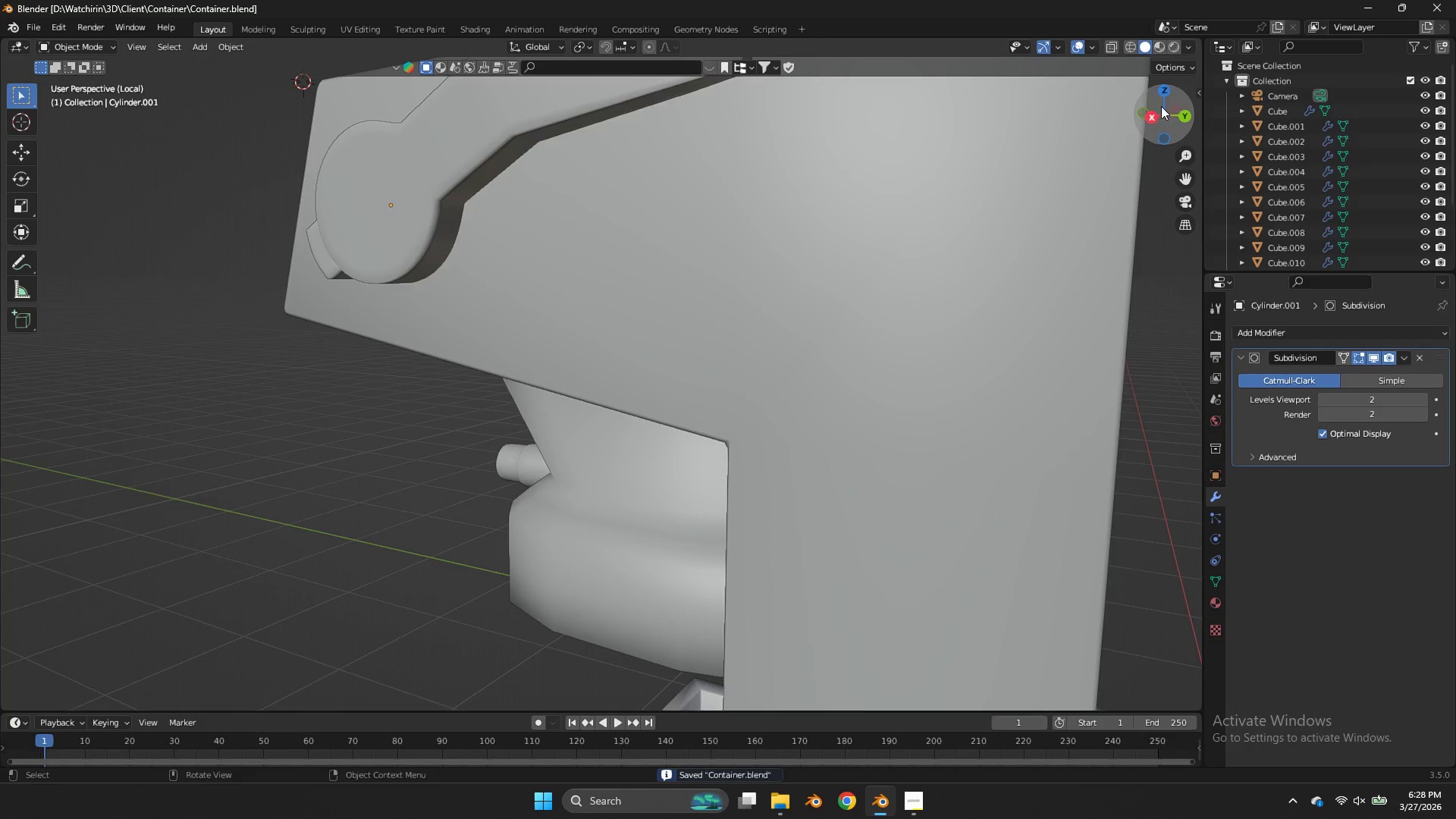 
left_click_drag(start_coordinate=[1161, 102], to_coordinate=[52, 180])
 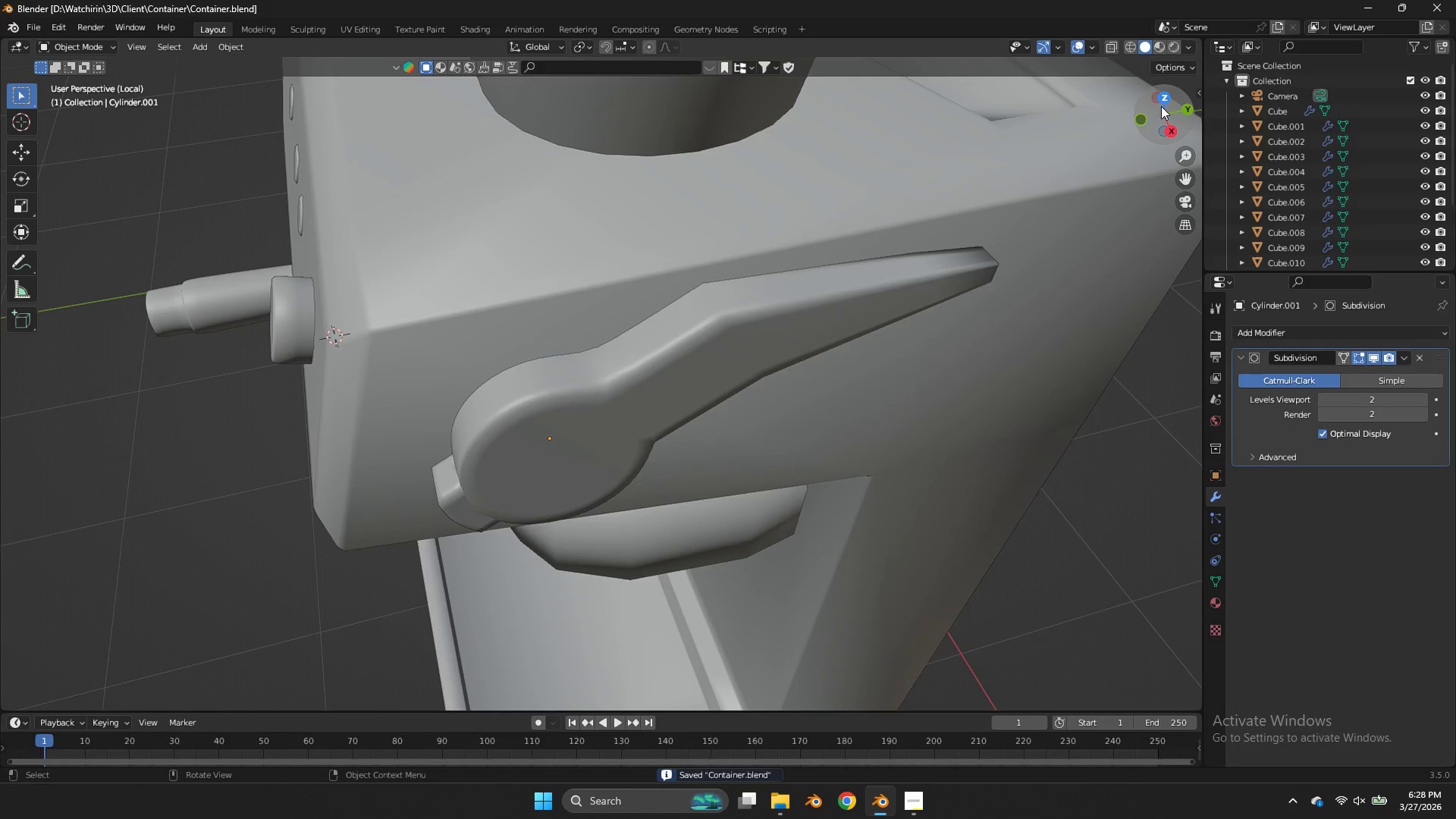 
key(Tab)
 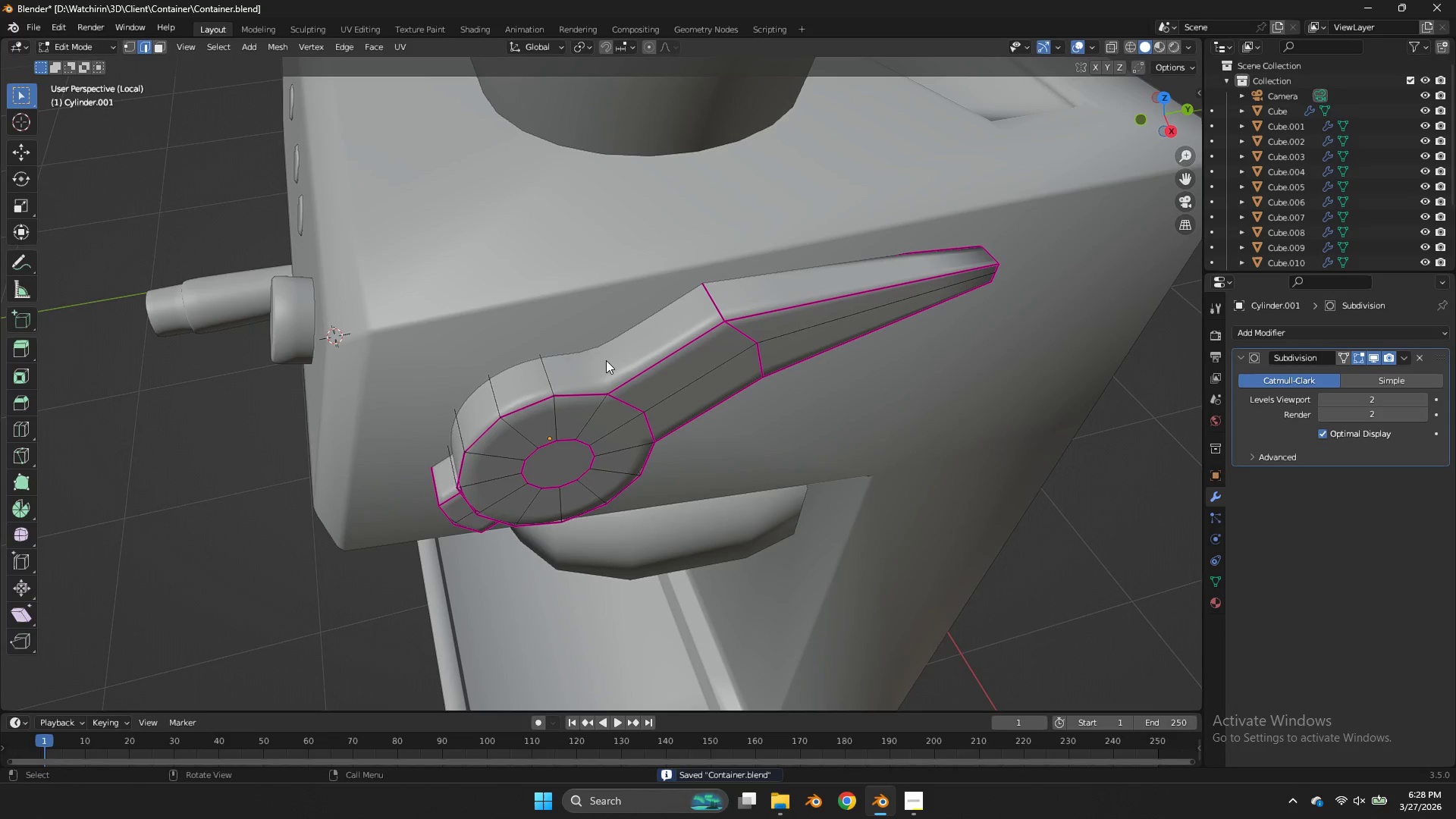 
left_click([604, 362])
 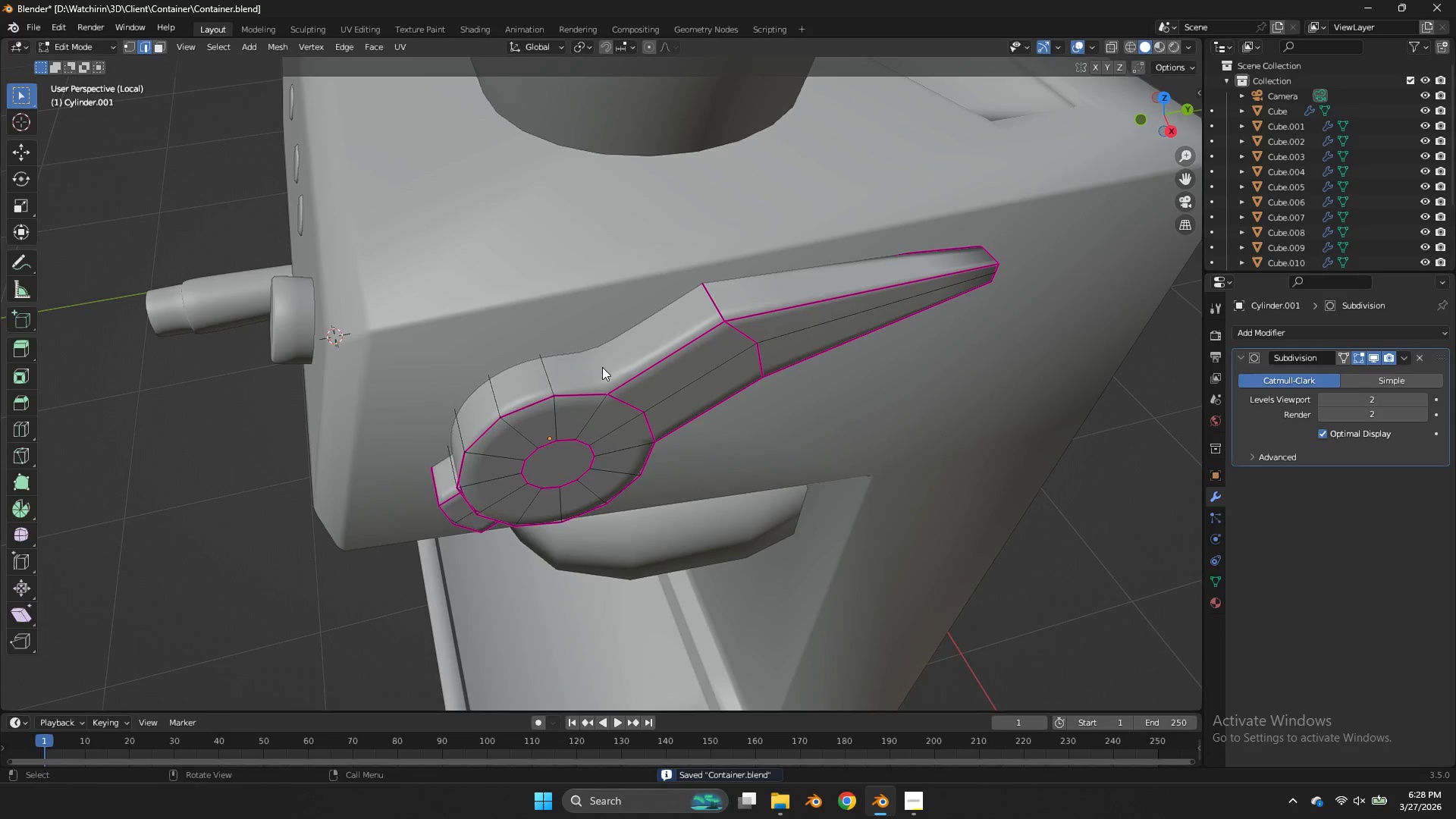 
key(Shift+E)
 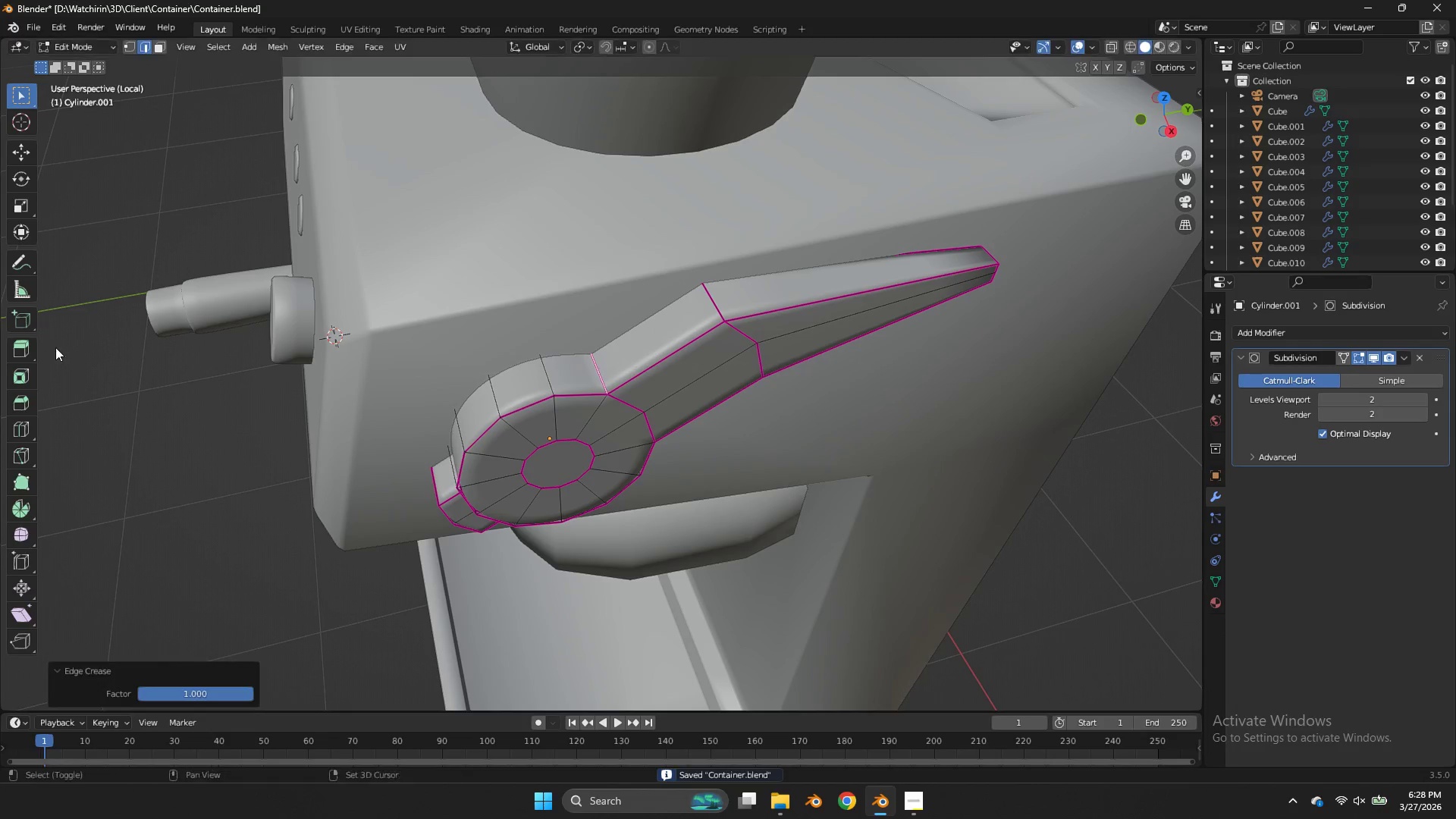 
left_click([55, 347])
 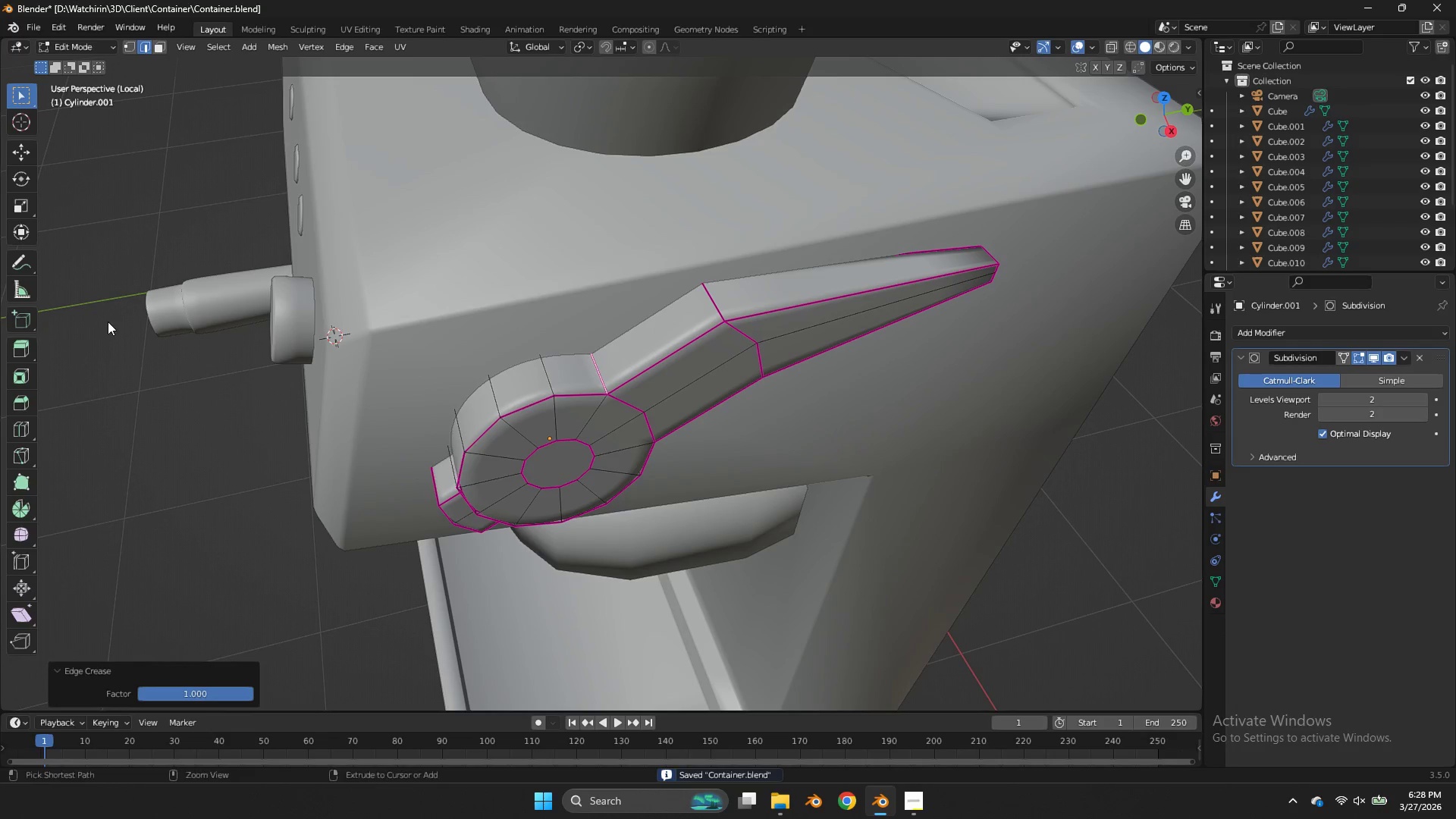 
key(Control+ControlLeft)
 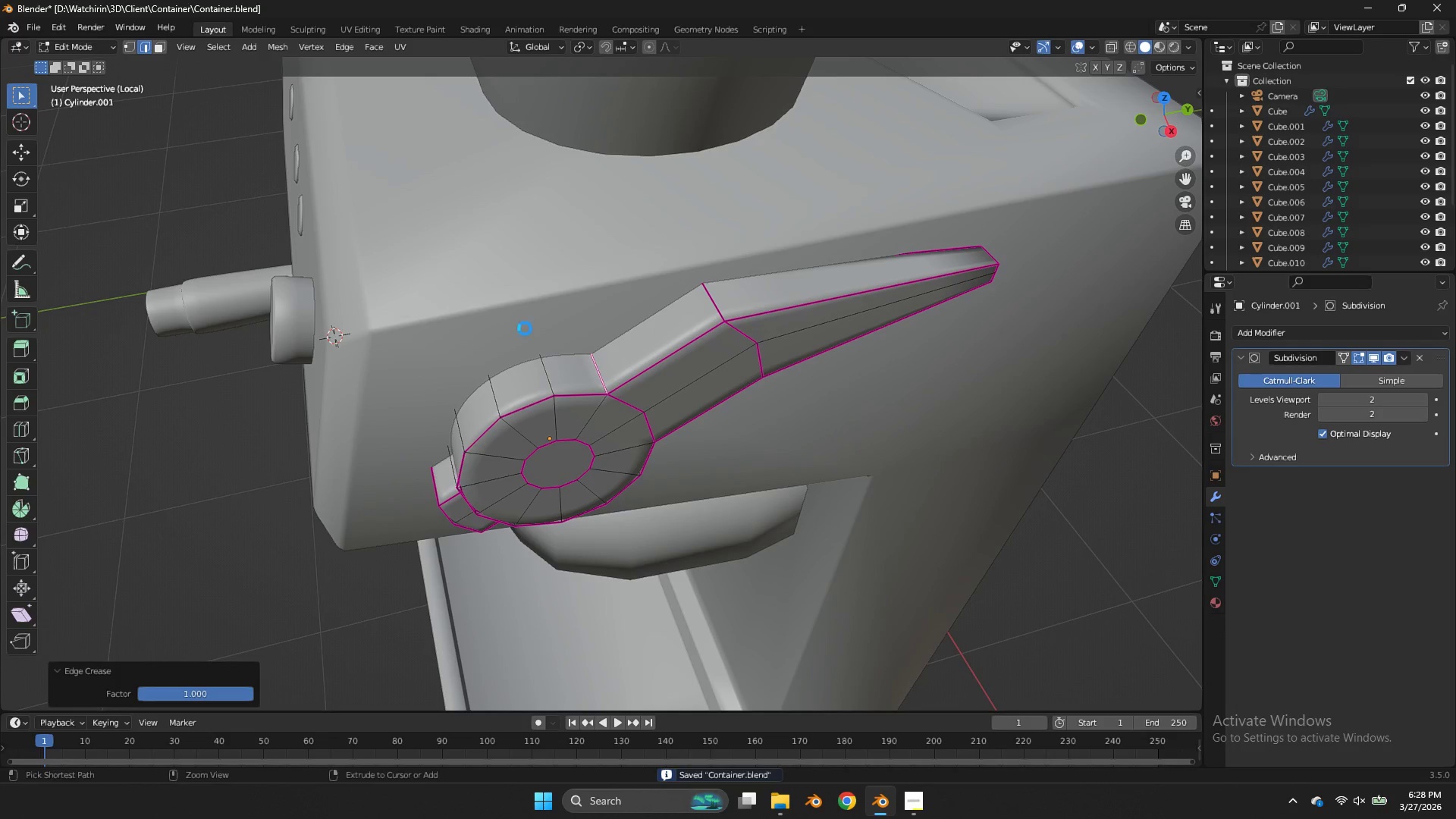 
key(Control+S)
 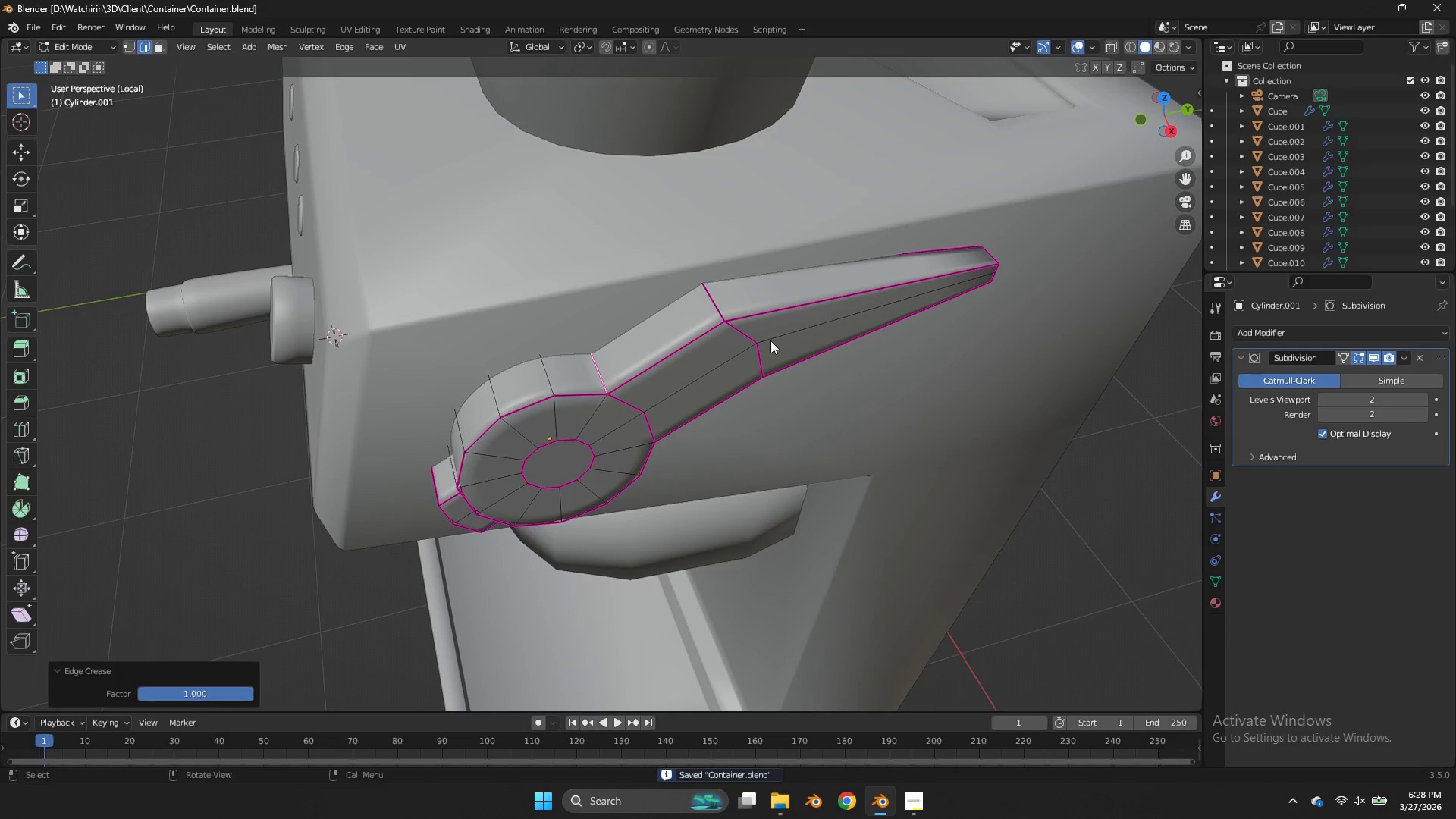 
key(Tab)
 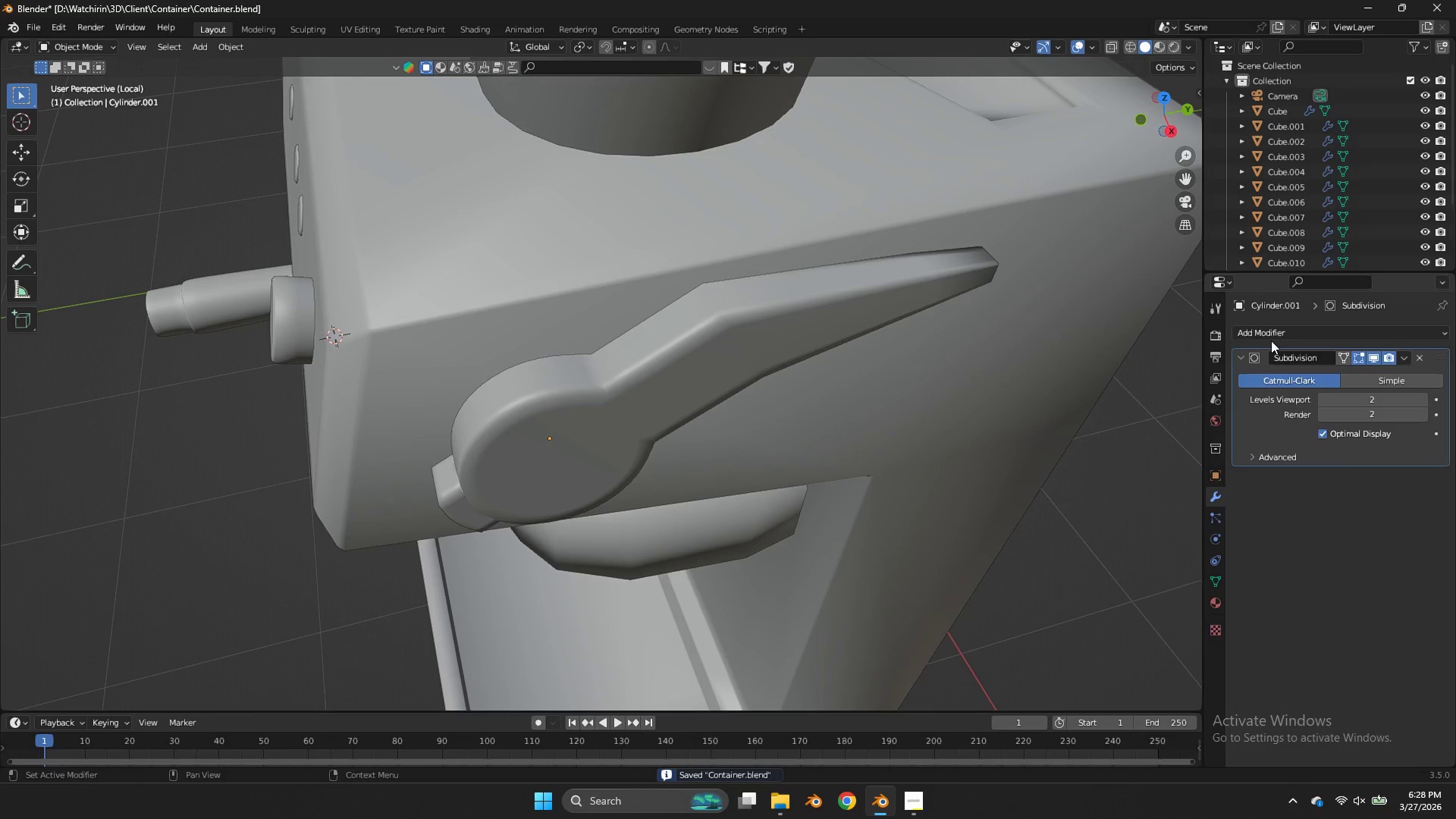 
left_click([1274, 336])
 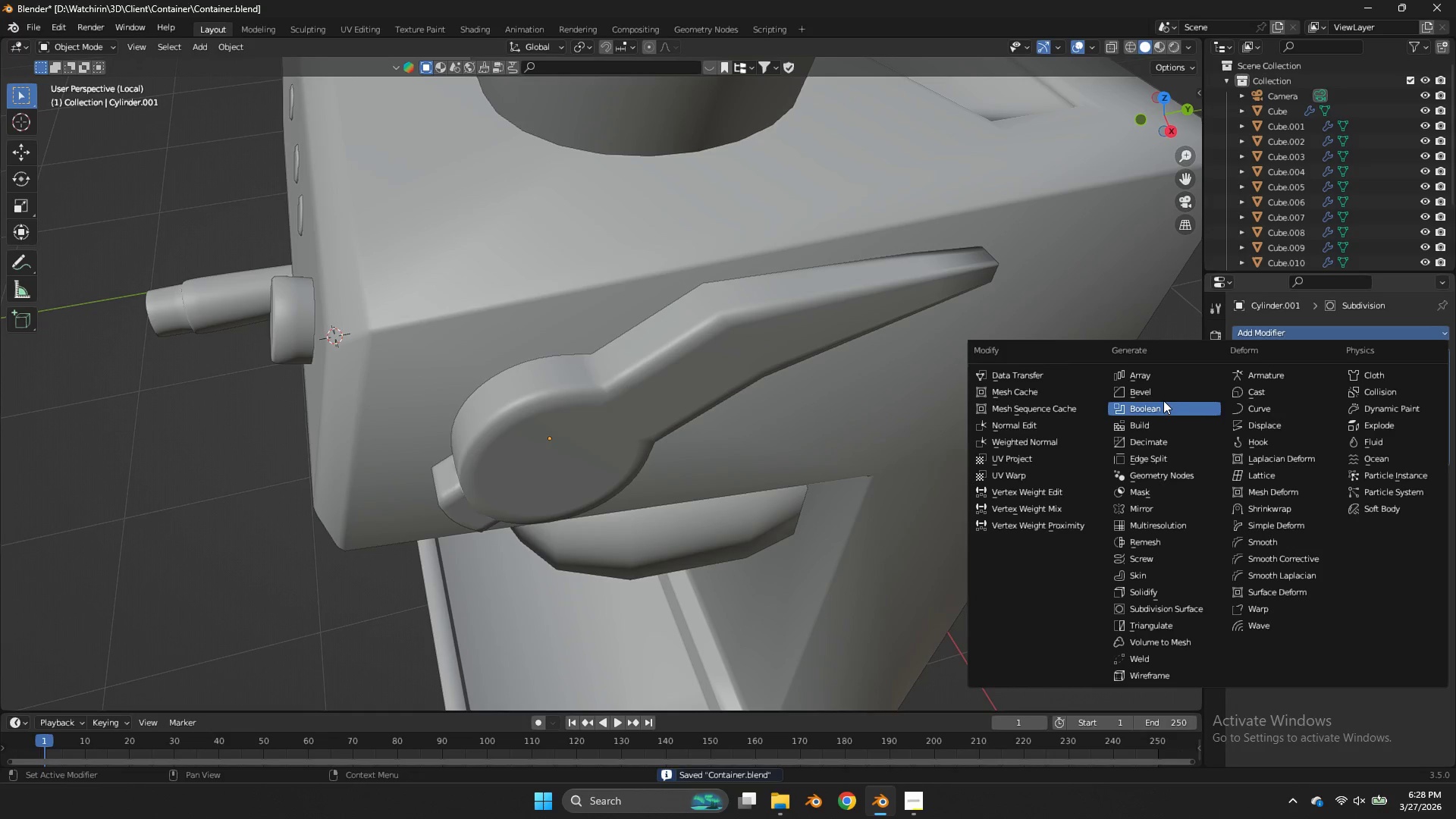 
left_click([1159, 395])
 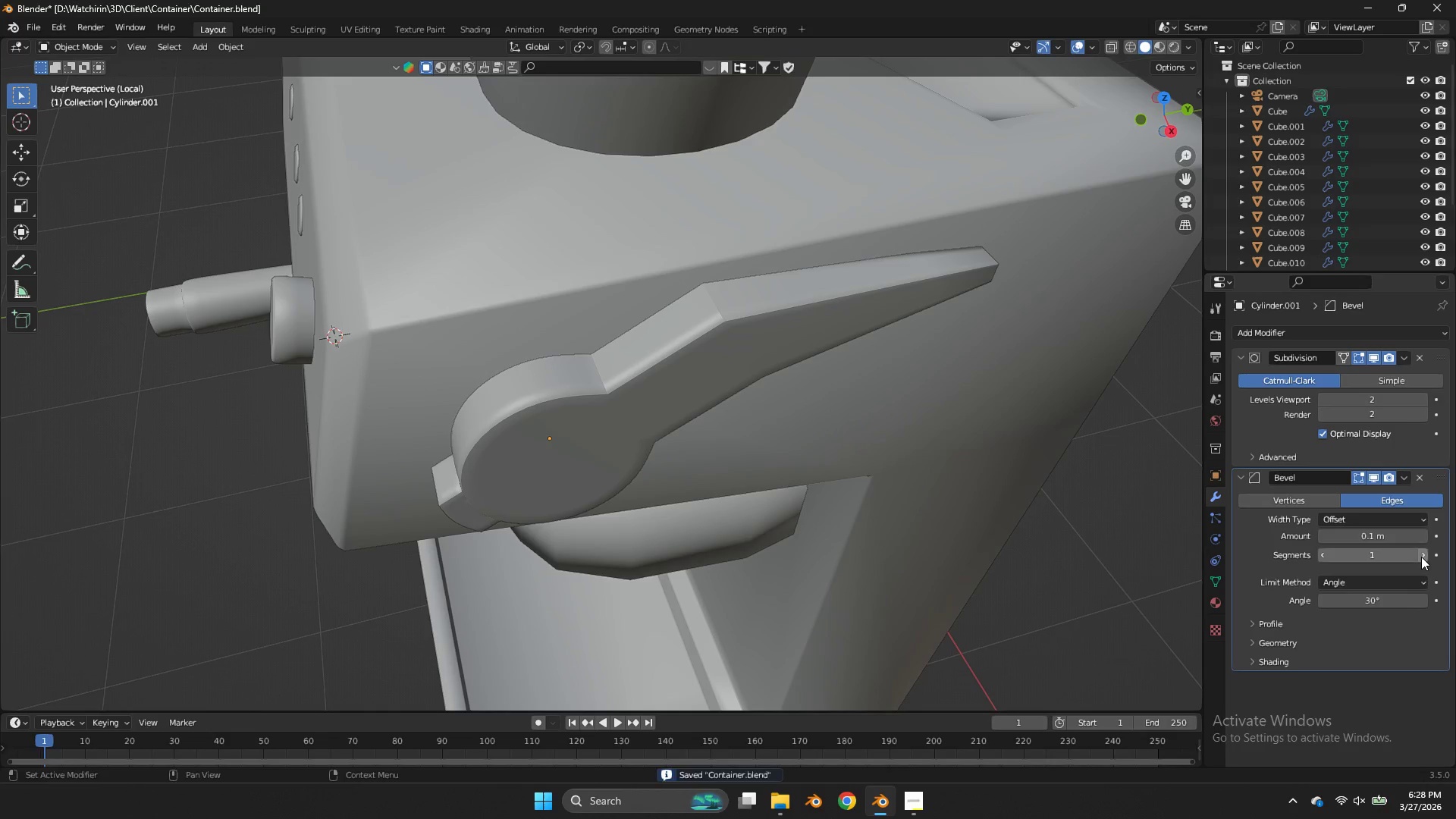 
double_click([1423, 558])
 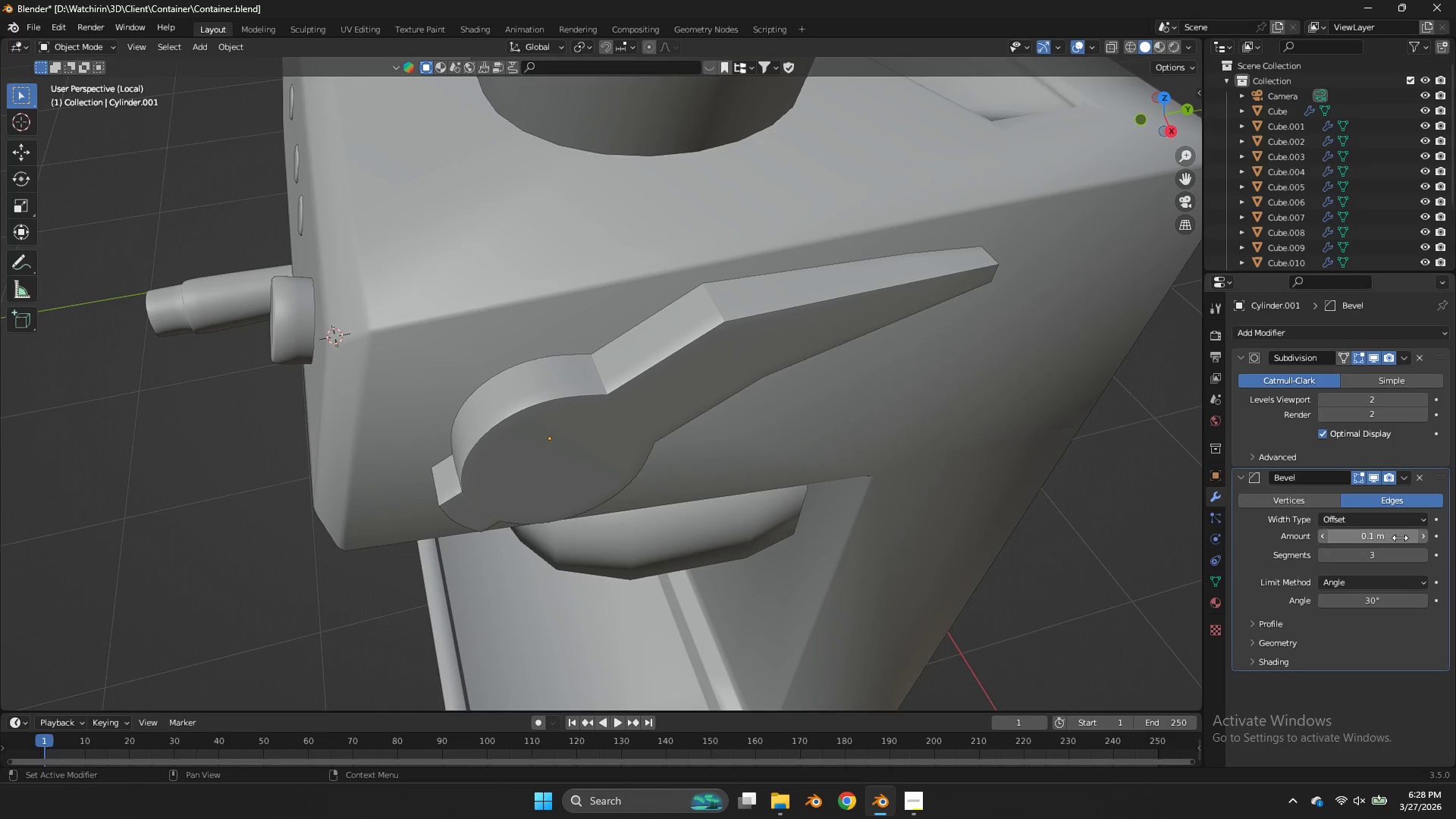 
left_click_drag(start_coordinate=[1396, 535], to_coordinate=[693, 348])
 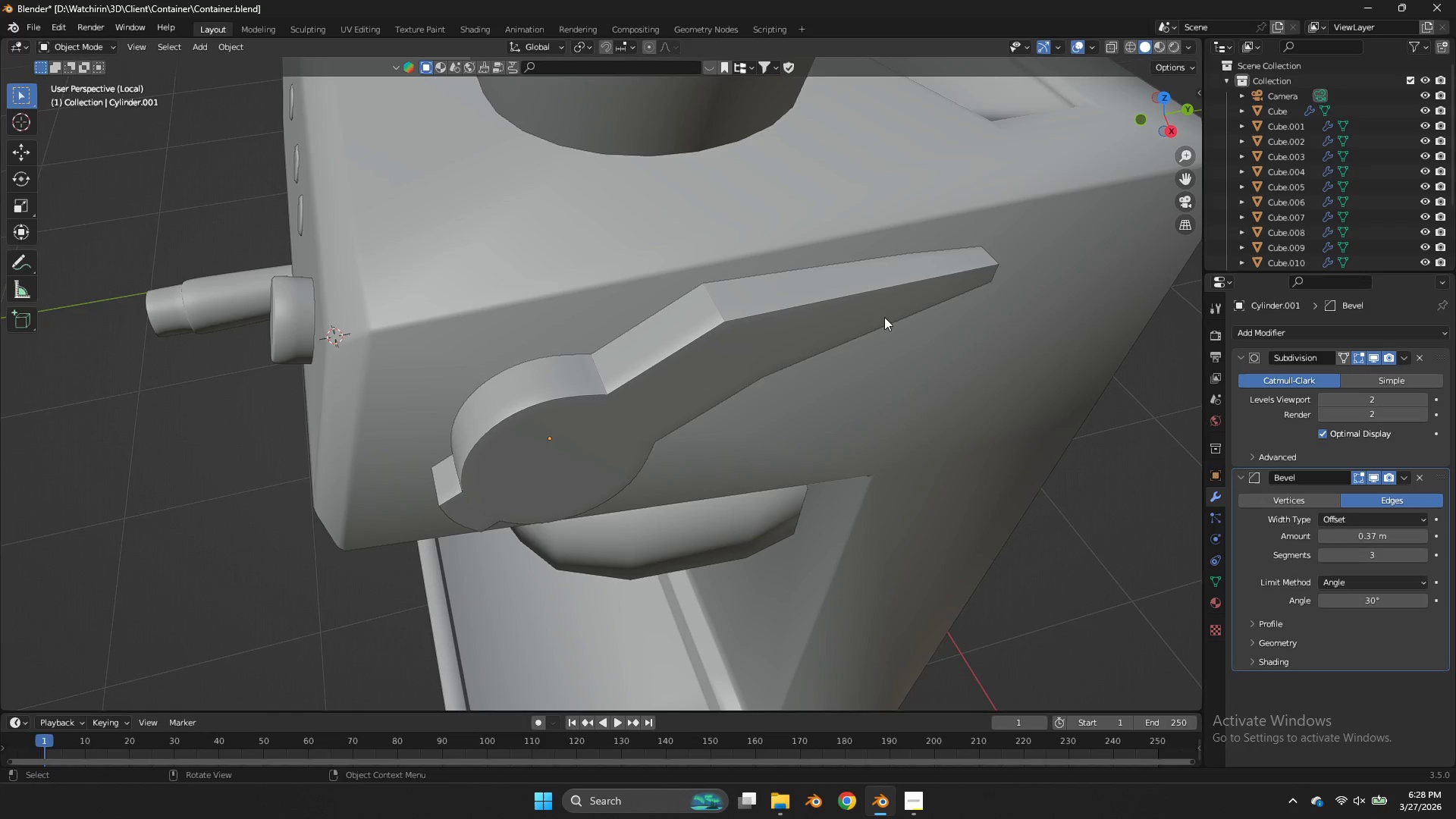 
left_click([881, 317])
 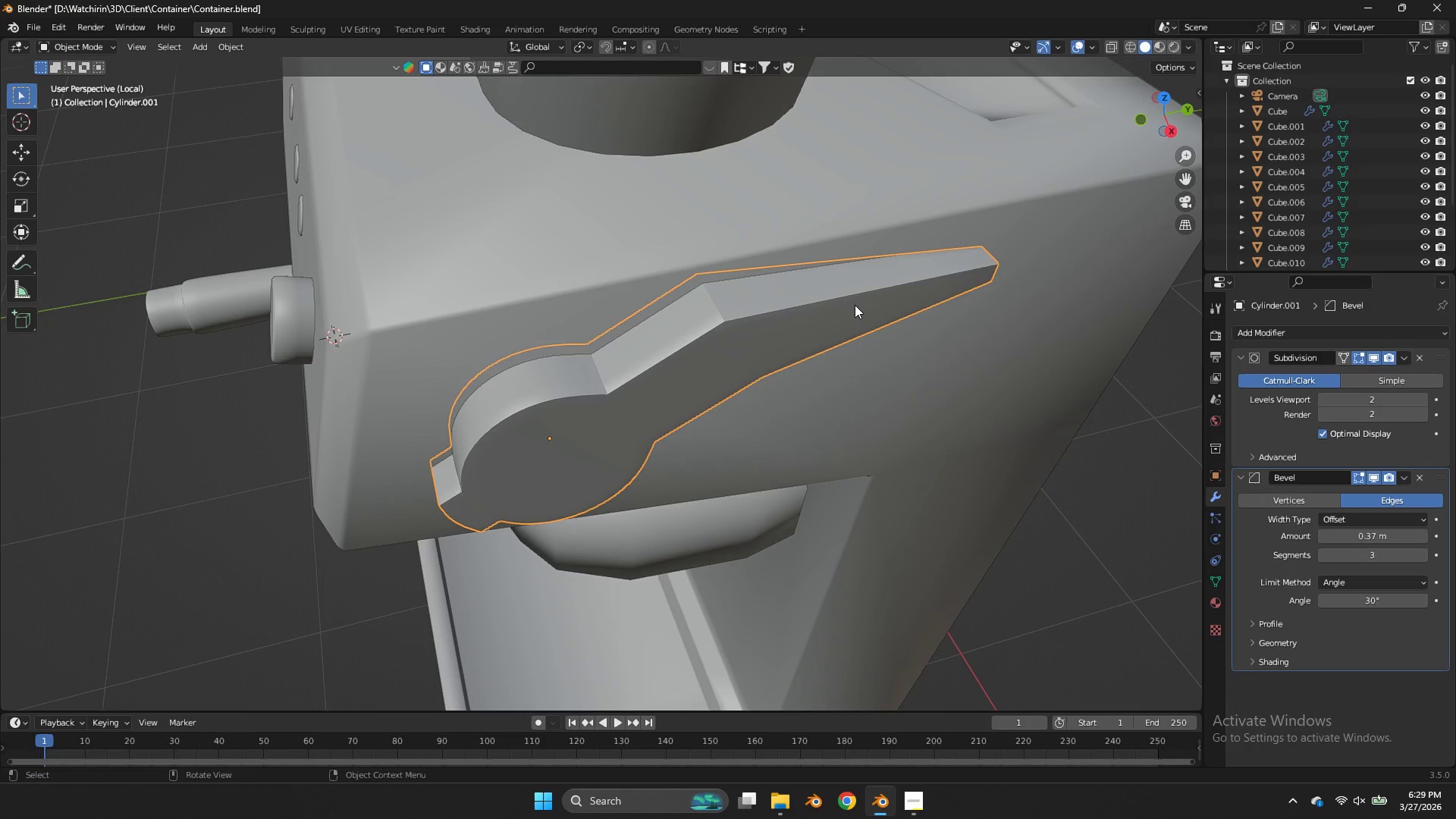 
key(Tab)
 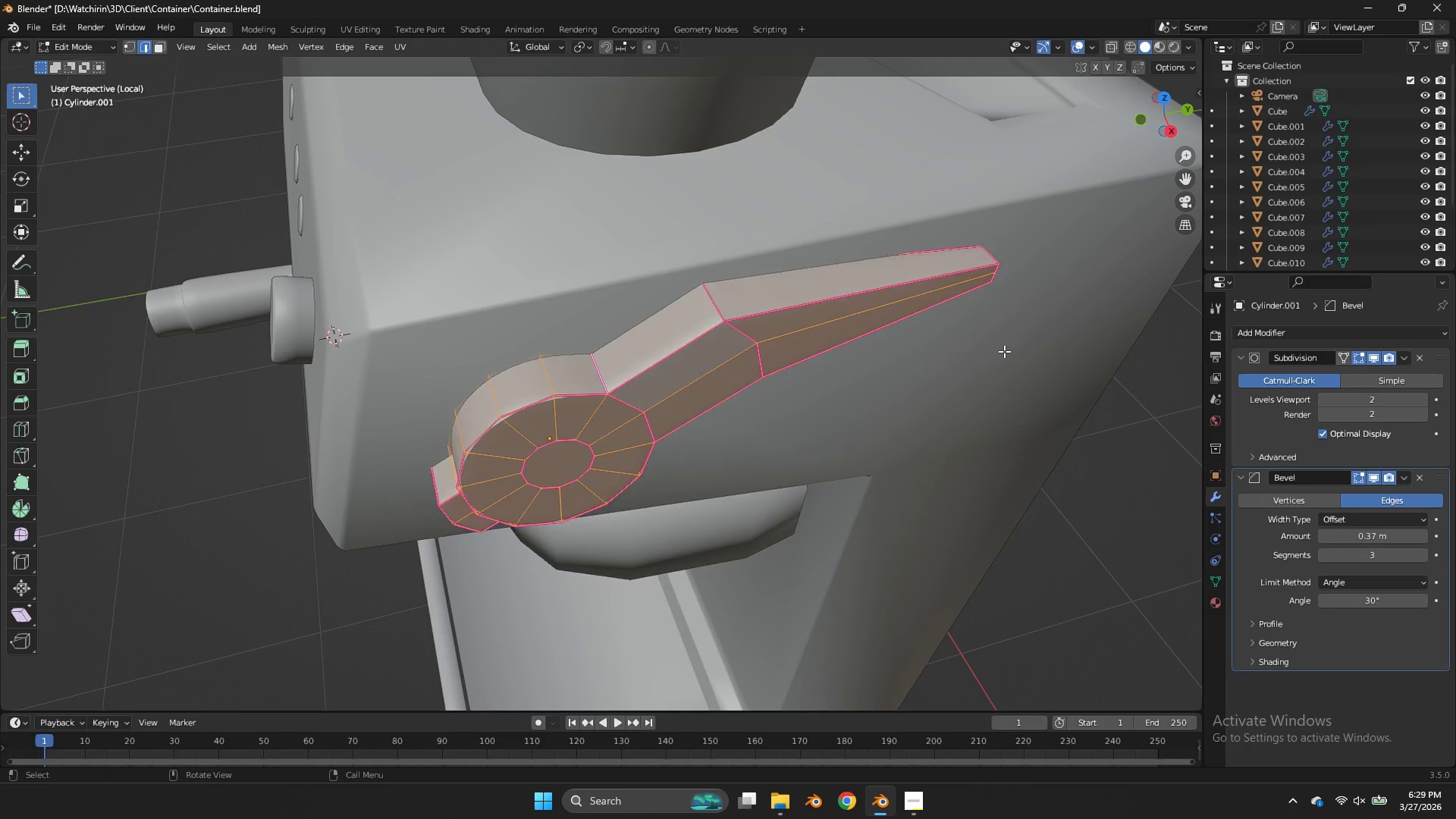 
type(aE)
 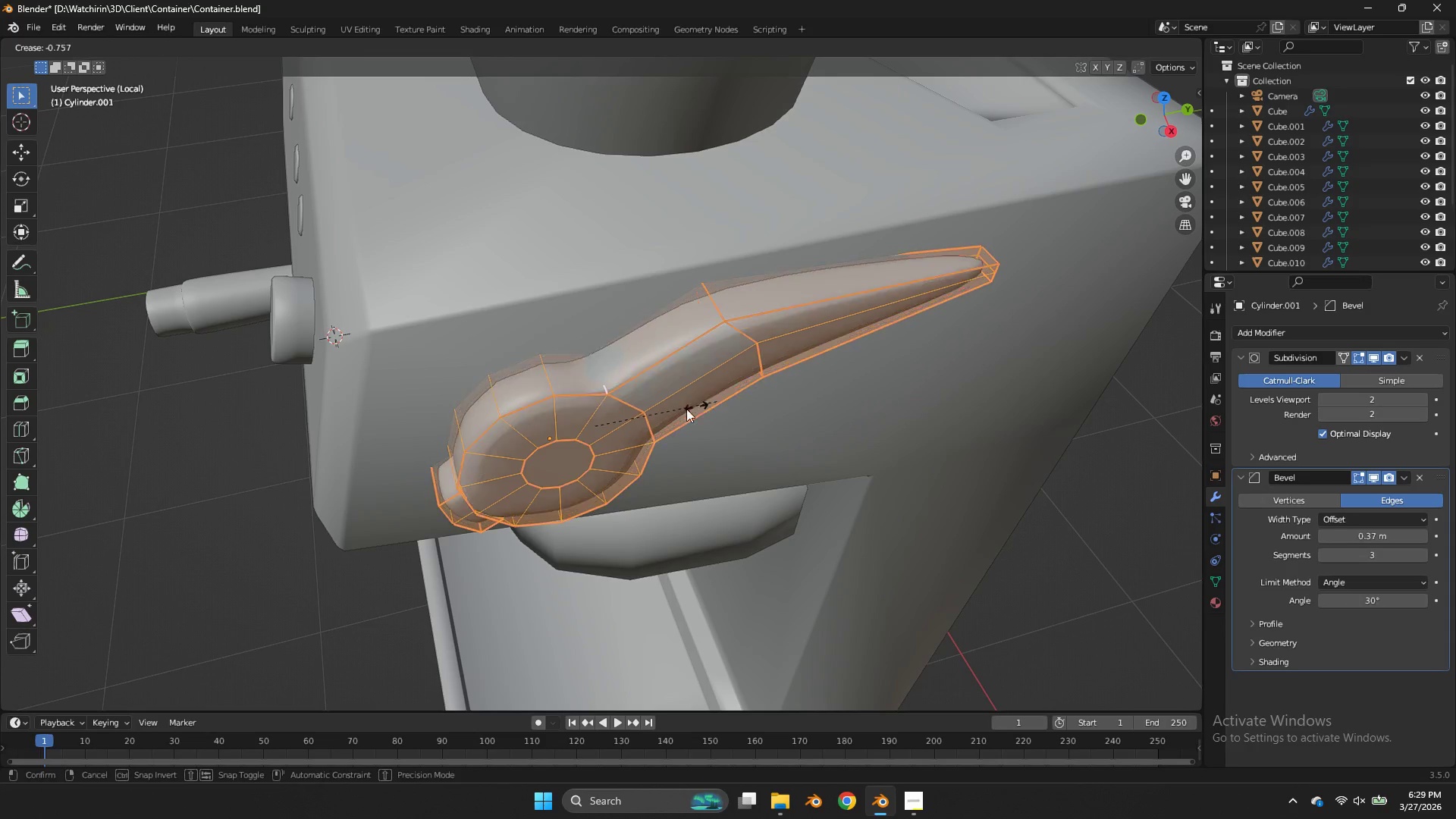 
left_click([644, 419])
 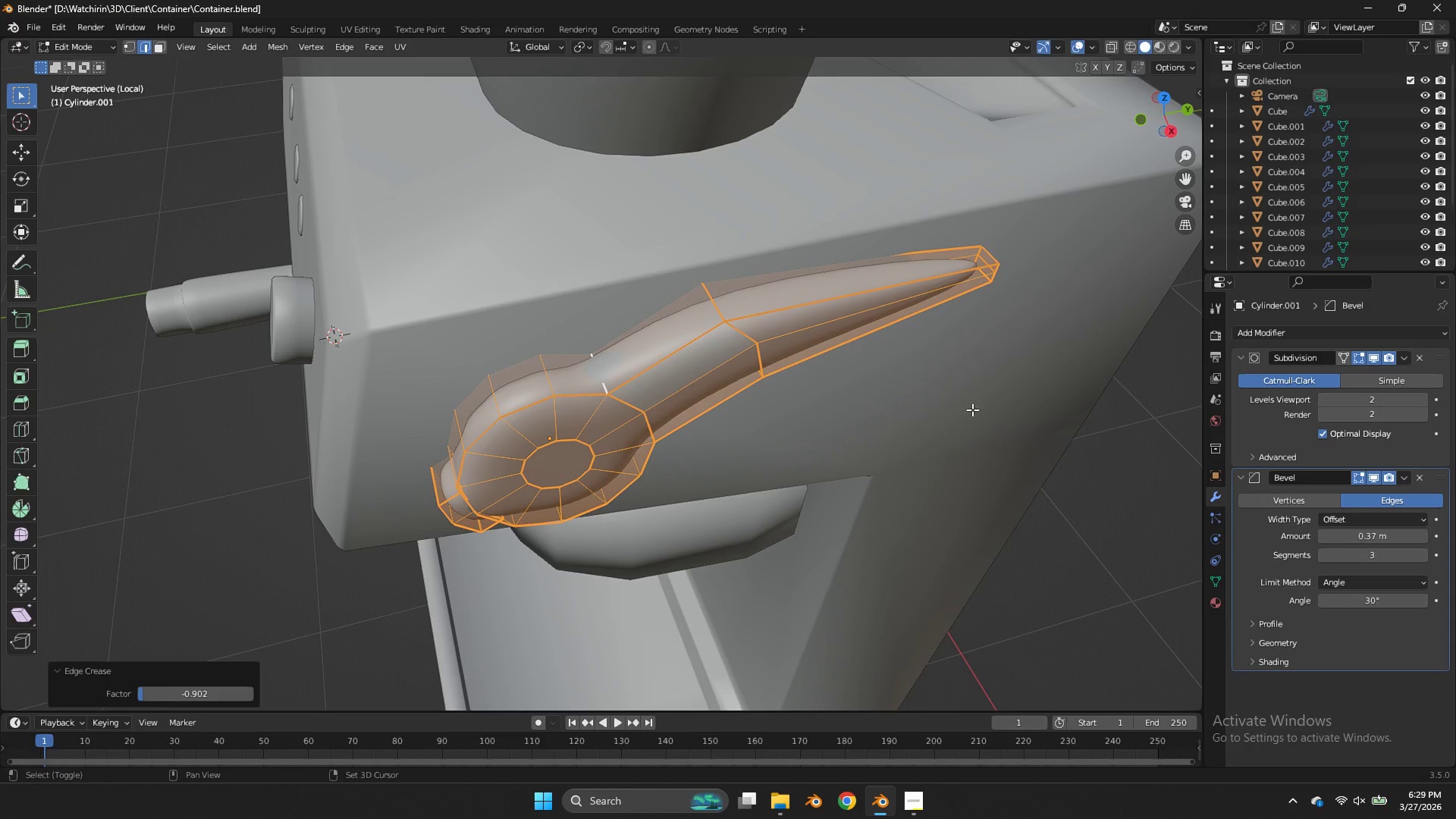 
key(Shift+E)
 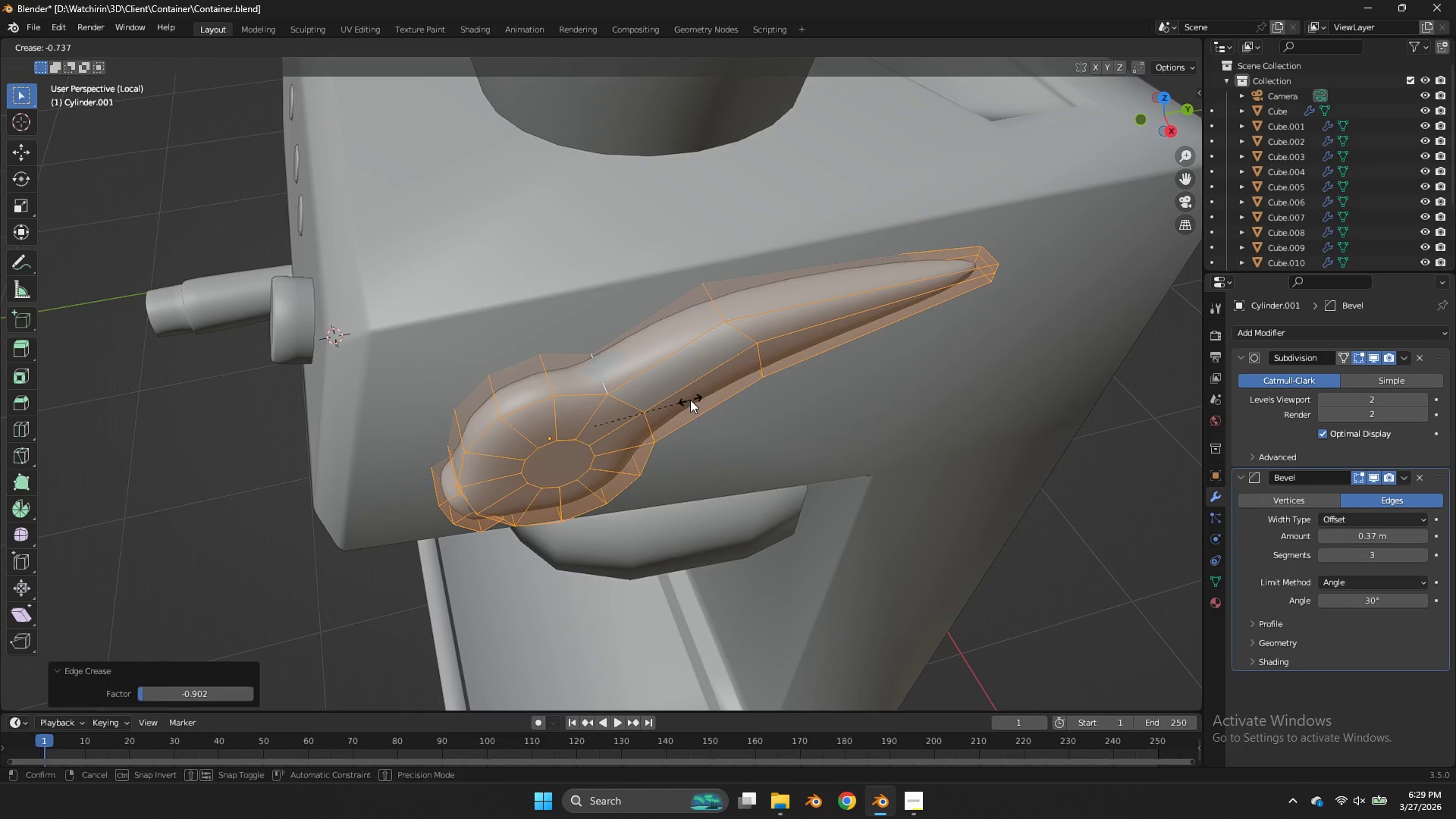 
left_click([690, 400])
 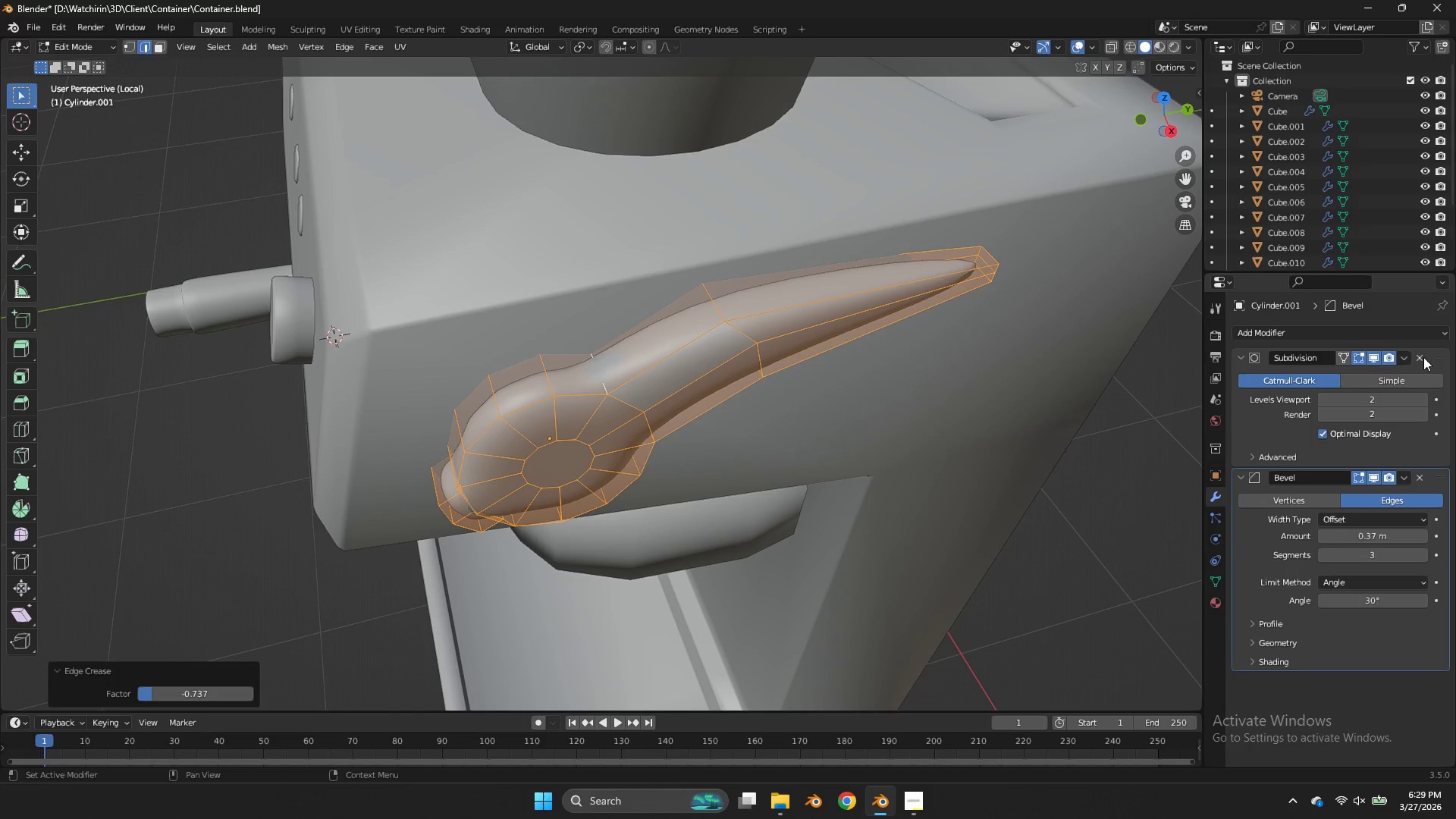 
left_click([1407, 359])
 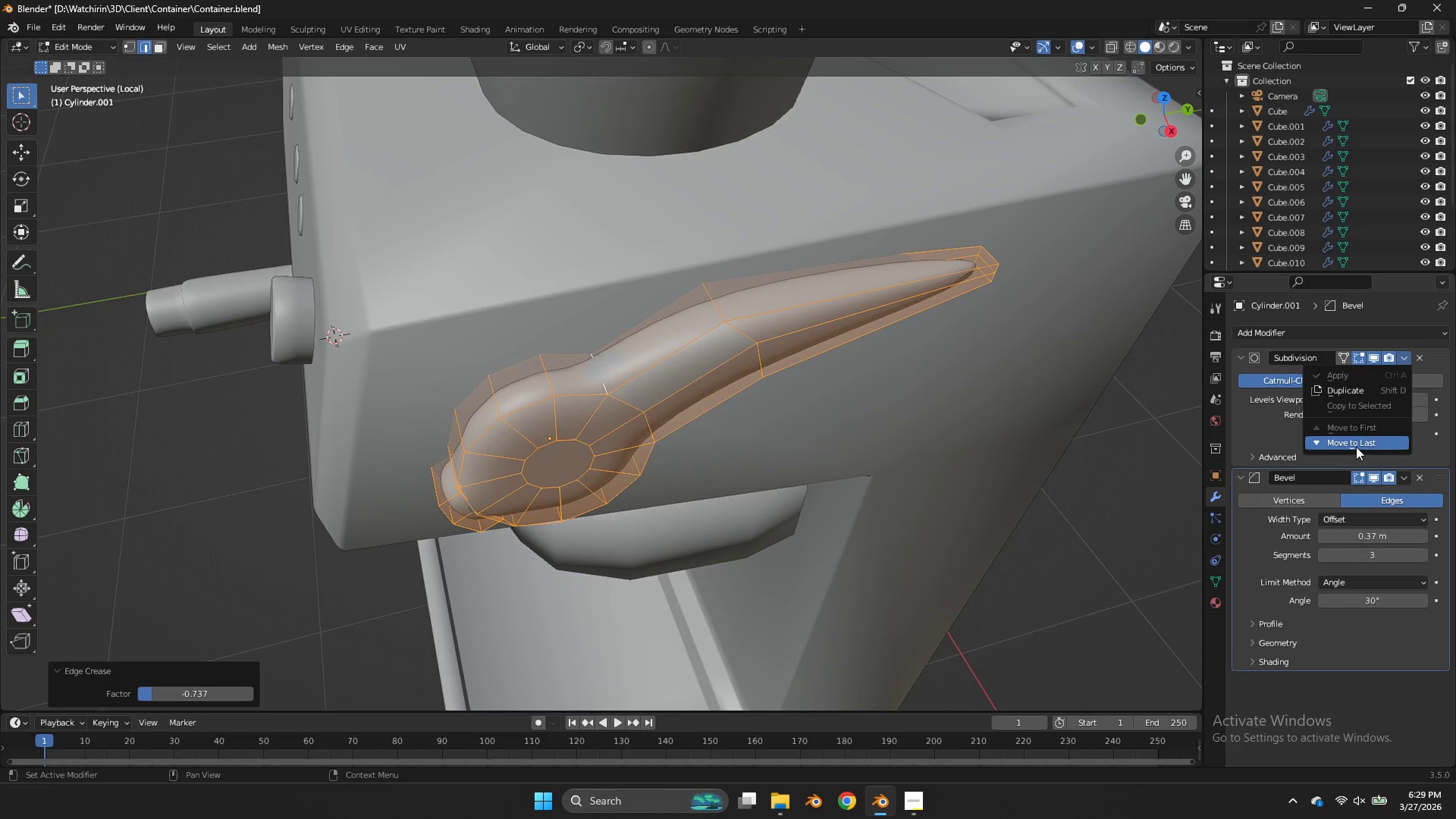 
left_click([1355, 445])
 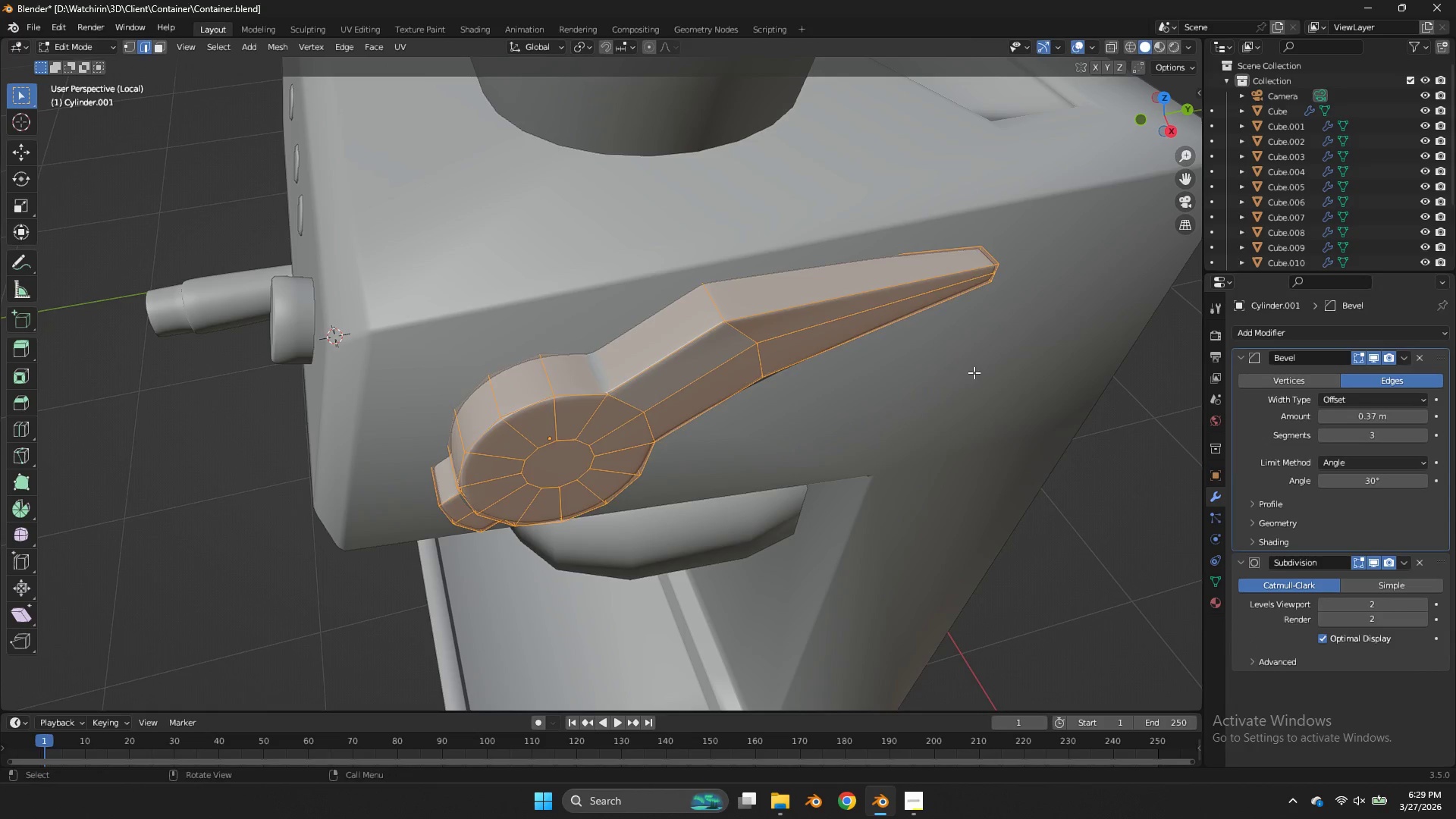 
left_click([974, 372])
 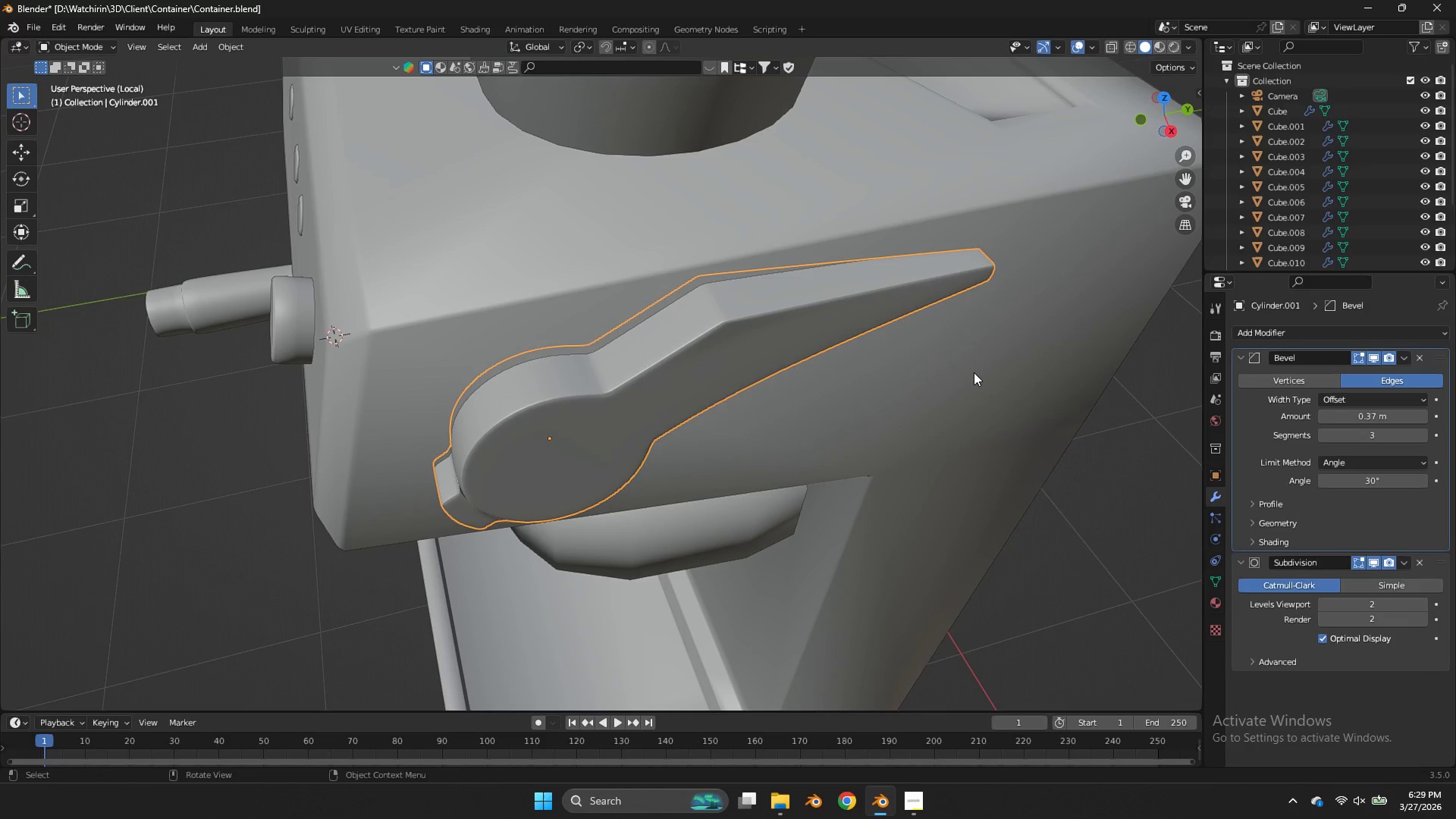 
key(Tab)
 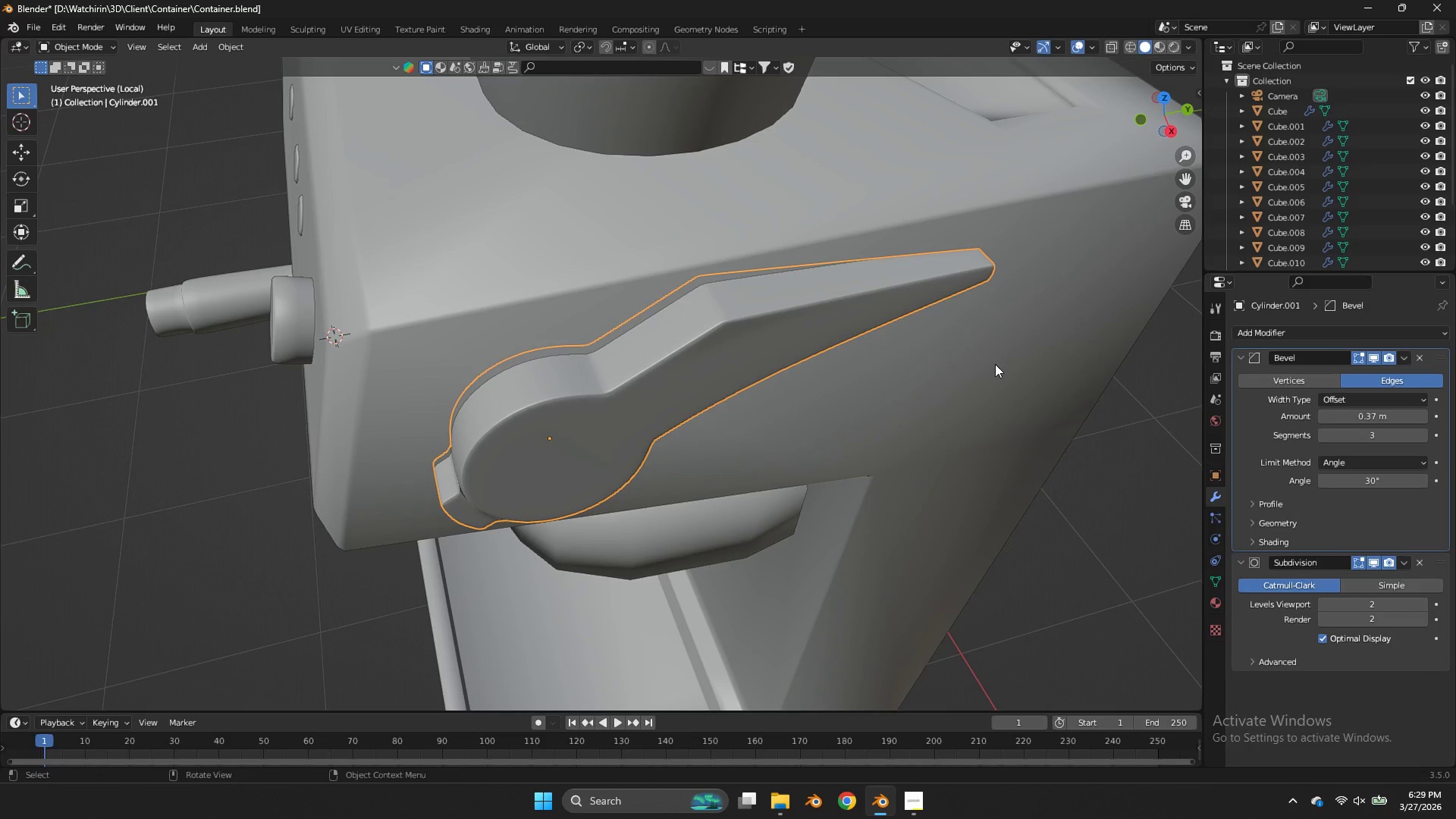 
key(Control+ControlLeft)
 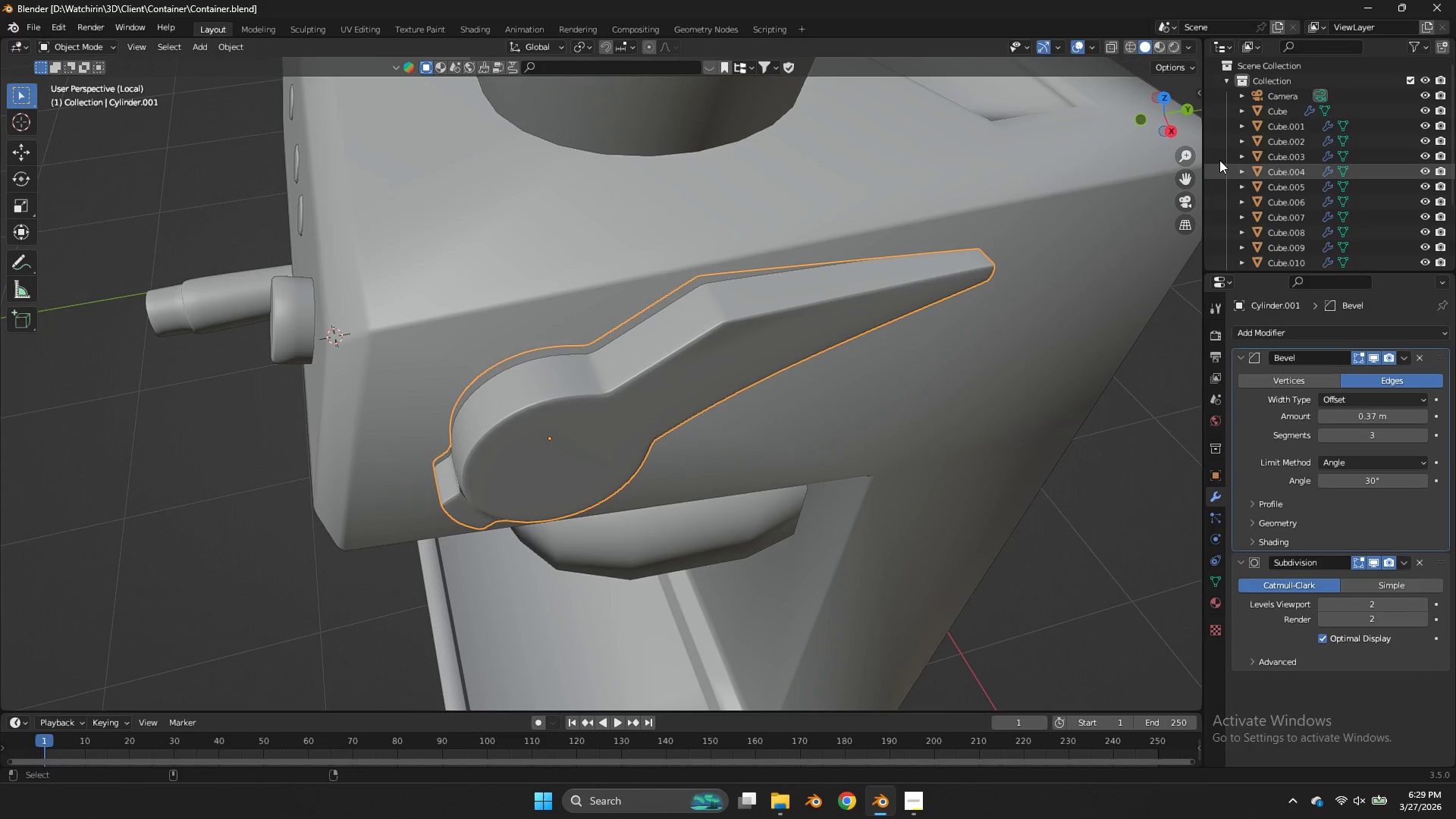 
key(Control+S)
 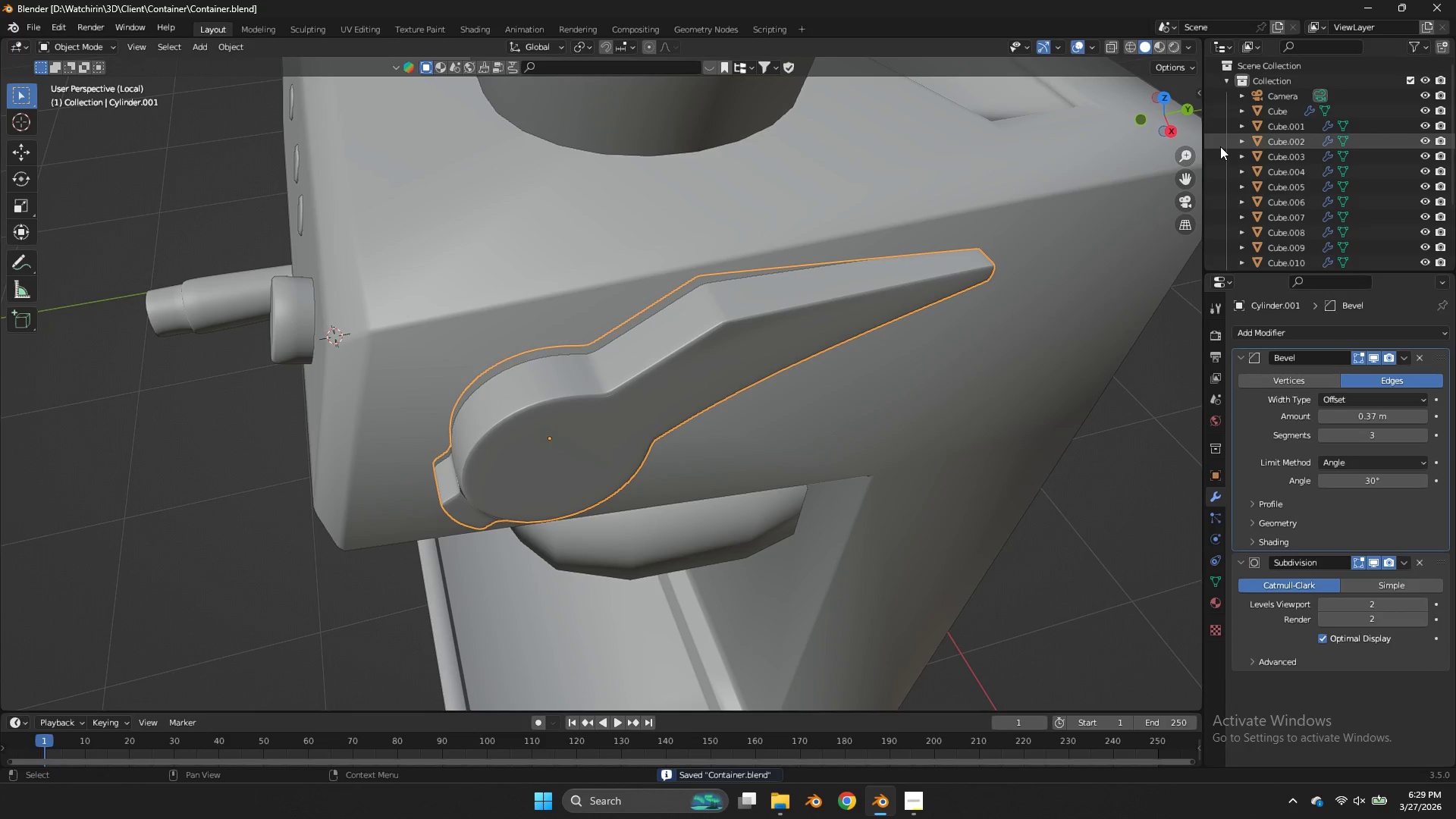 
key(Tab)
 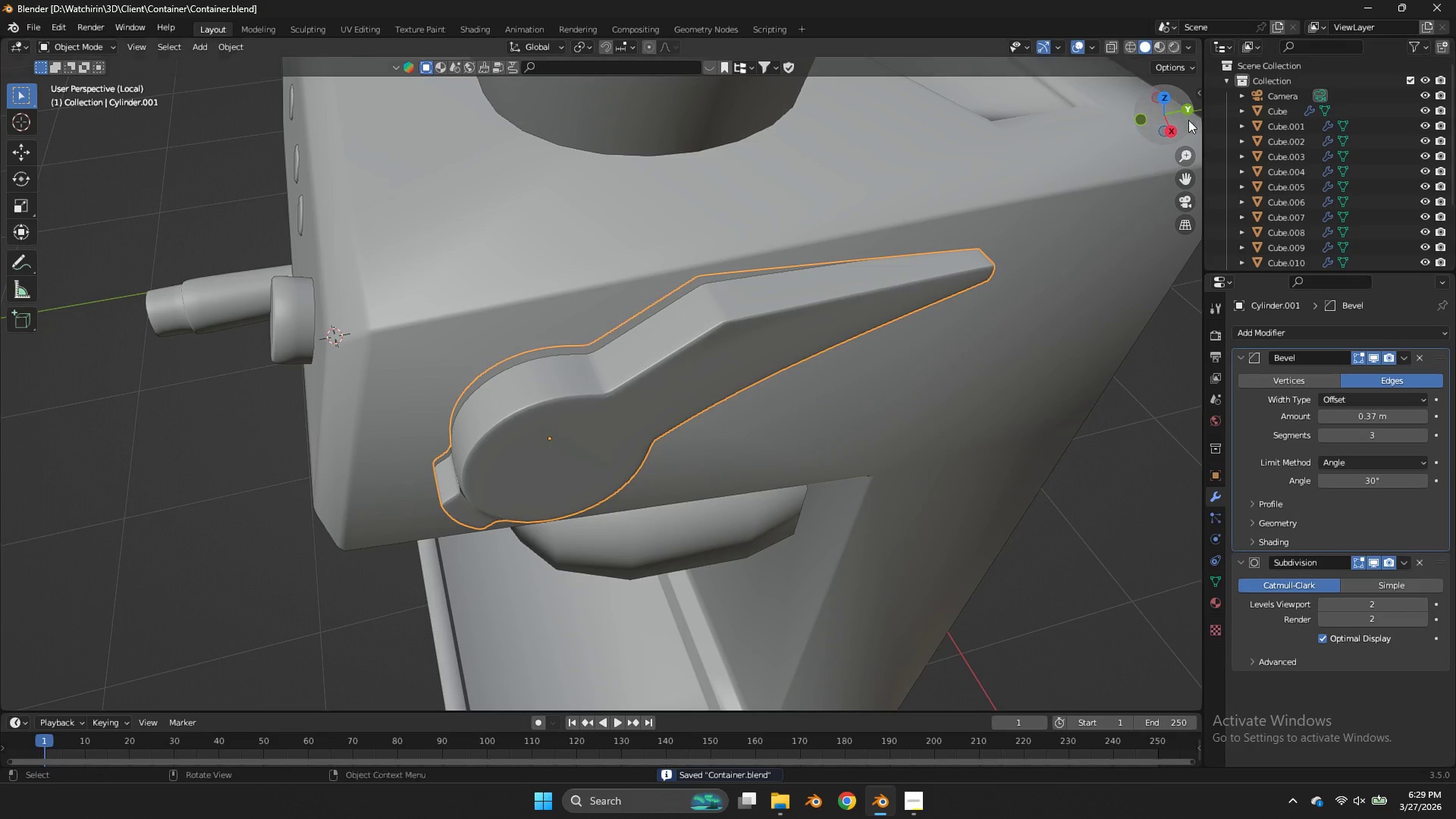 
key(Tab)
 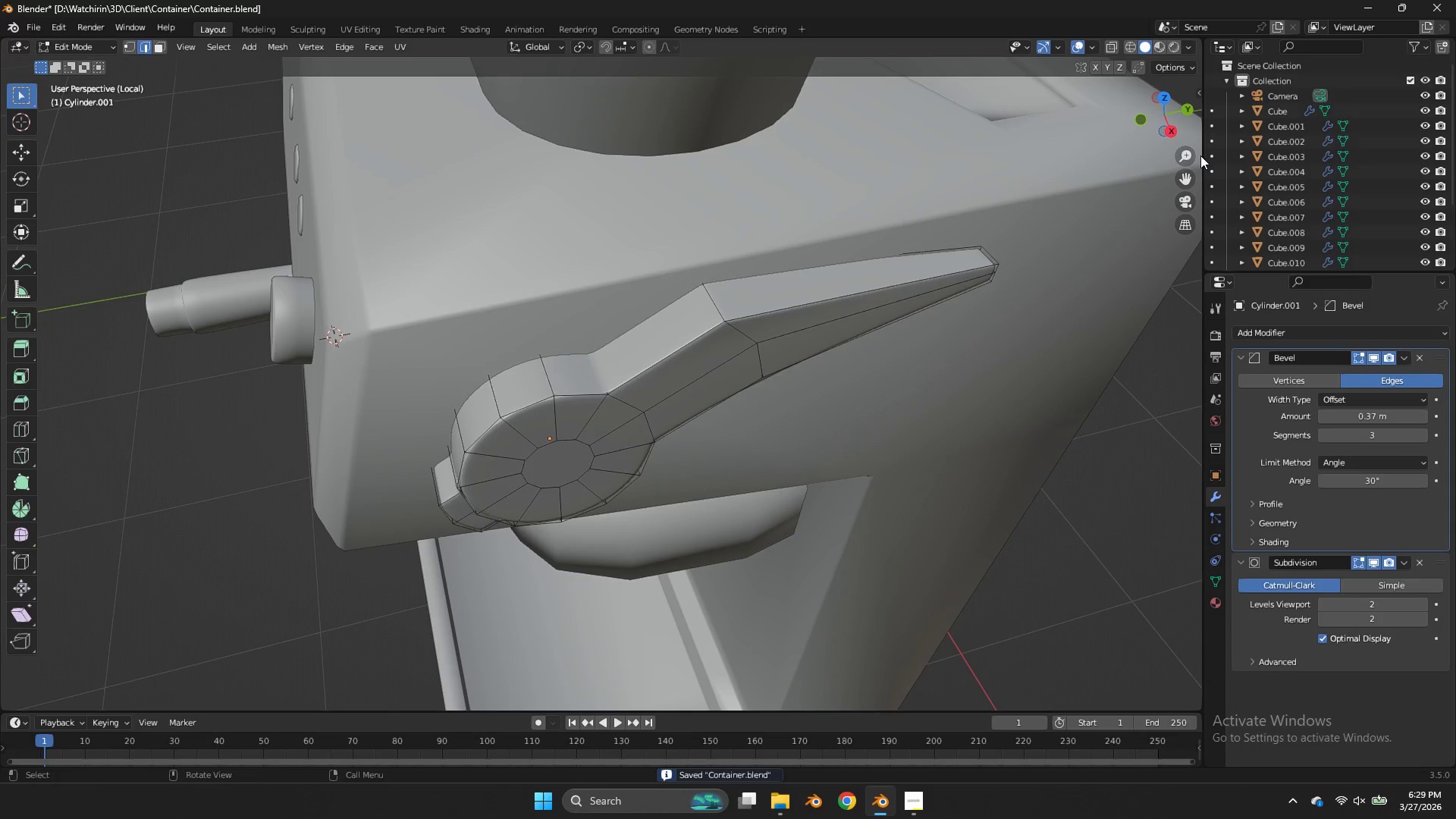 
key(Tab)
 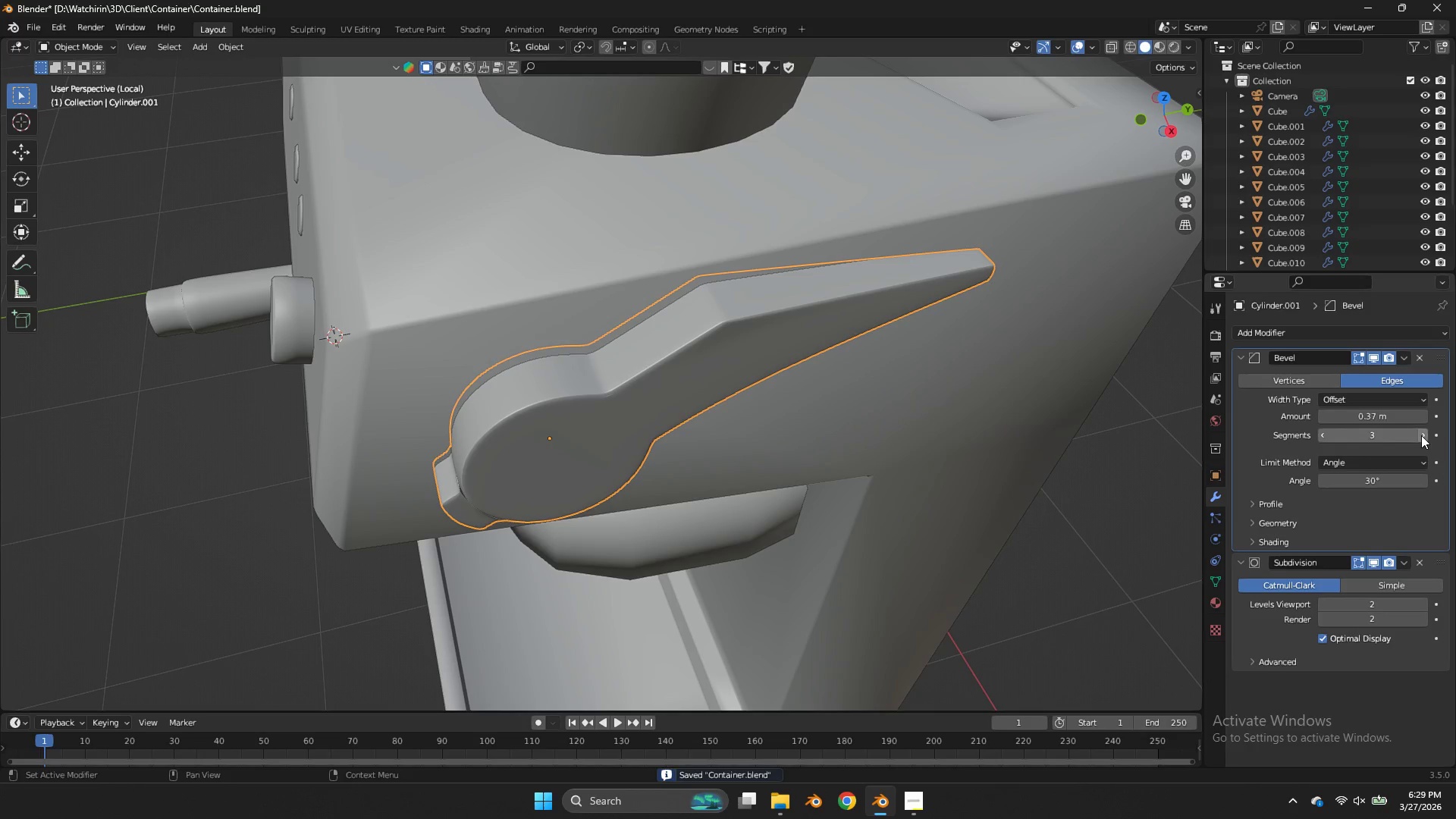 
left_click_drag(start_coordinate=[1401, 415], to_coordinate=[646, 422])
 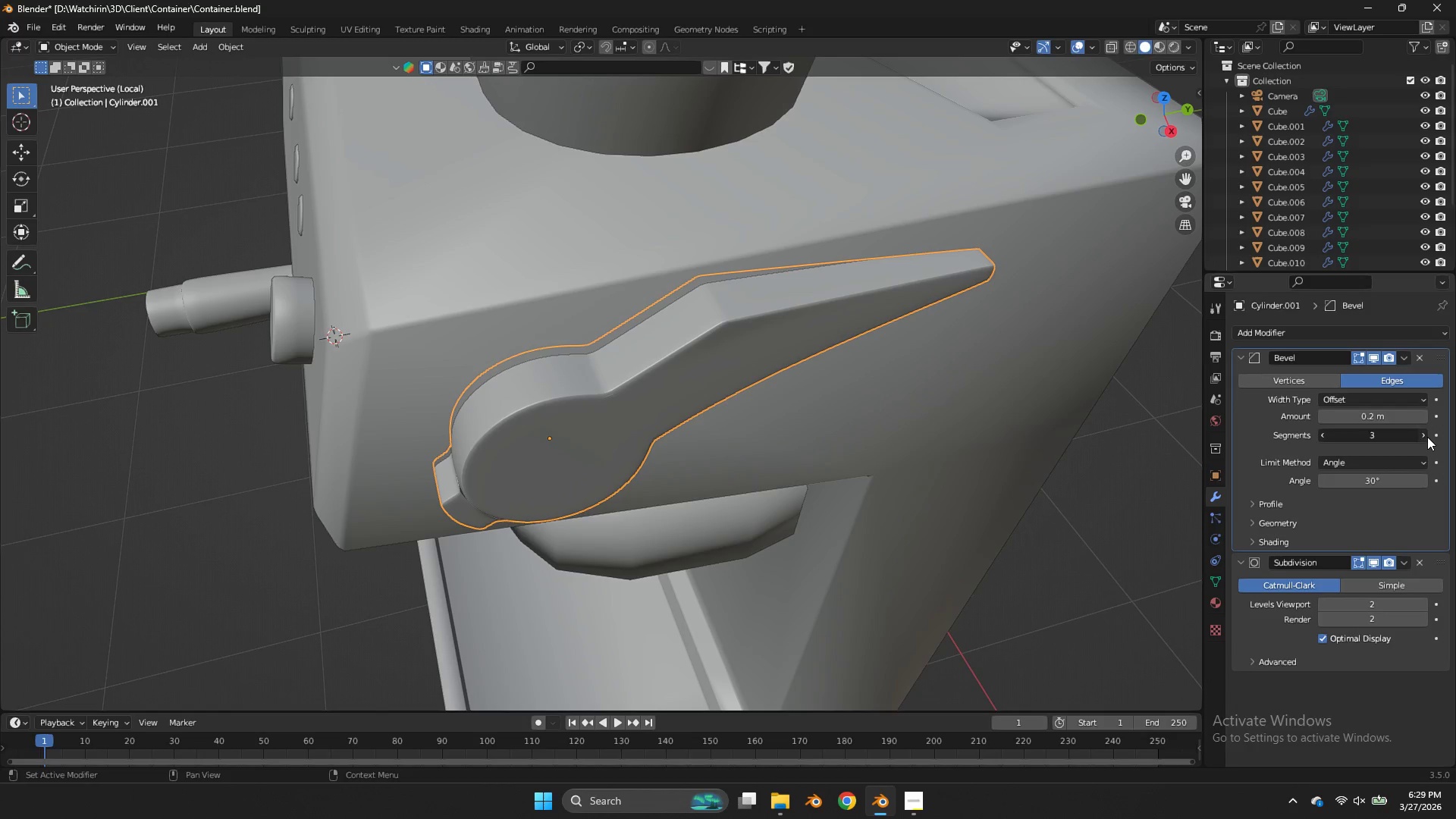 
double_click([1427, 437])
 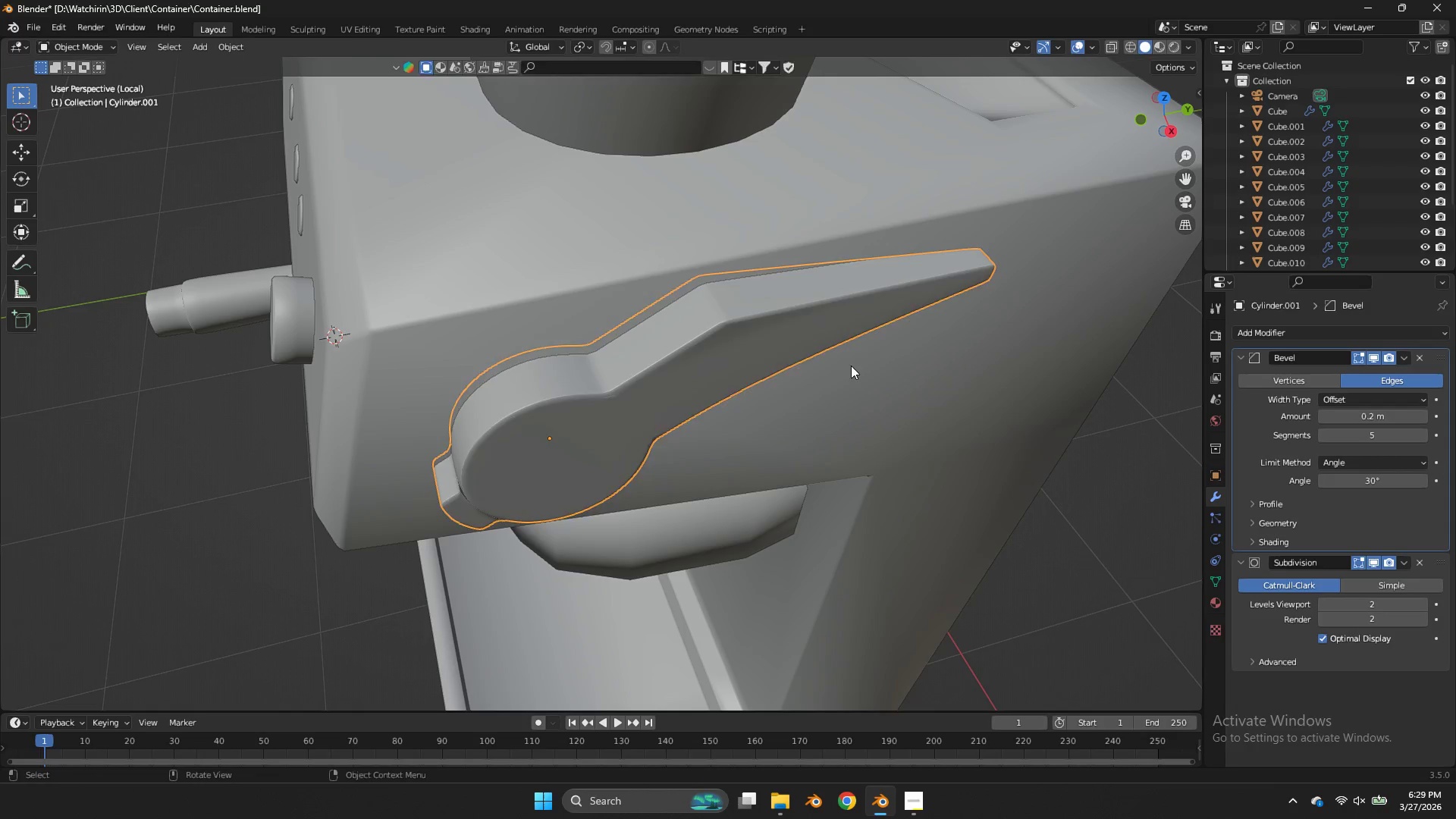 
key(Tab)
 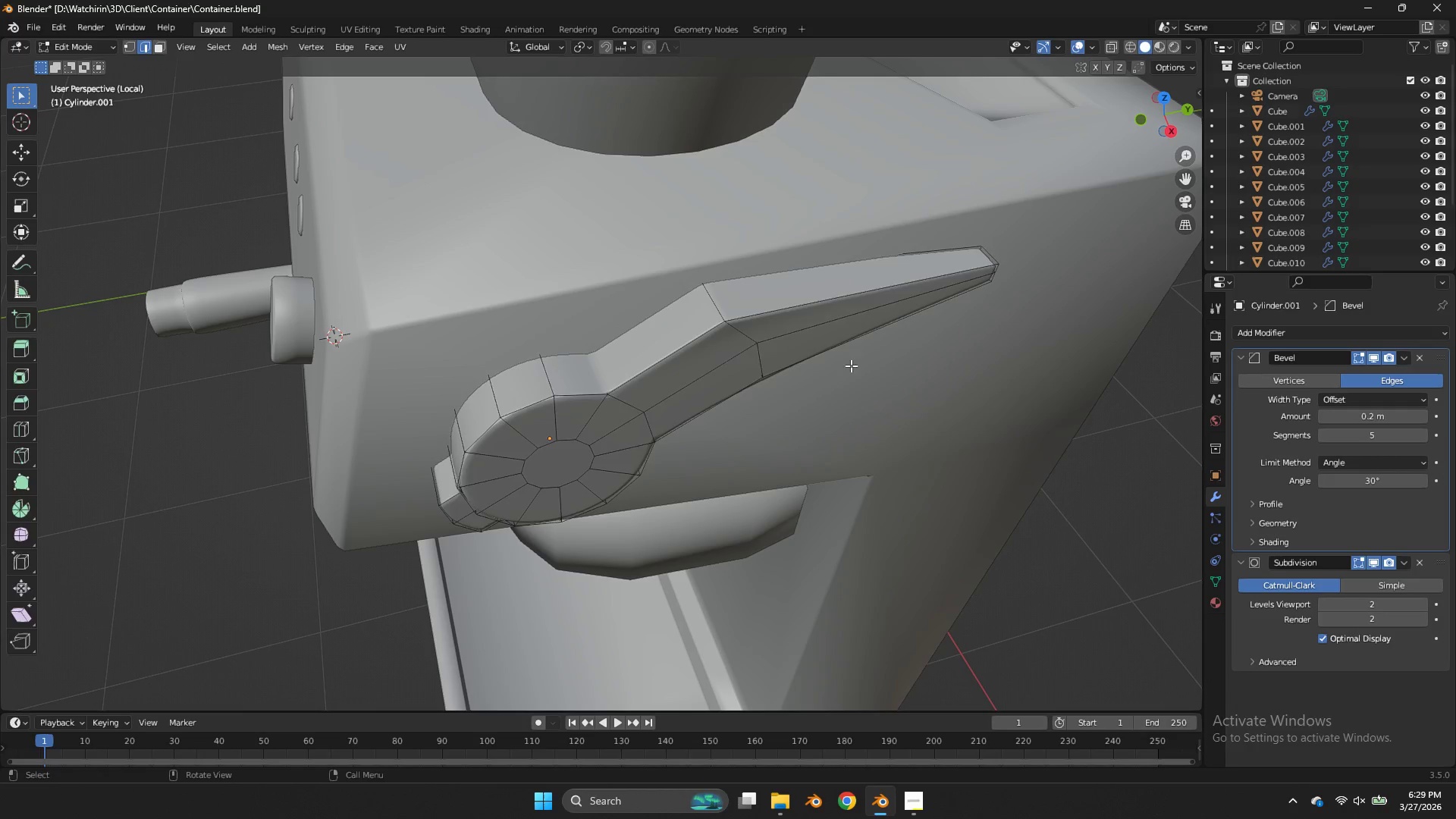 
key(Tab)
 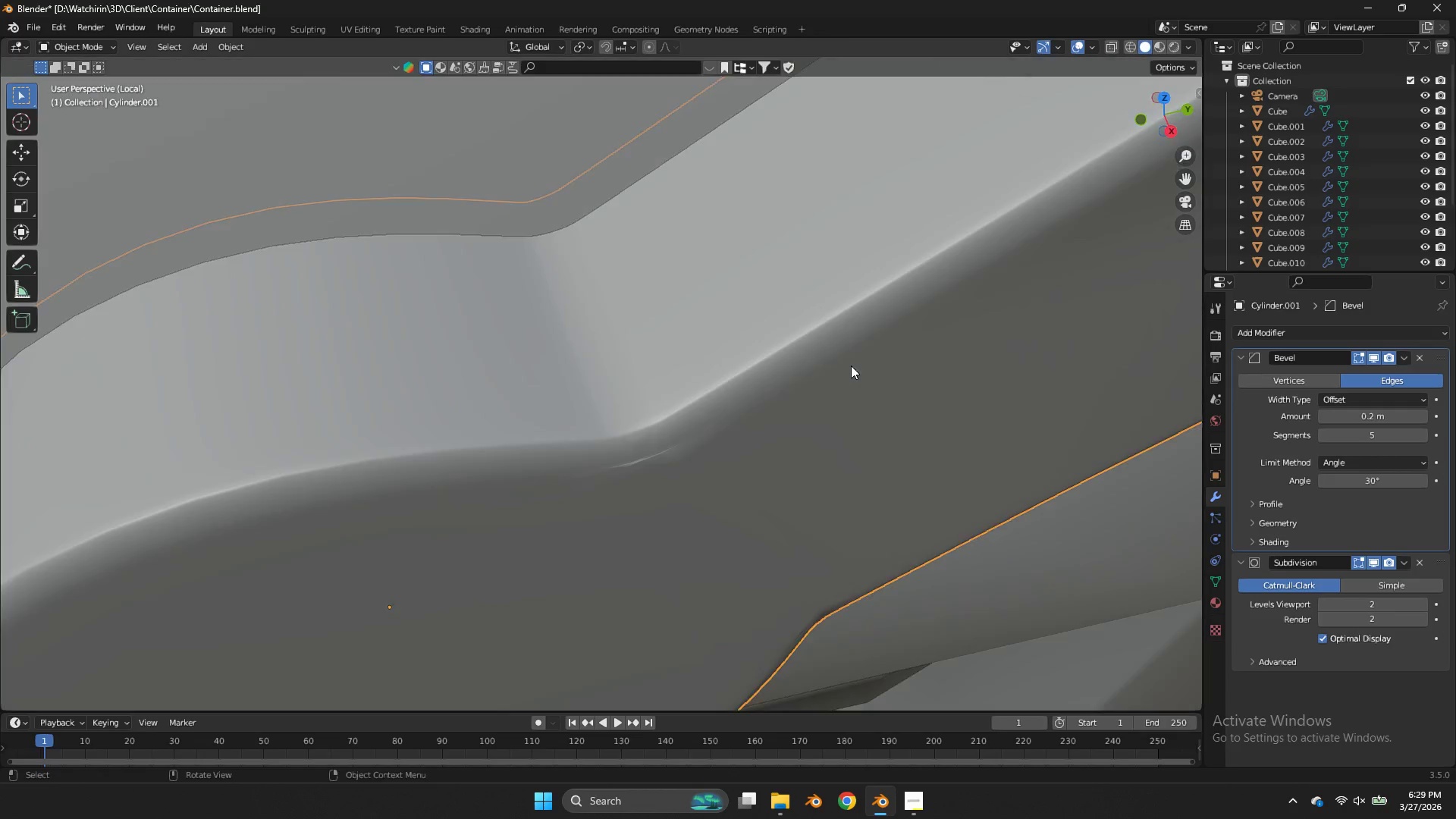 
key(Control+ControlLeft)
 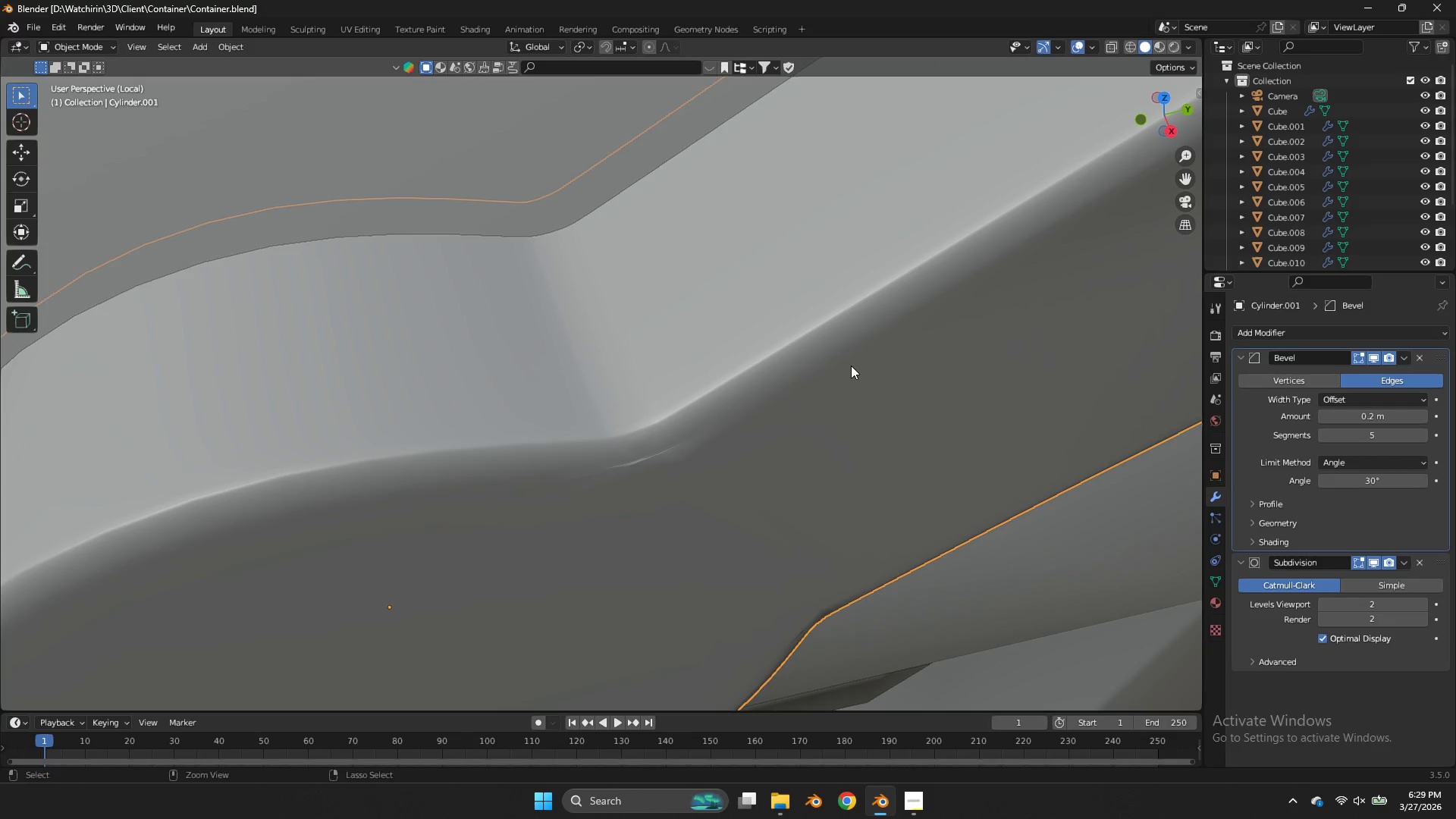 
key(Control+S)
 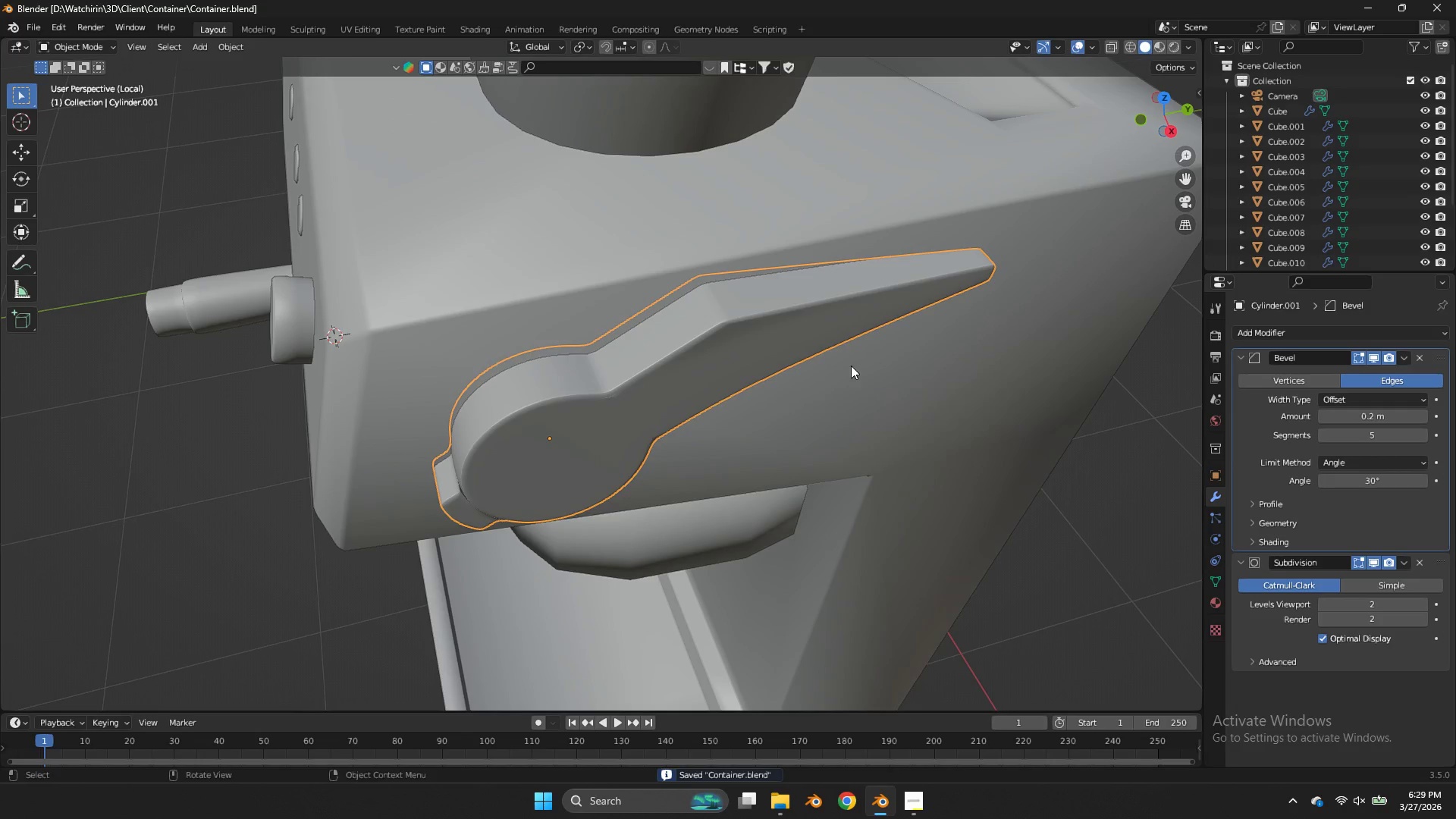 
key(Tab)
 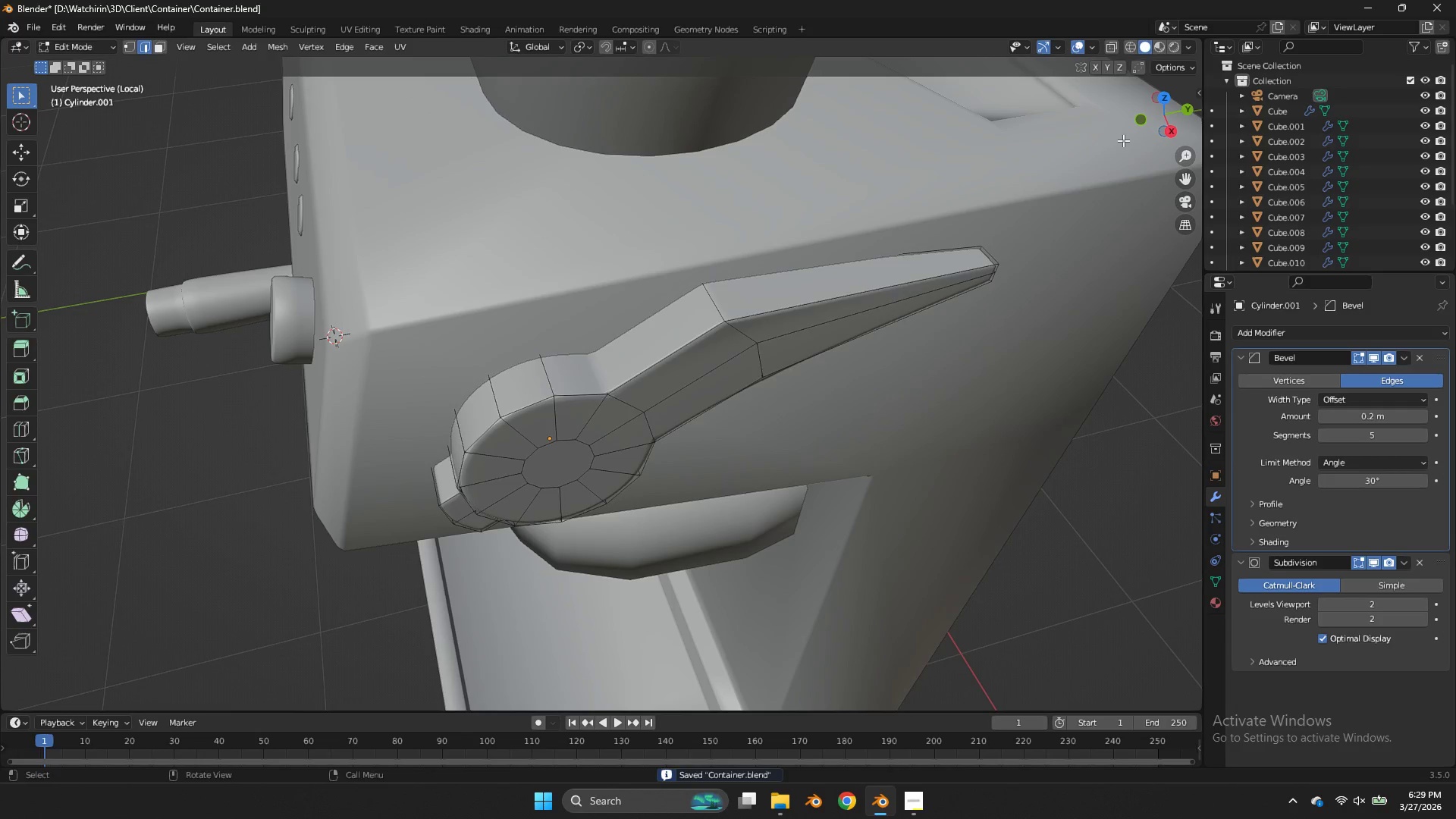 
scroll: coordinate [851, 366], scroll_direction: none, amount: 0.0
 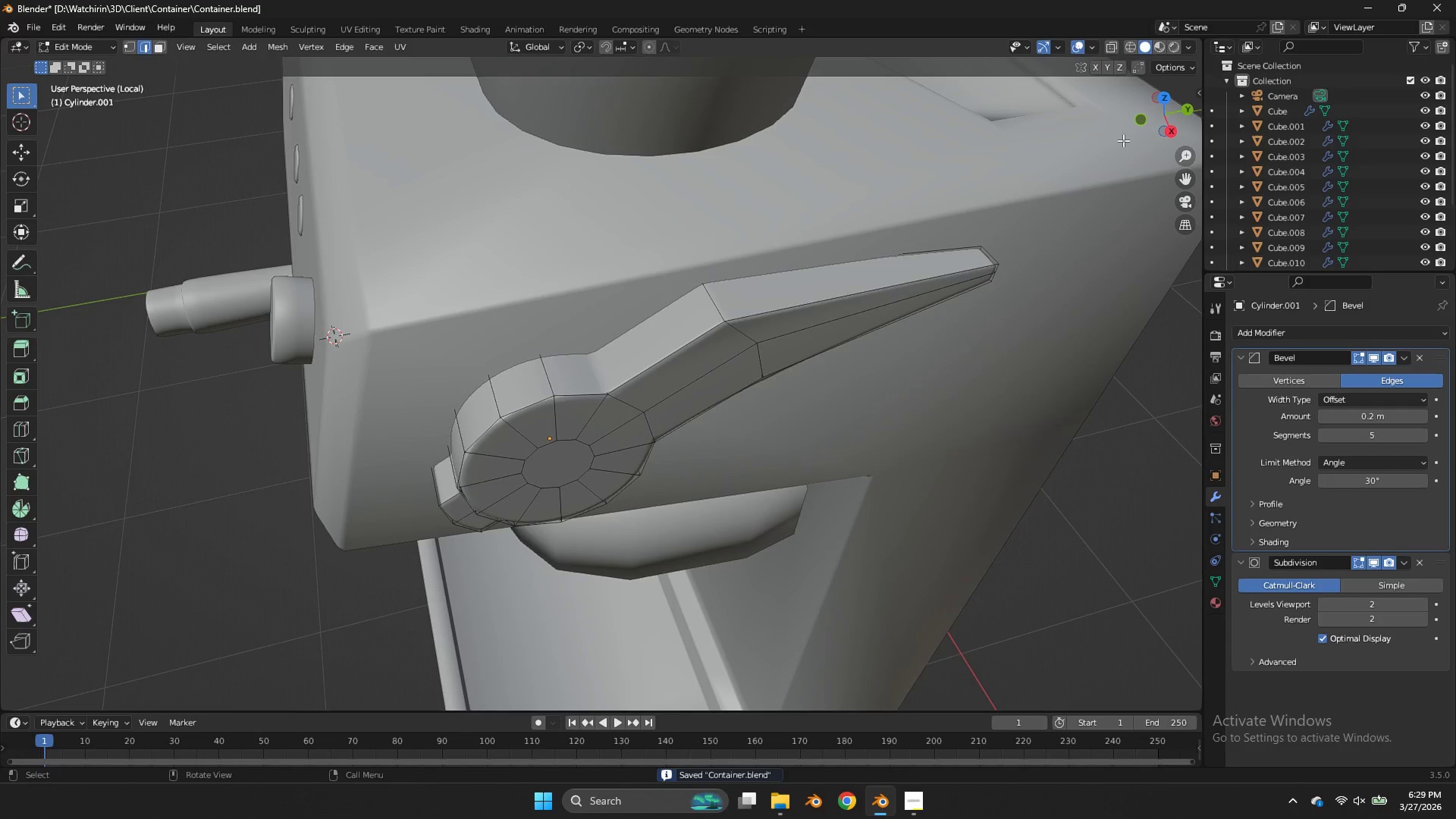 
key(Tab)
 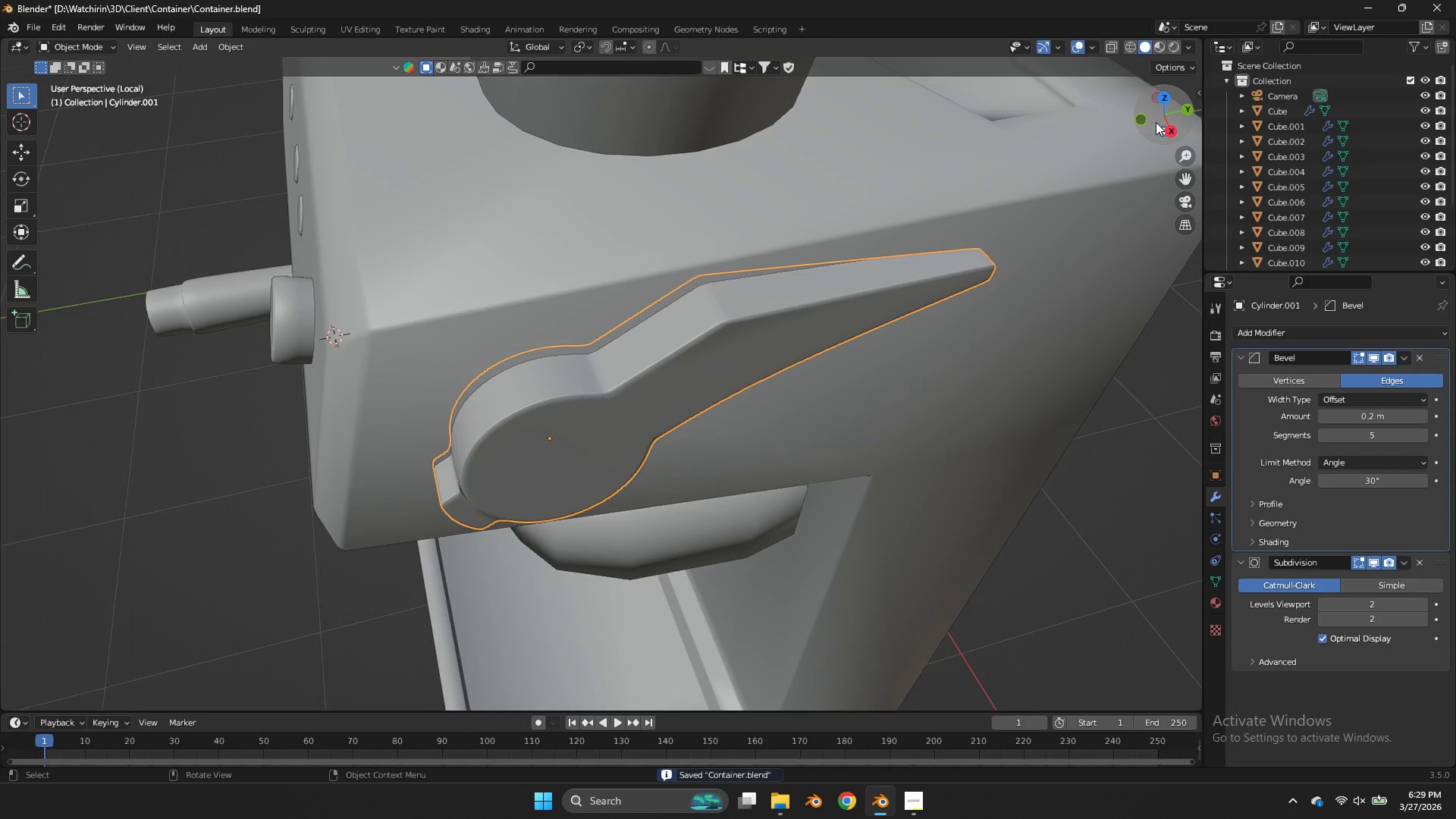 
left_click_drag(start_coordinate=[1159, 121], to_coordinate=[26, 704])
 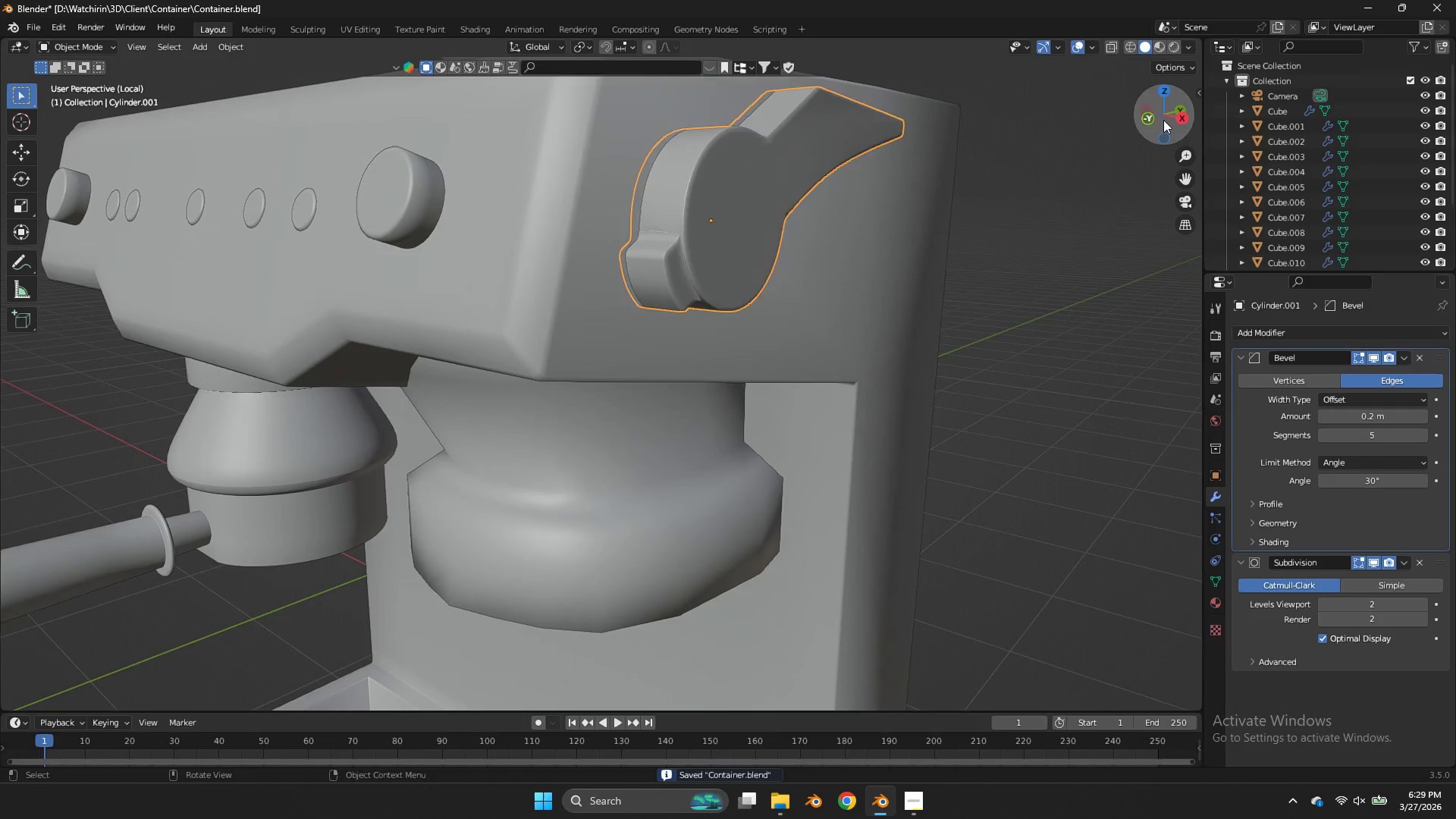 
key(Tab)
 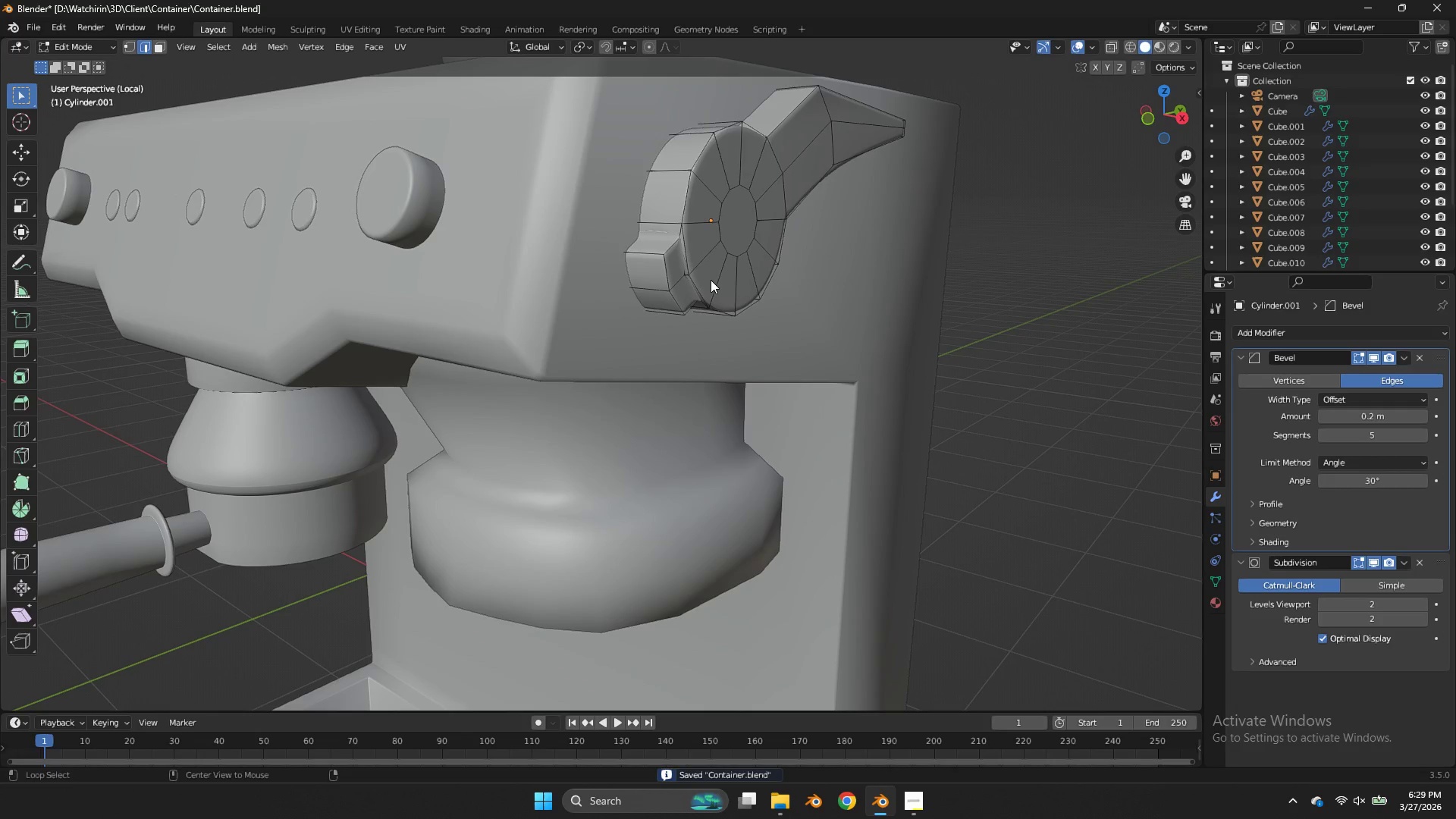 
hold_key(key=AltLeft, duration=1.03)
left_click([682, 258])
 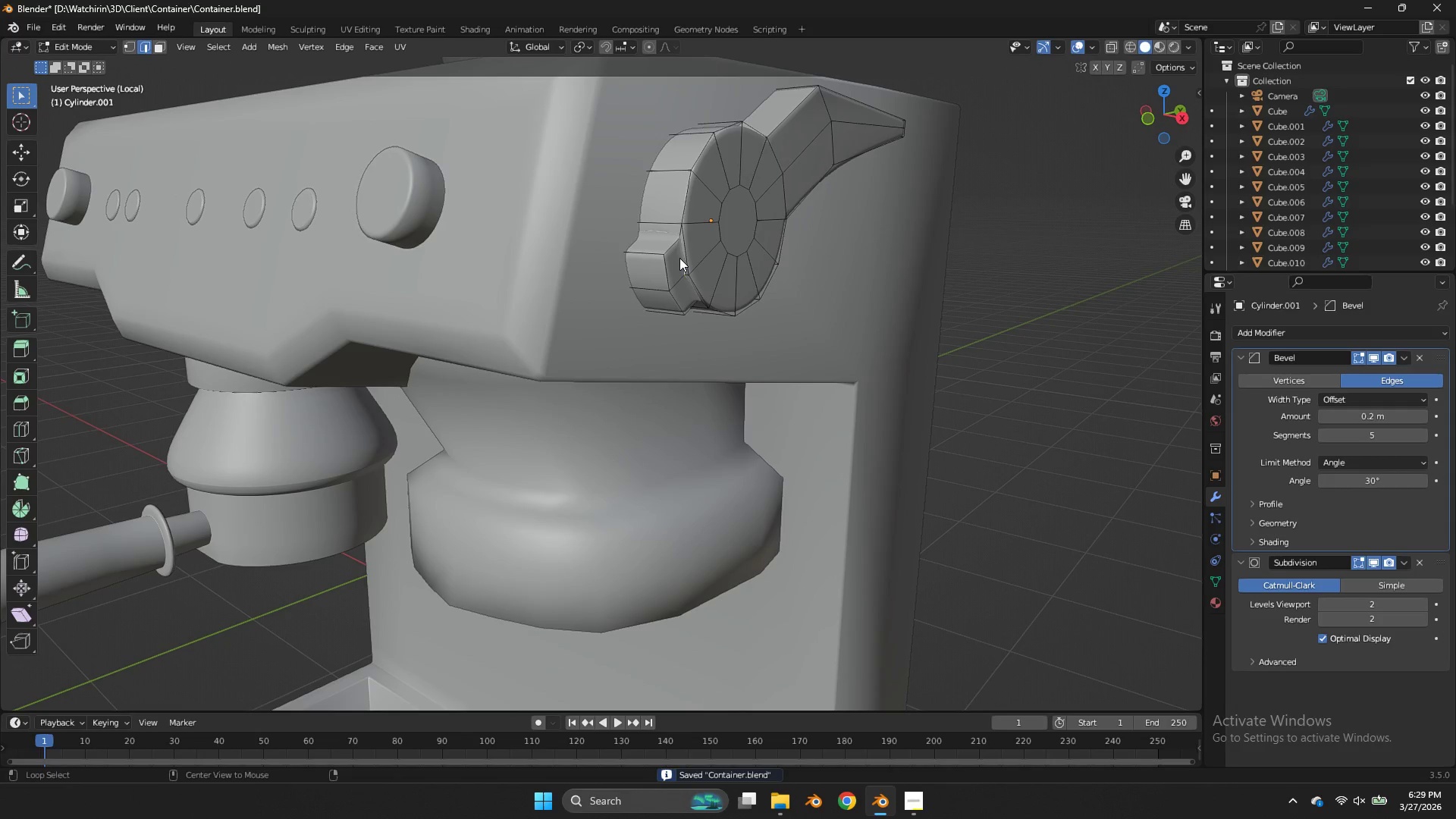 
key(Shift+E)
 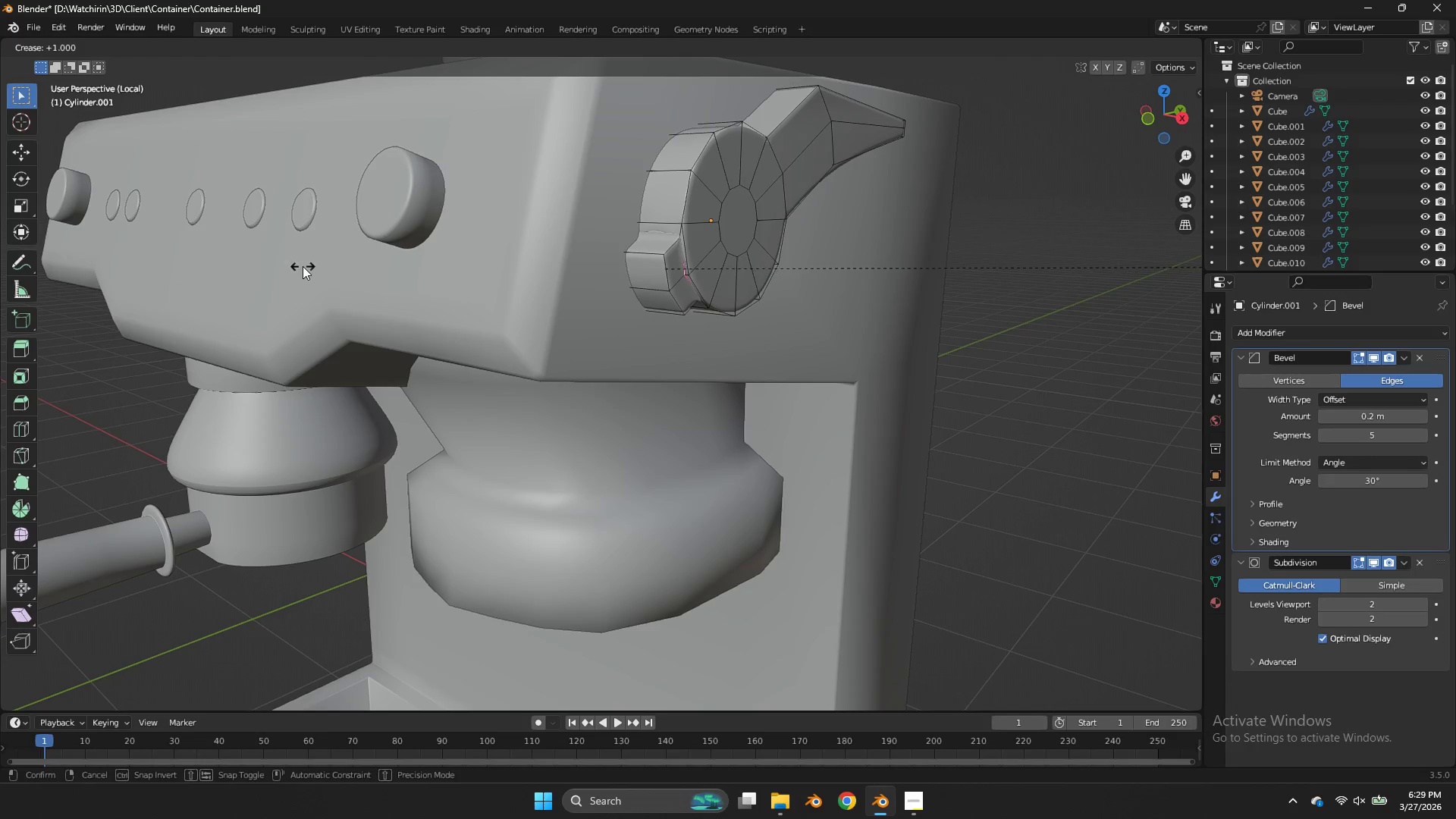 
left_click_drag(start_coordinate=[300, 266], to_coordinate=[320, 263])
 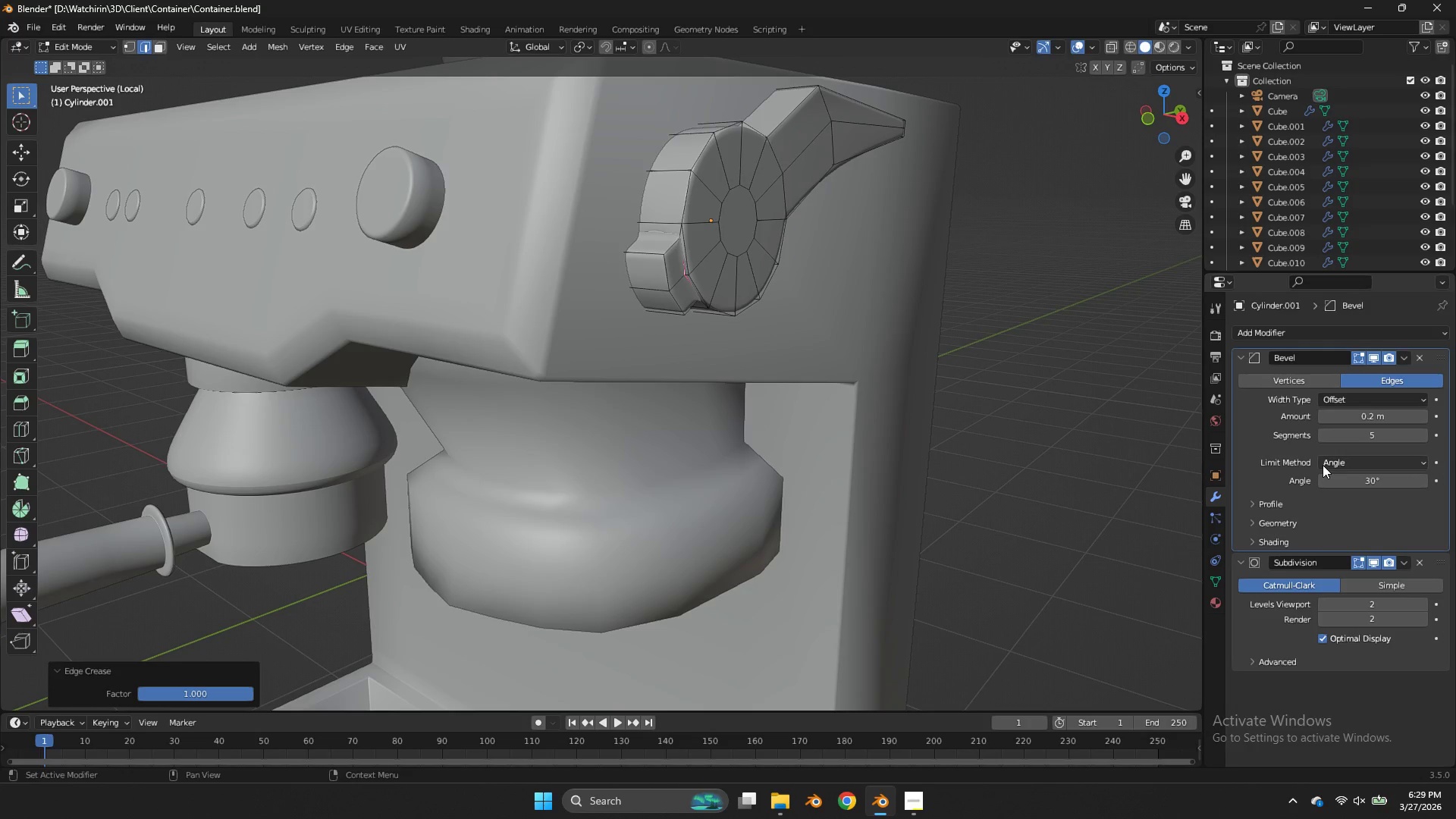 
double_click([1322, 438])
 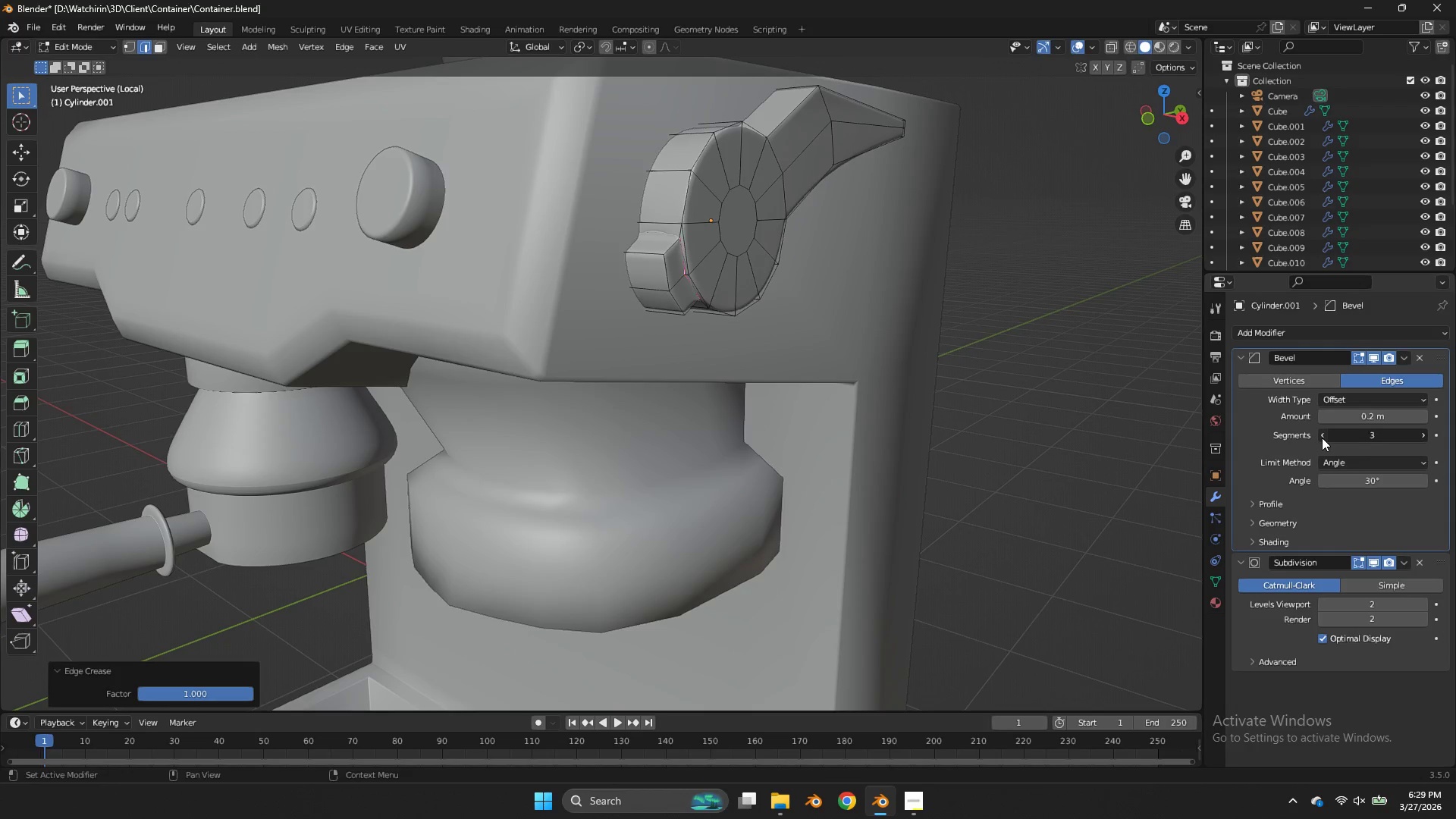 
triple_click([1322, 438])
 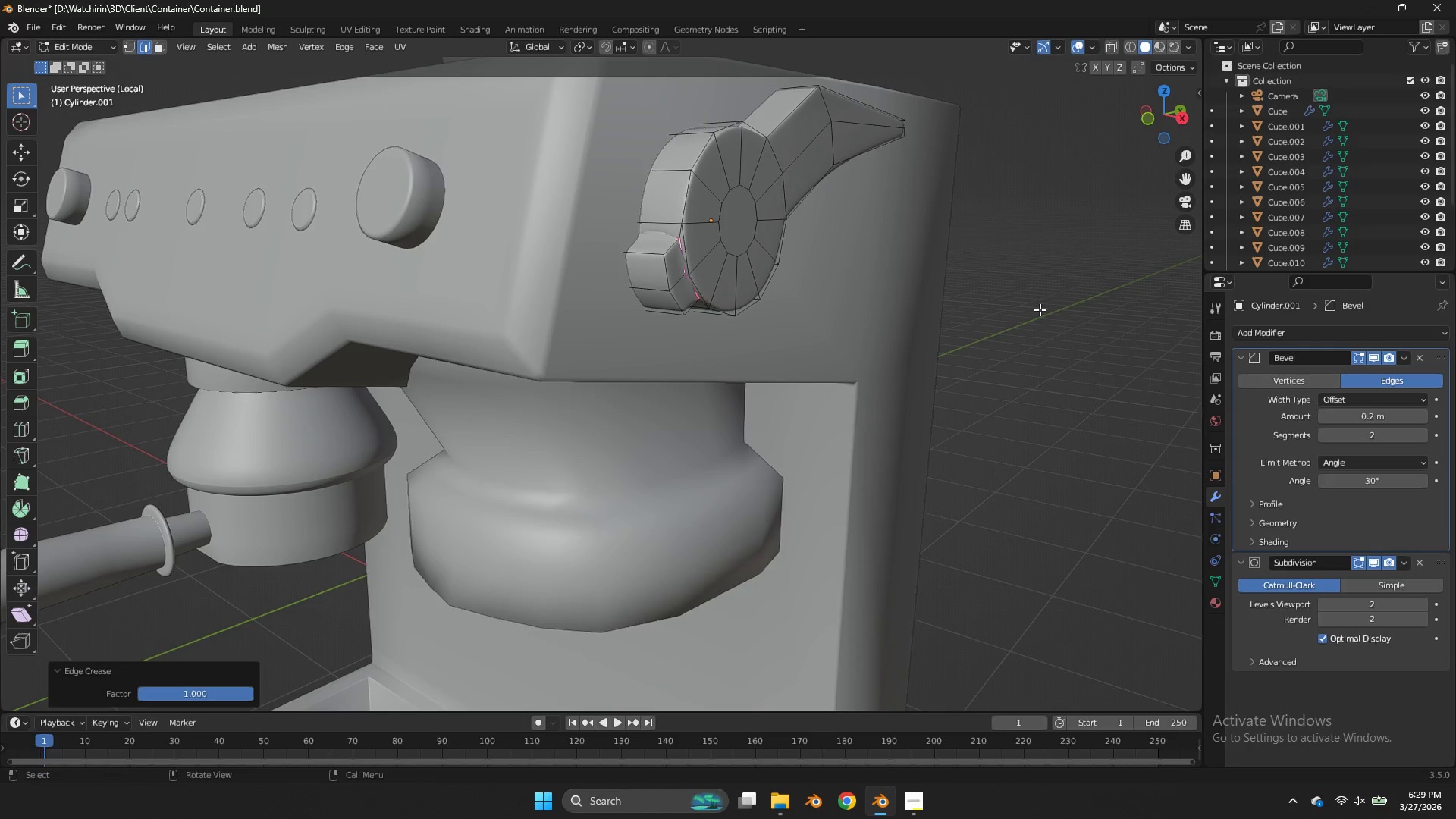 
triple_click([1040, 309])
 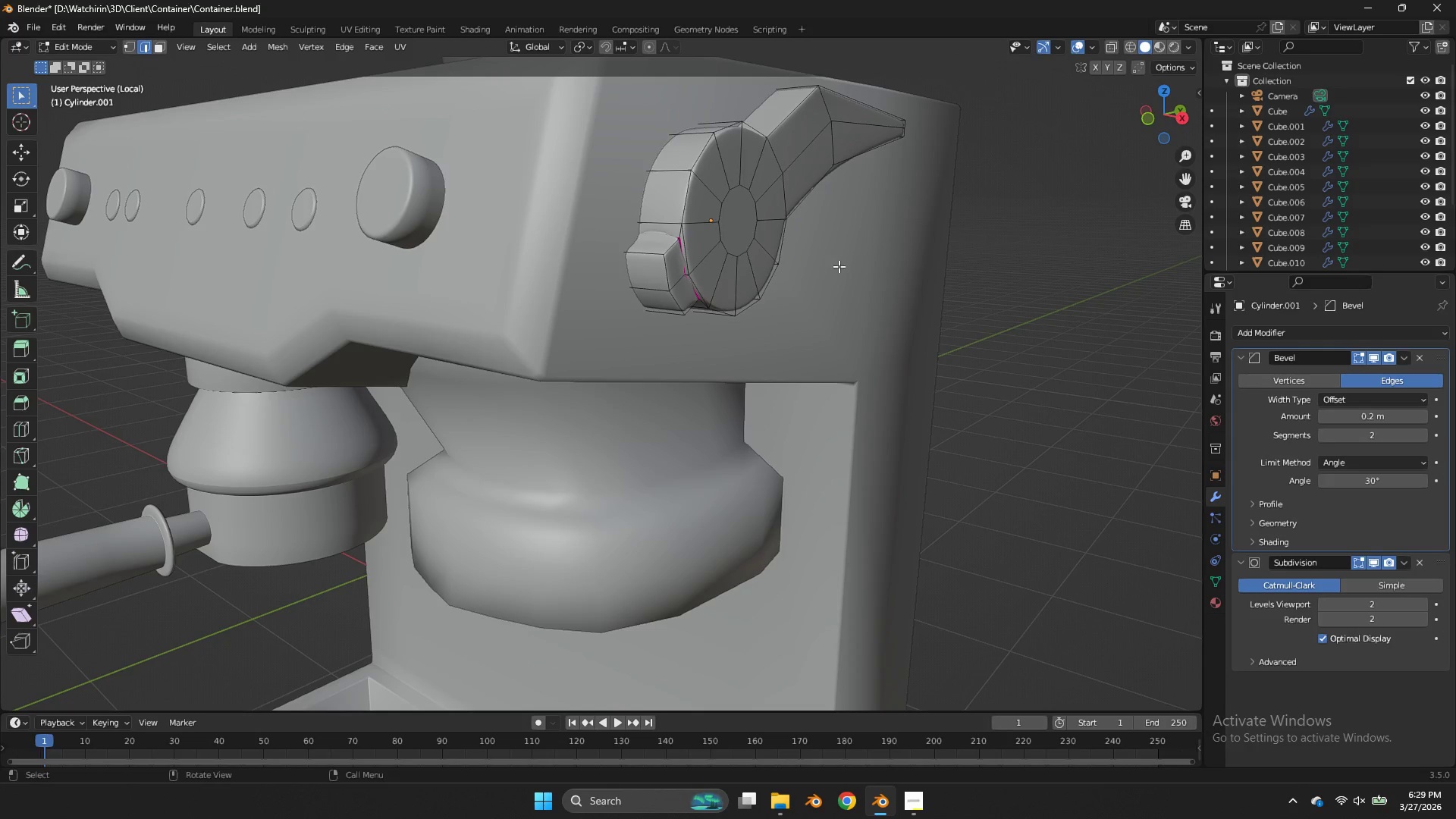 
type(aE)
 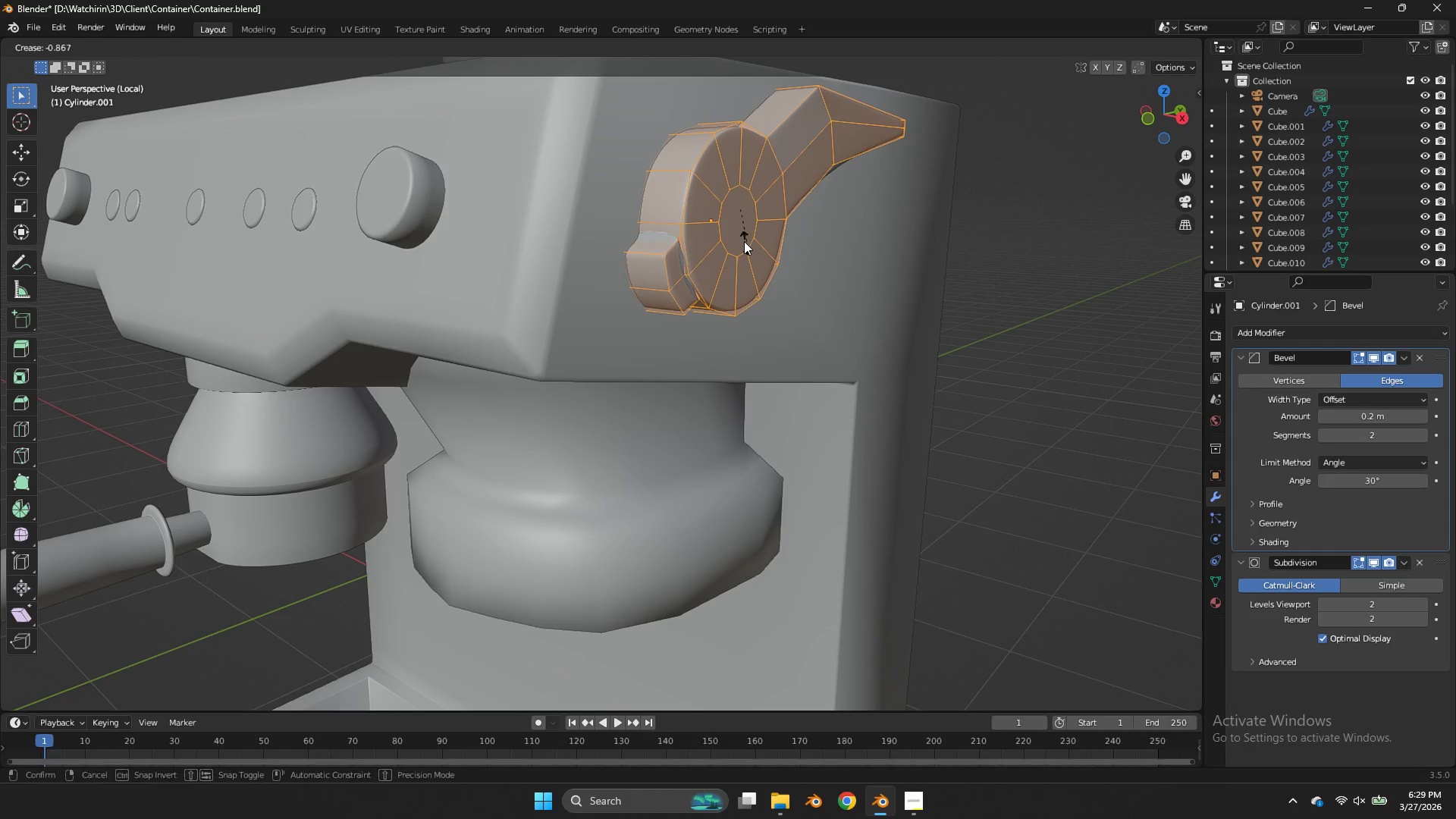 
left_click([744, 231])
 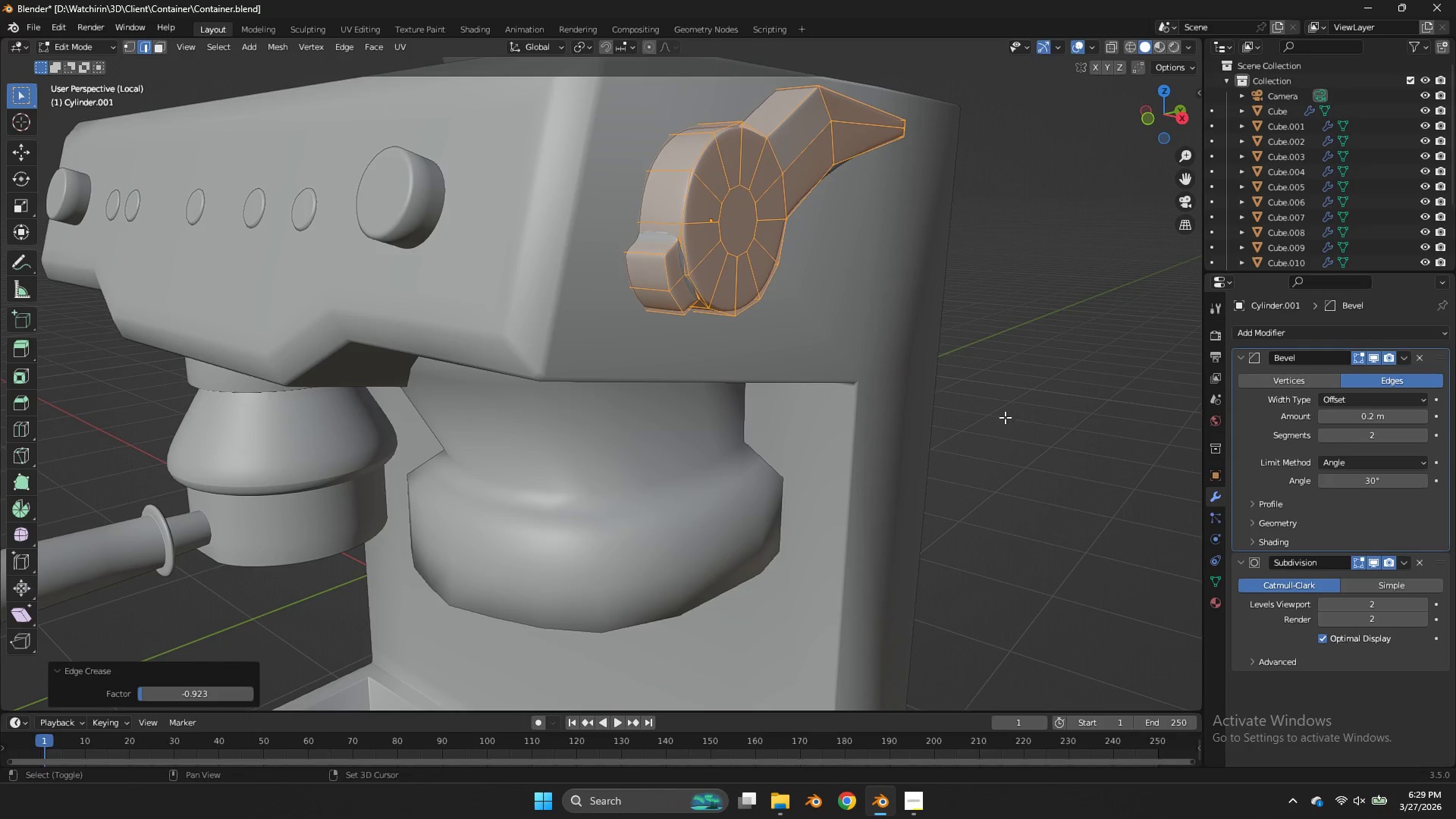 
key(Shift+E)
 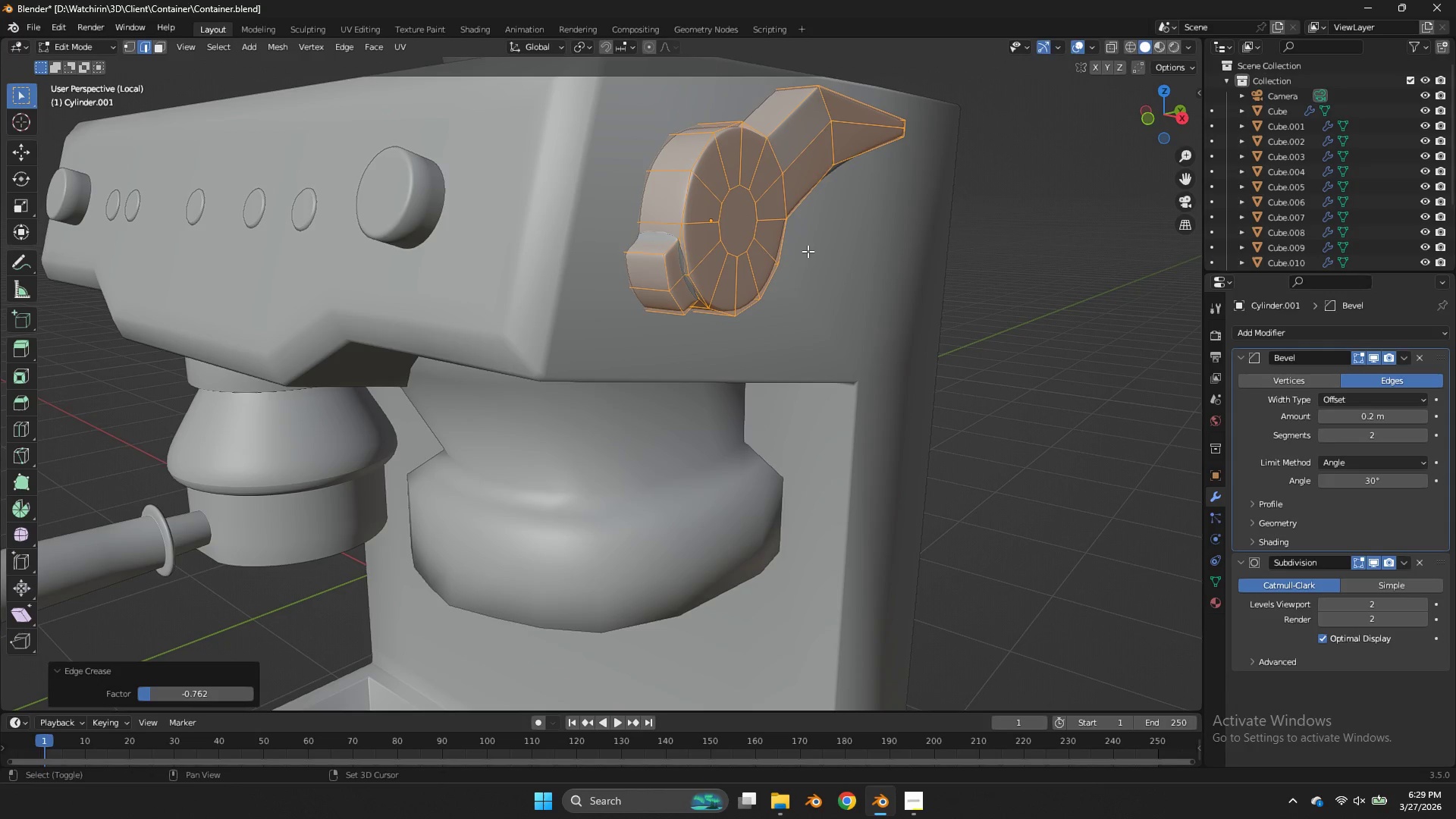 
left_click([808, 251])
 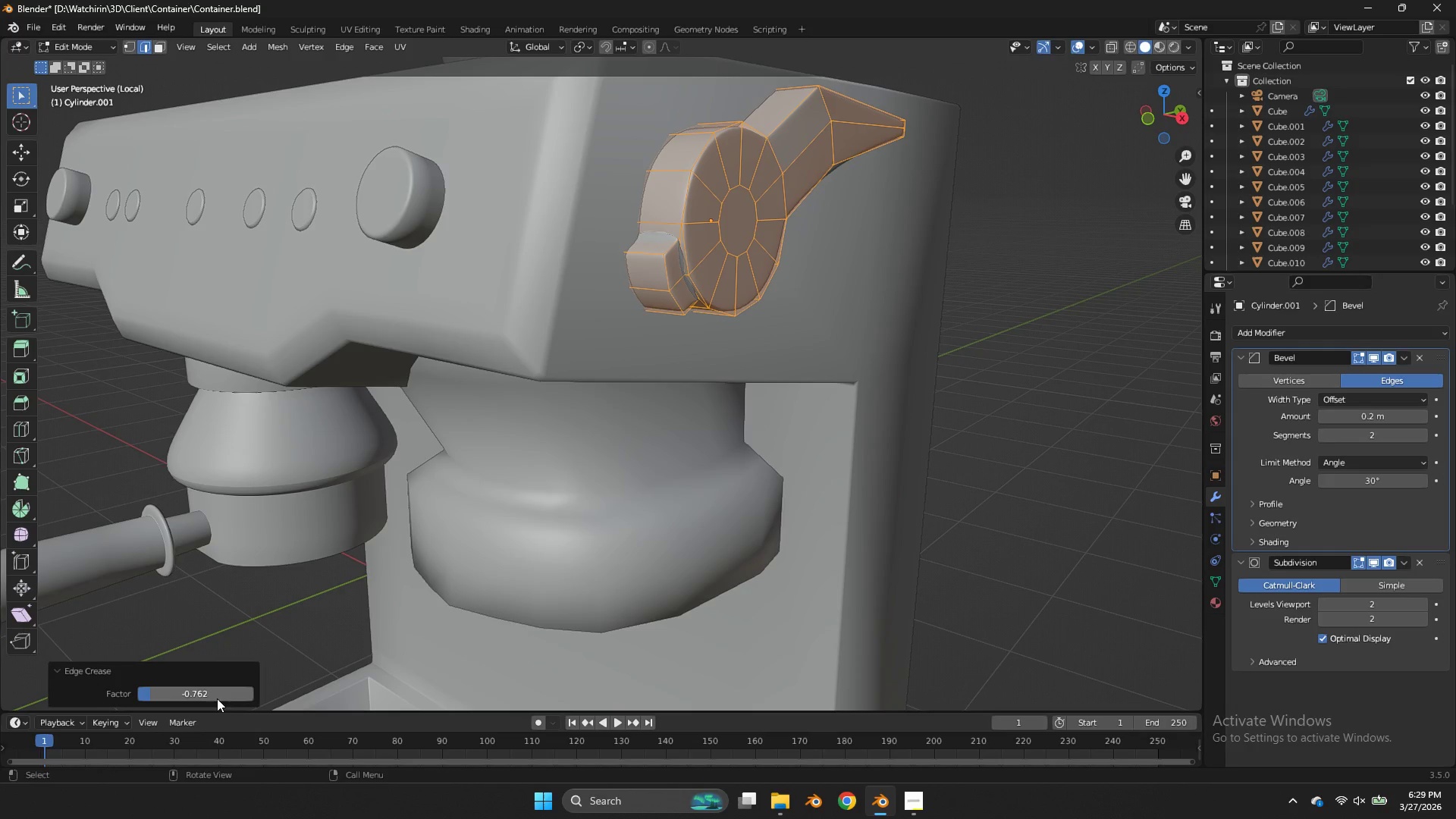 
left_click_drag(start_coordinate=[214, 695], to_coordinate=[721, 491])
 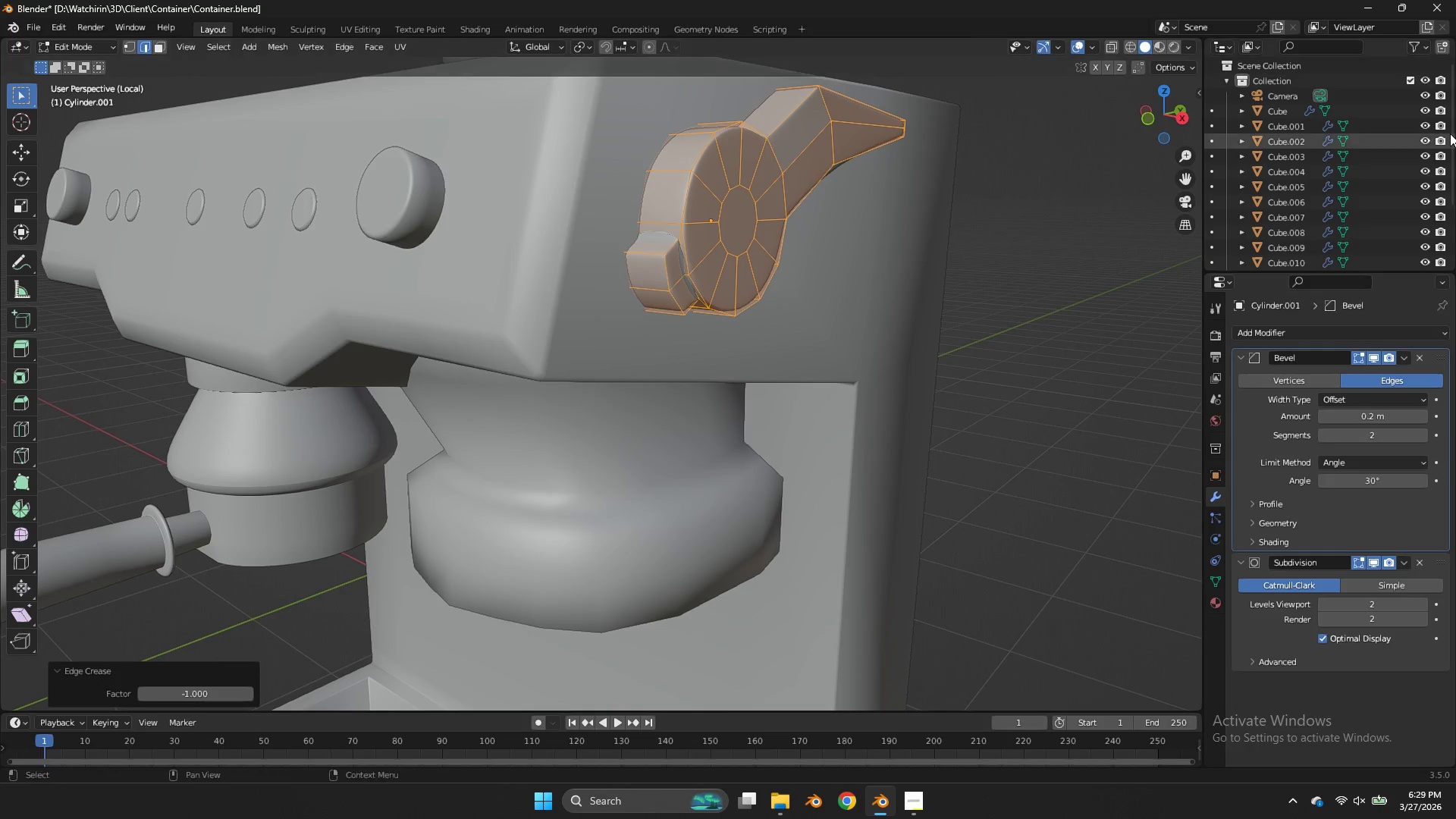 
key(Control+ControlLeft)
 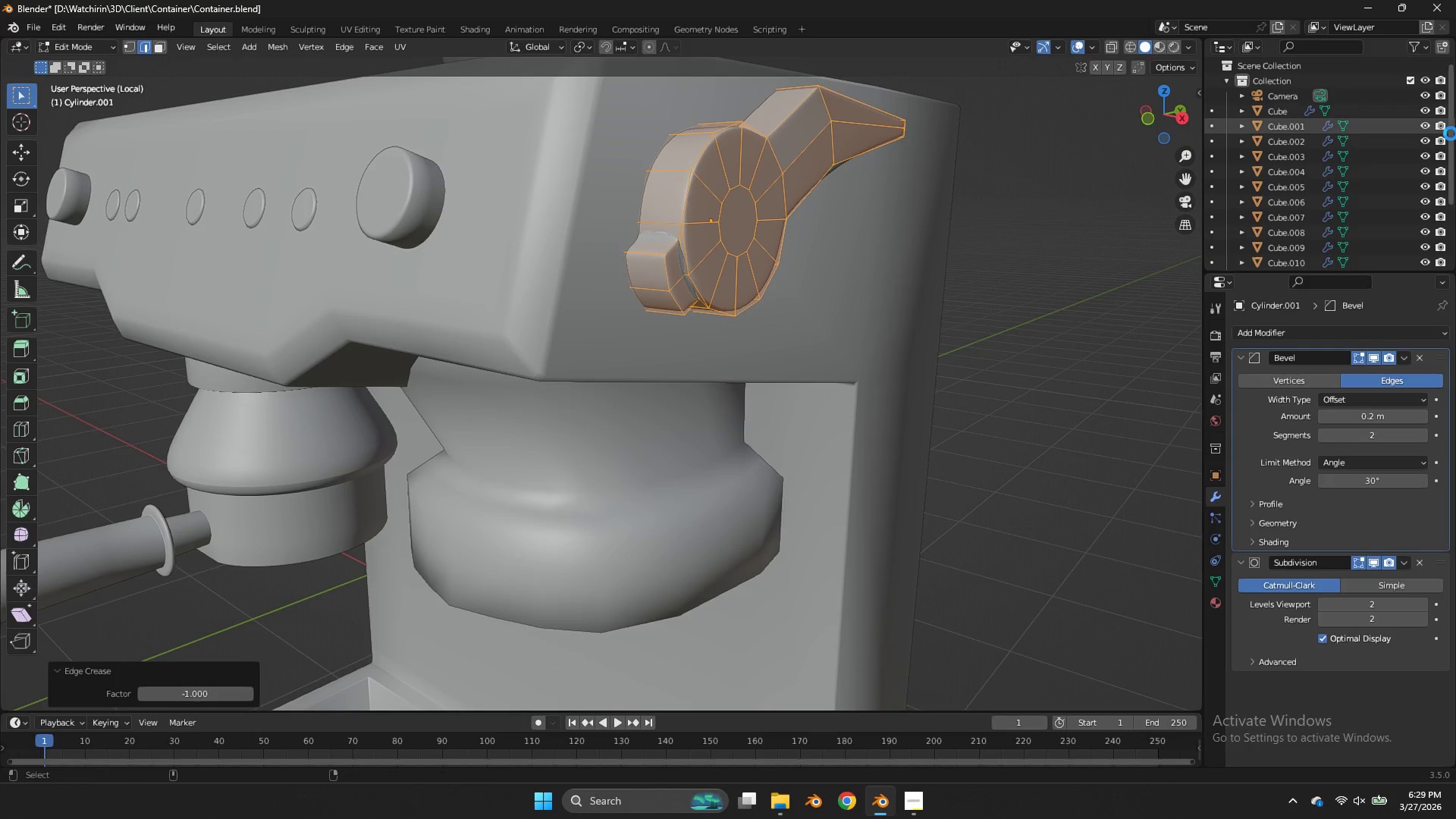 
key(Control+S)
 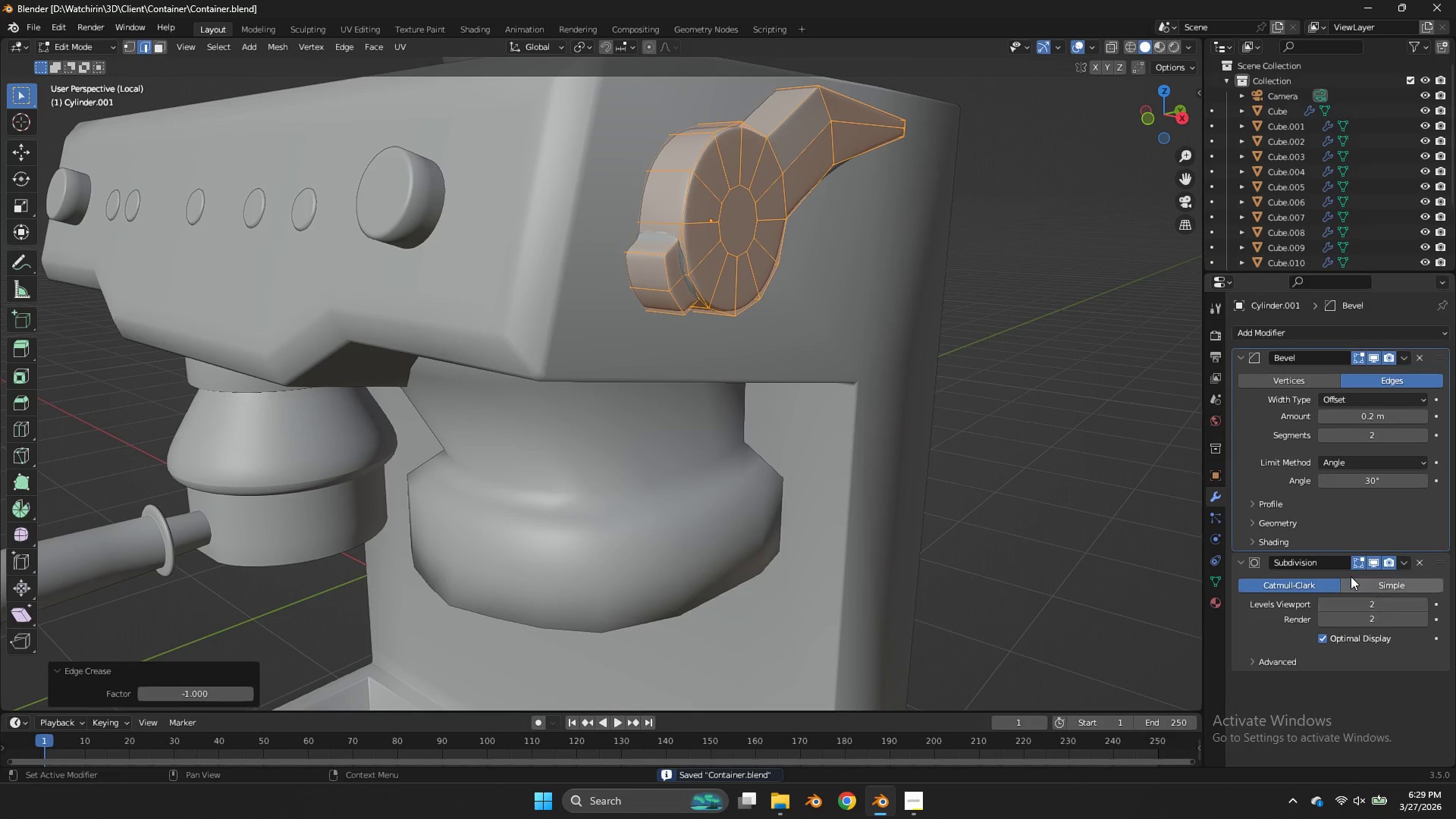 
left_click([1087, 150])
 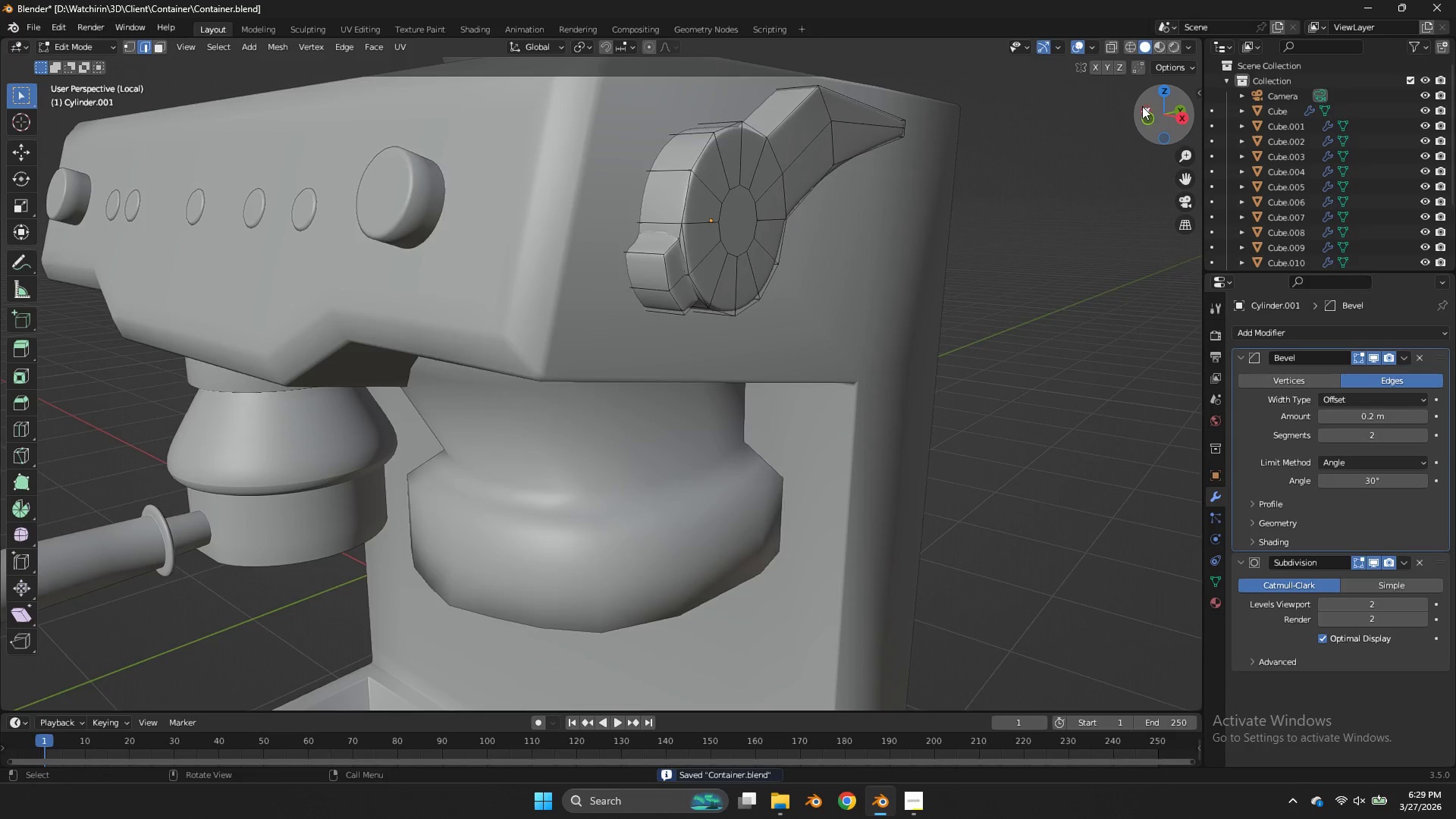 
left_click_drag(start_coordinate=[1142, 106], to_coordinate=[1073, 139])
 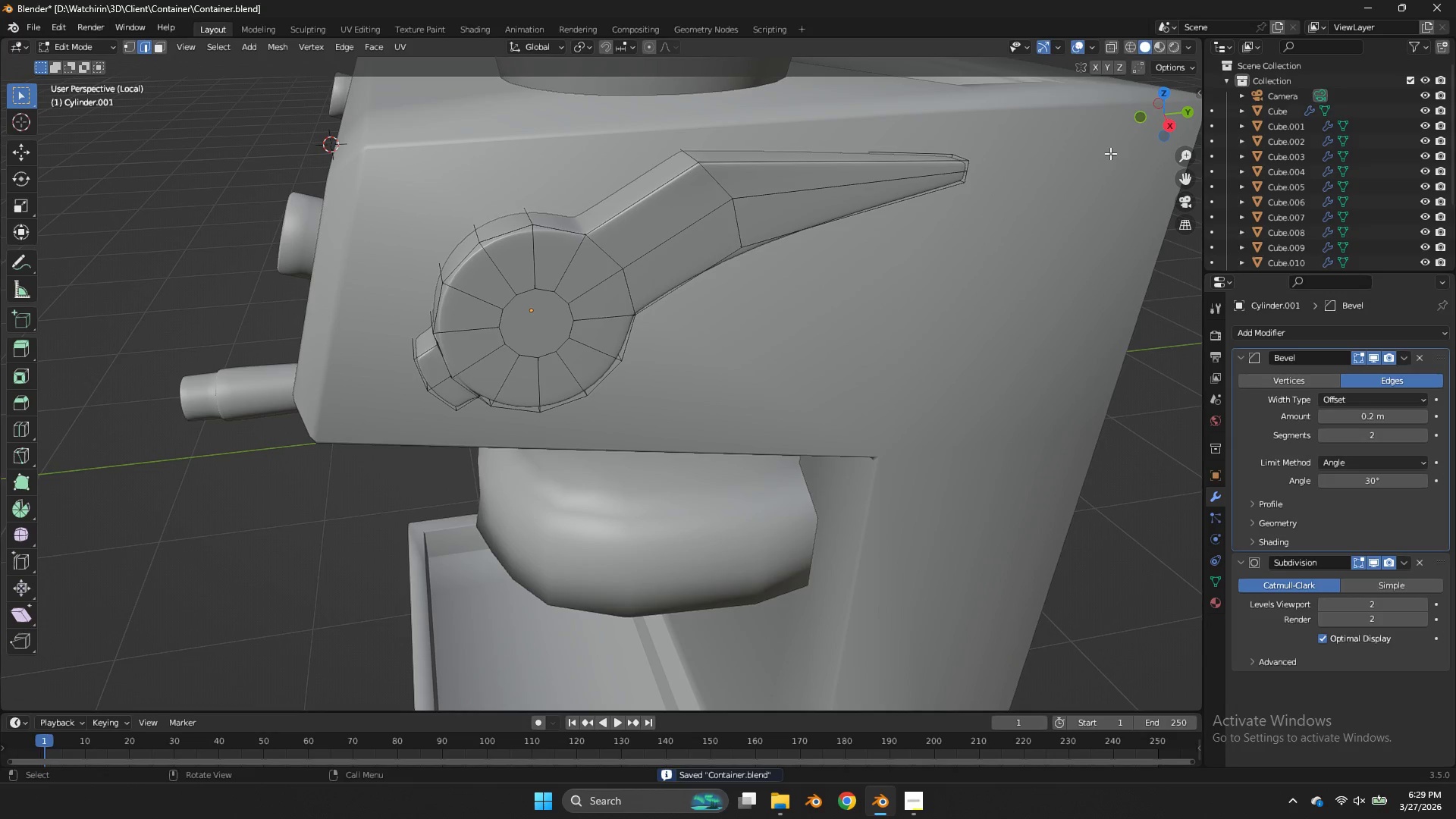 
key(Tab)
 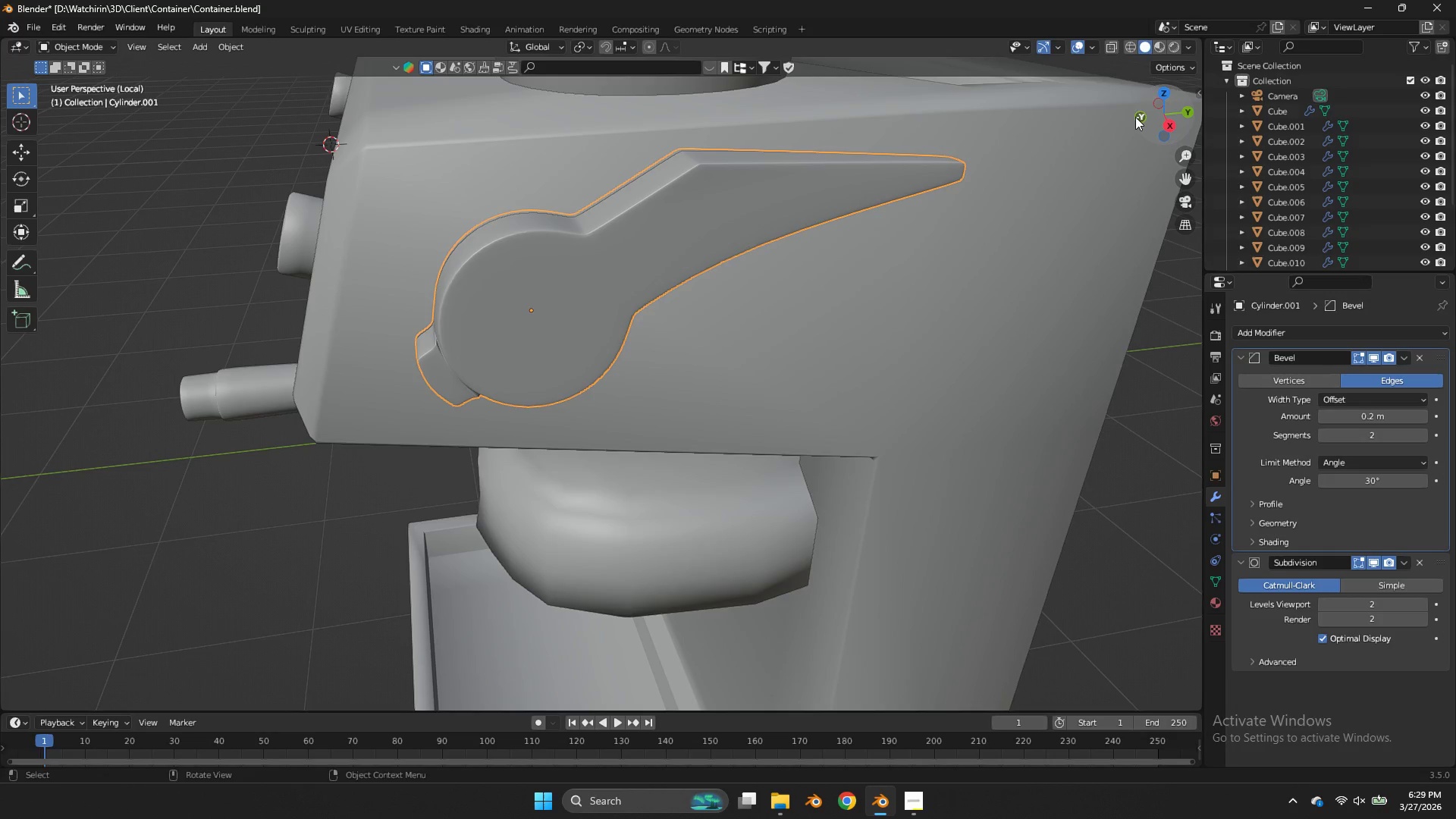 
left_click_drag(start_coordinate=[1143, 116], to_coordinate=[1138, 84])
 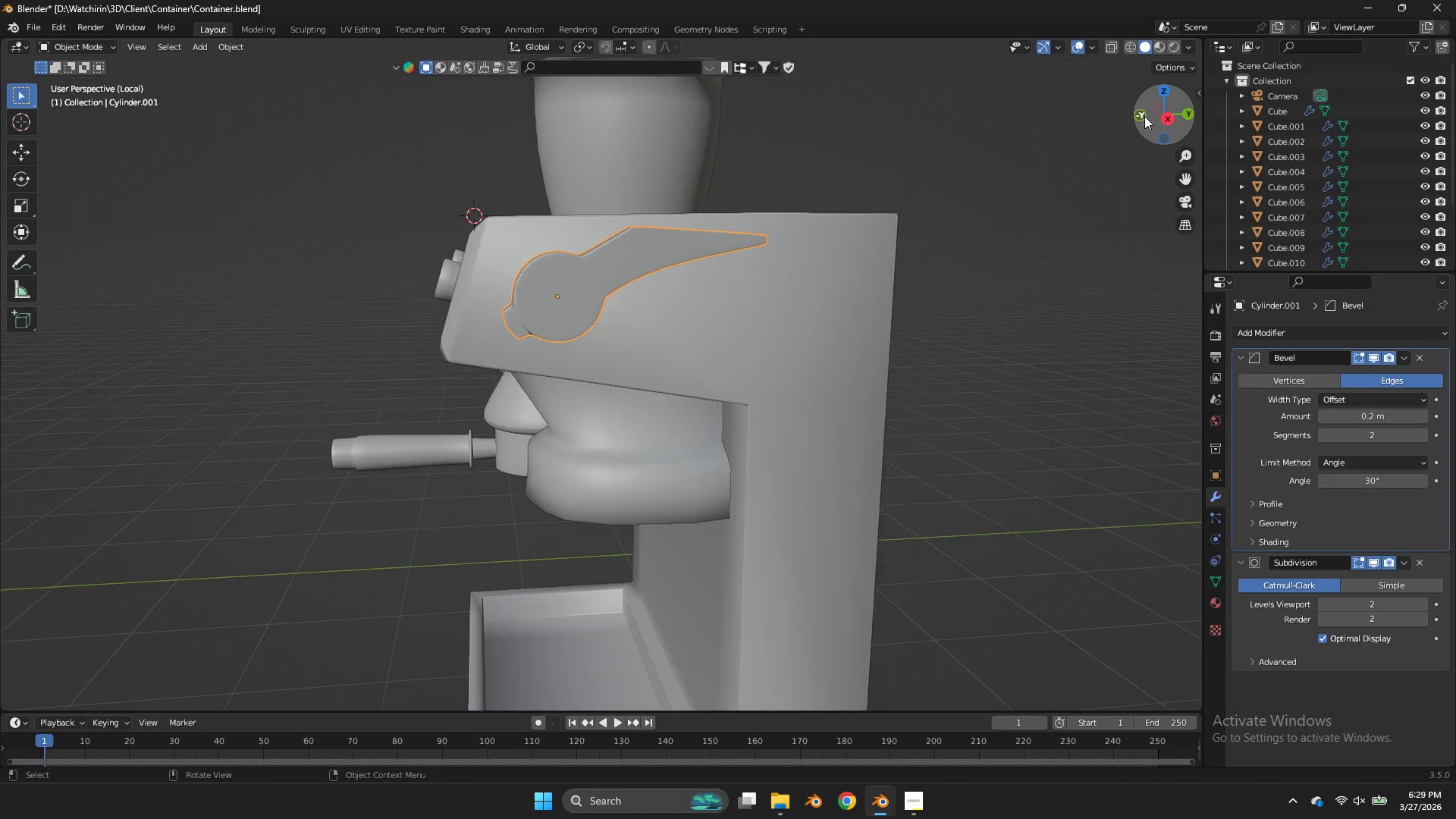 
left_click_drag(start_coordinate=[1144, 116], to_coordinate=[1039, 144])
 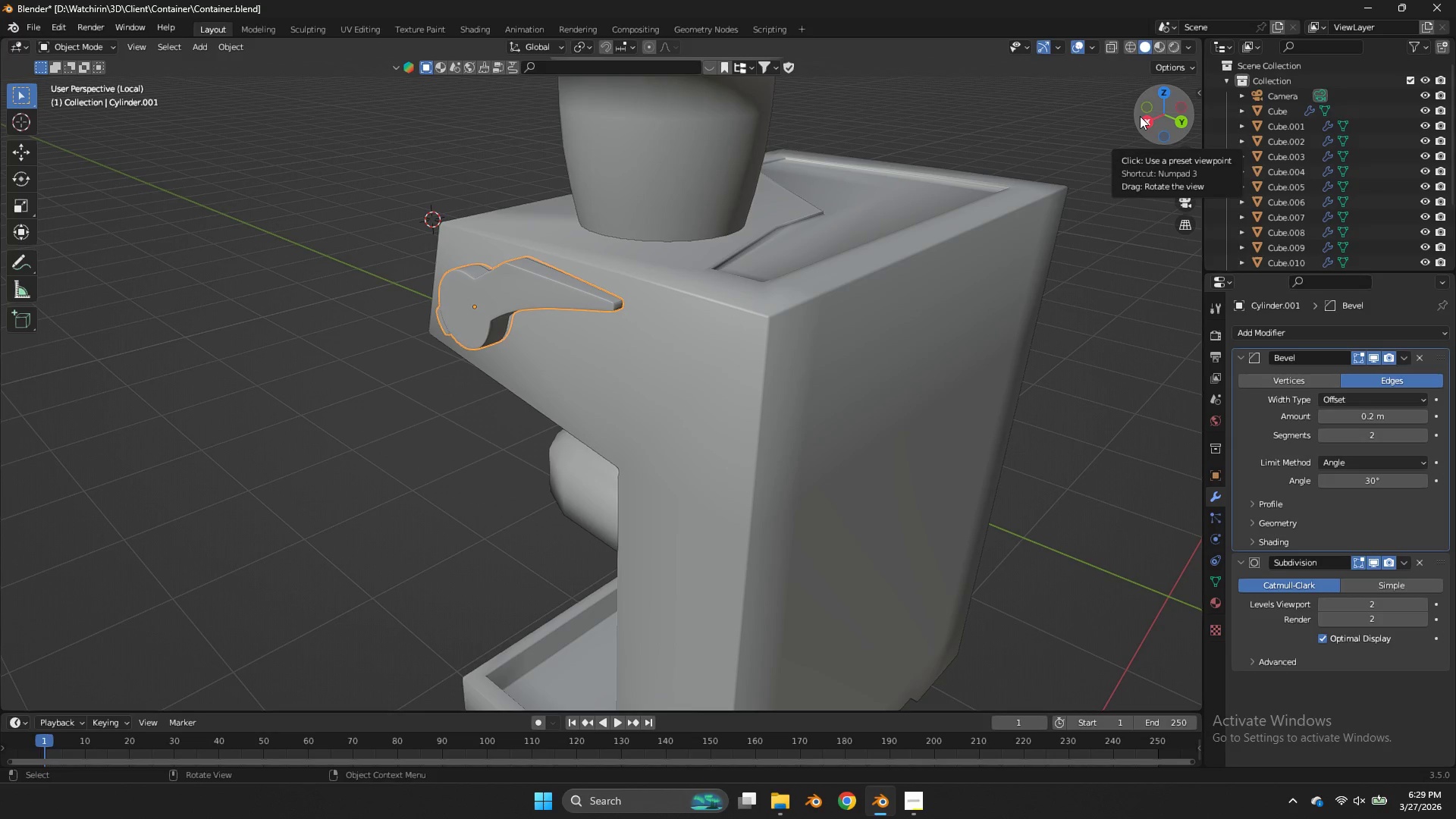 
scroll: coordinate [1144, 116], scroll_direction: down, amount: 3.0
 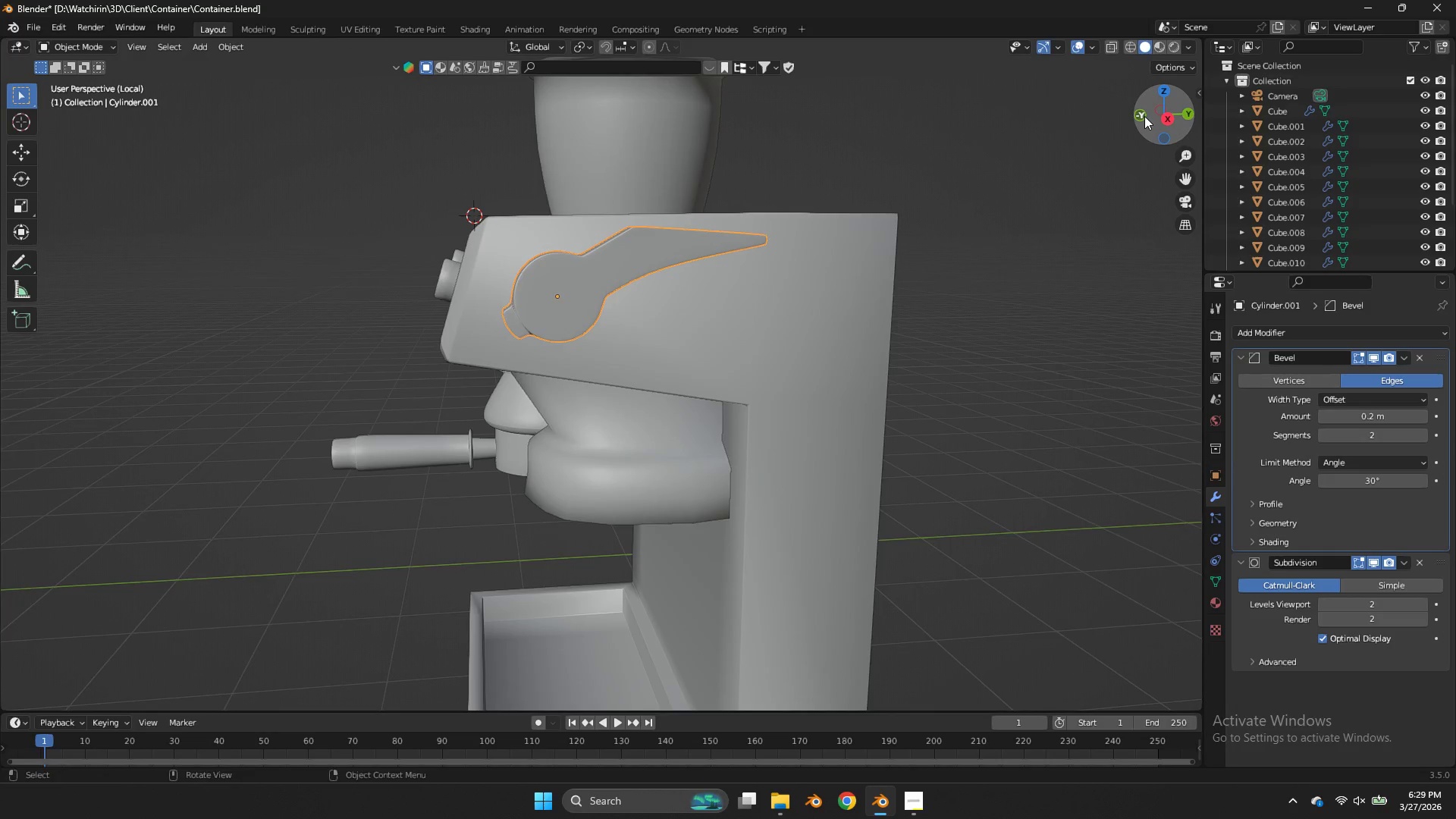 
key(Tab)
 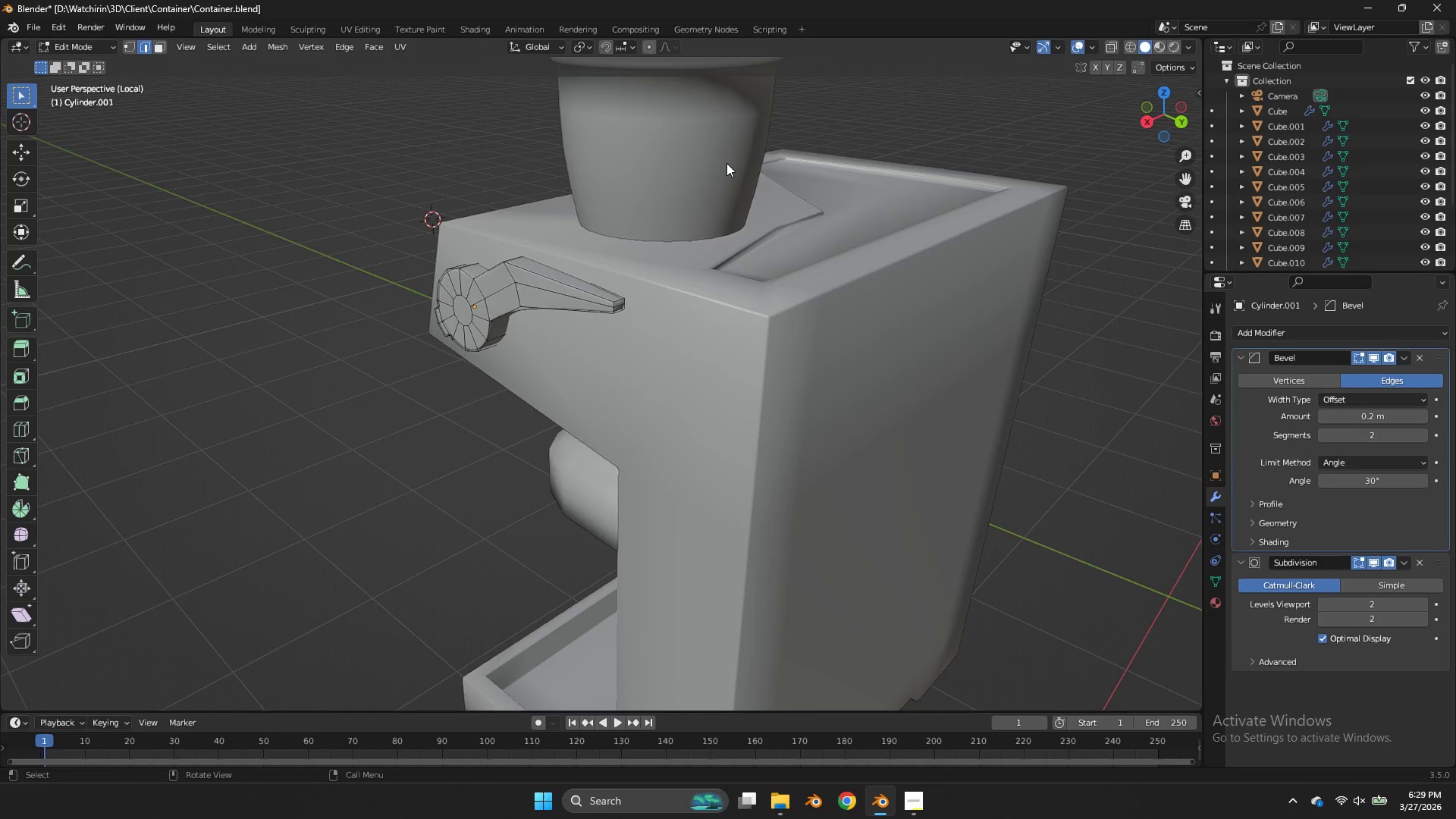 
scroll: coordinate [726, 163], scroll_direction: up, amount: 3.0
 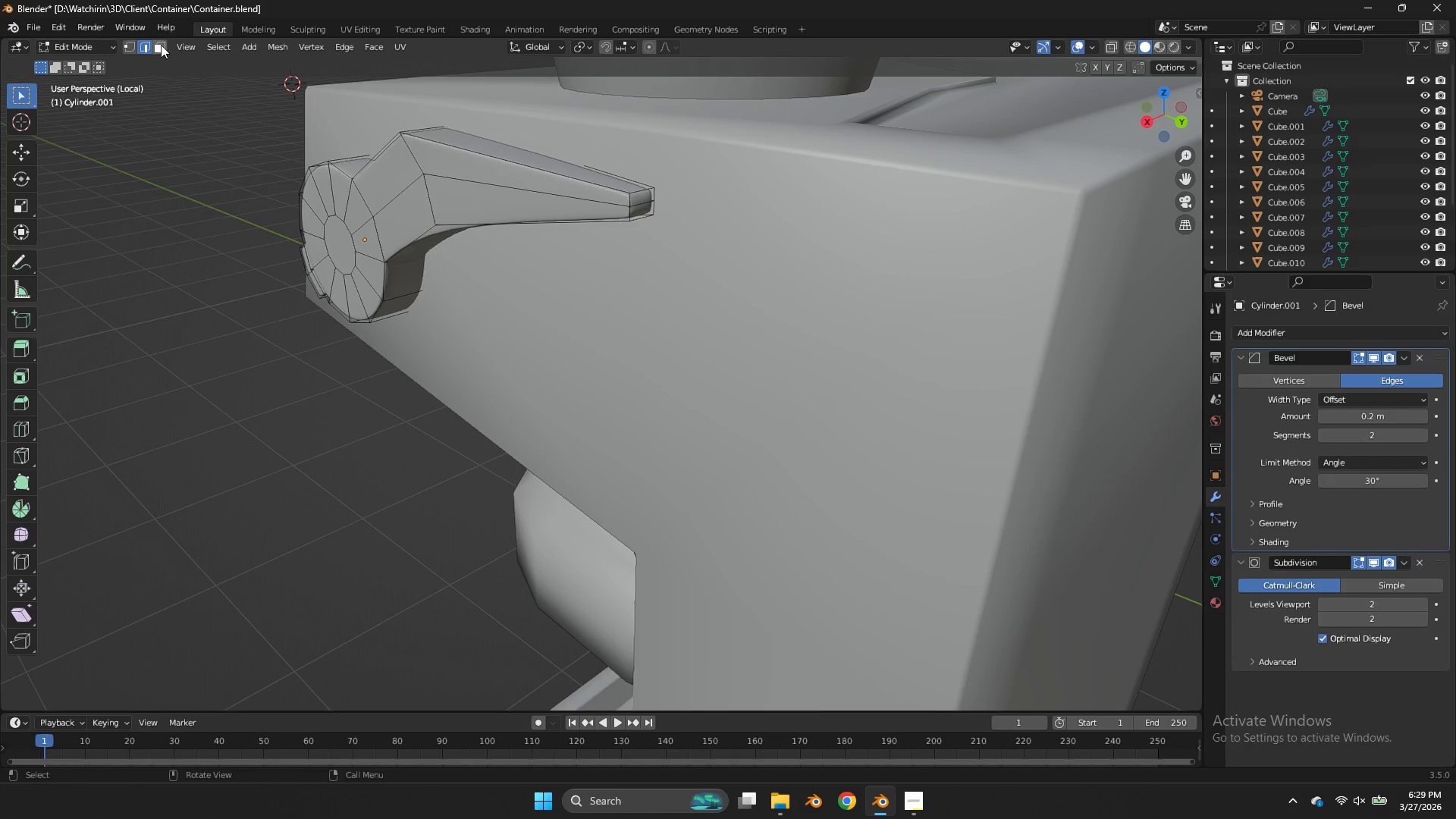 
left_click([125, 41])
 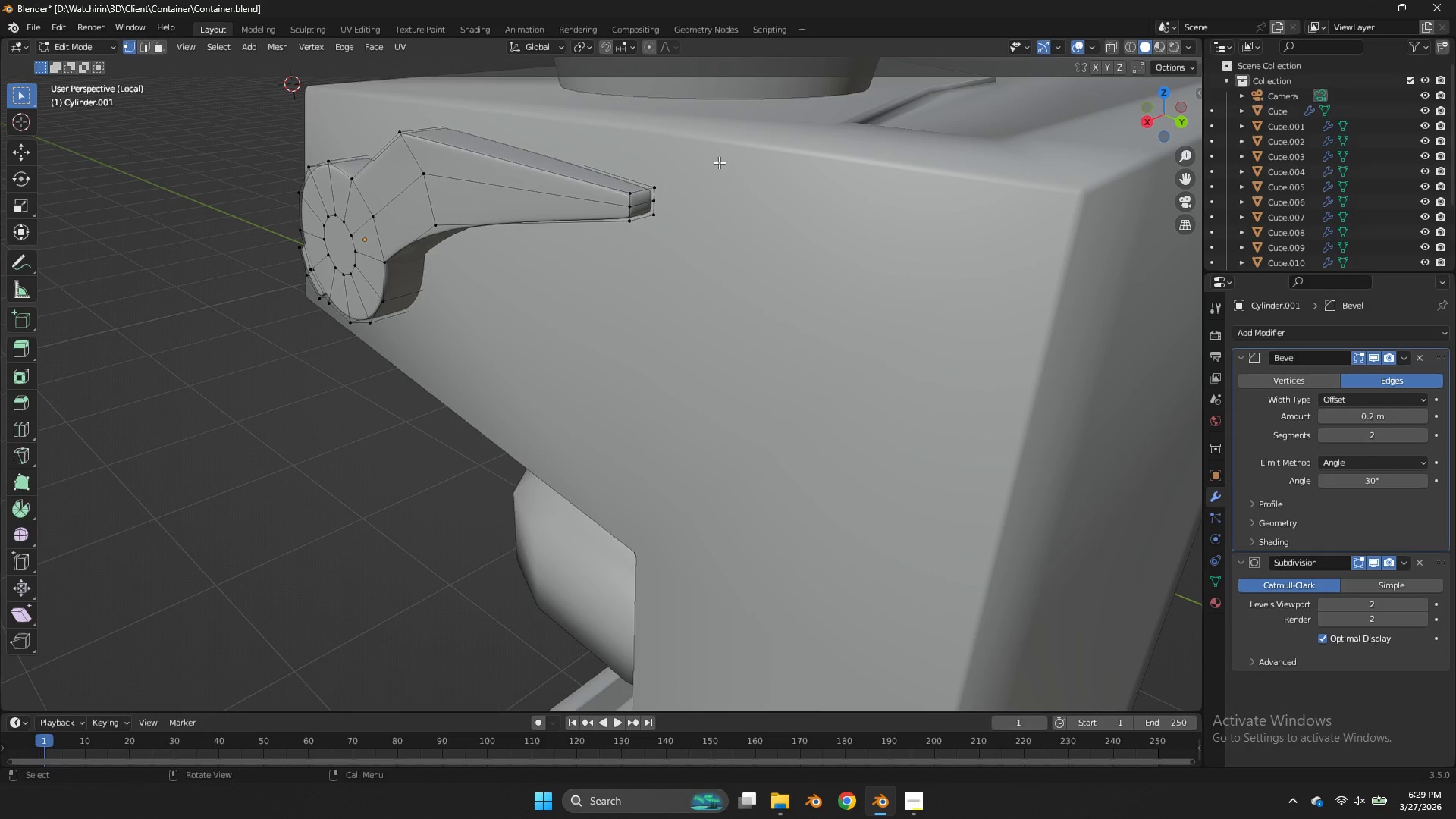 
key(Shift+ShiftLeft)
 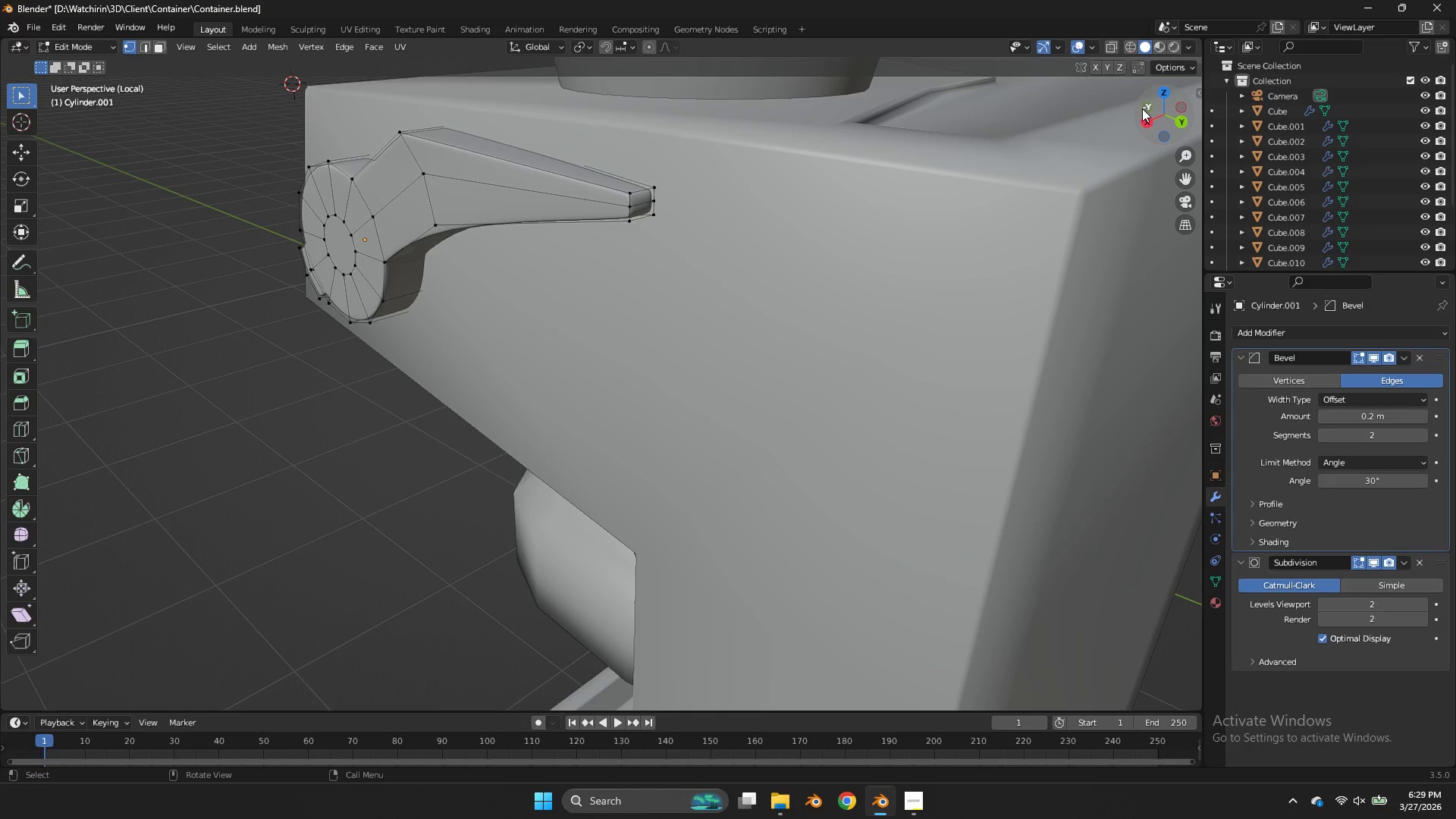 
left_click([1147, 118])
 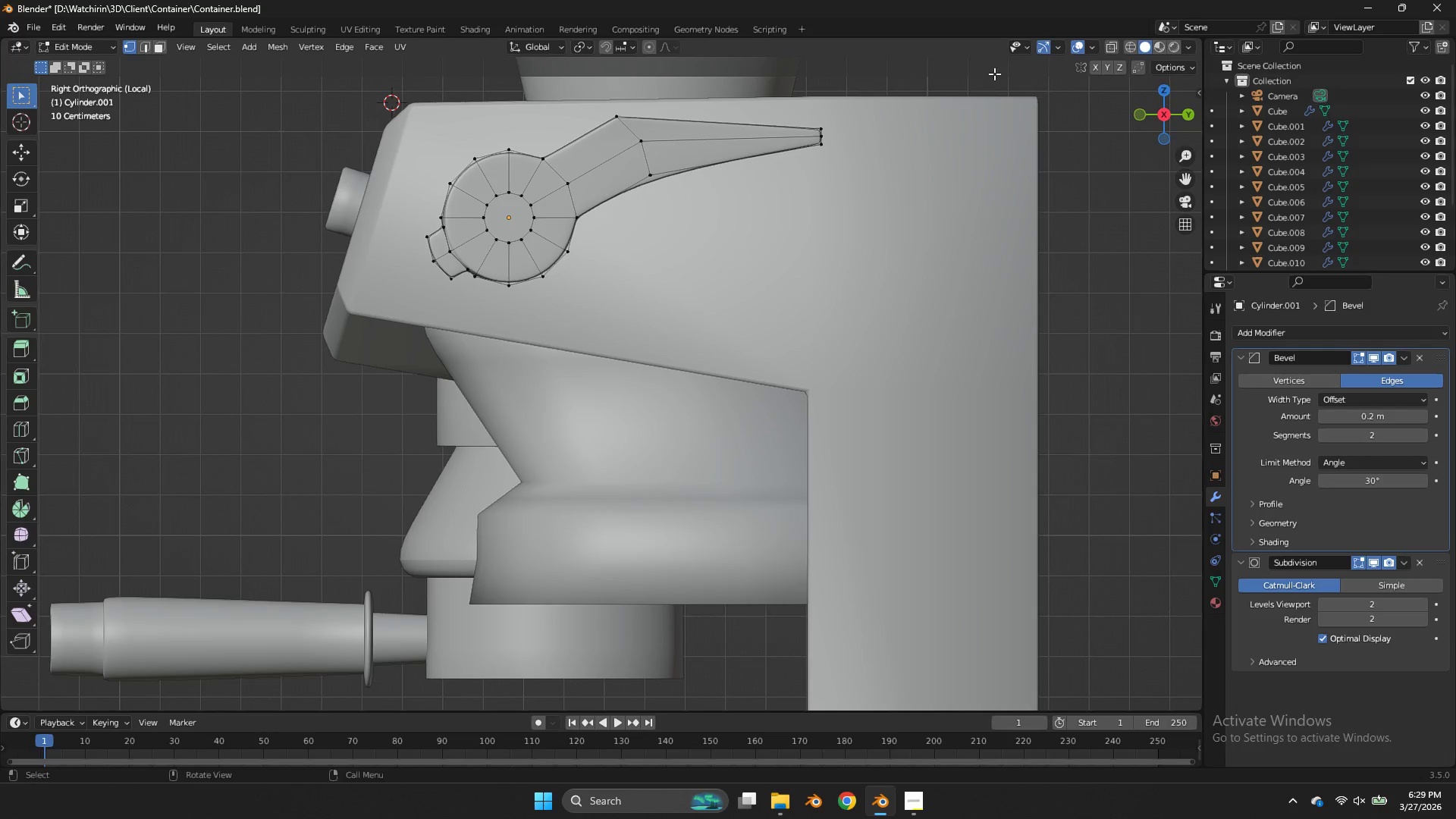 
type(zxz)
 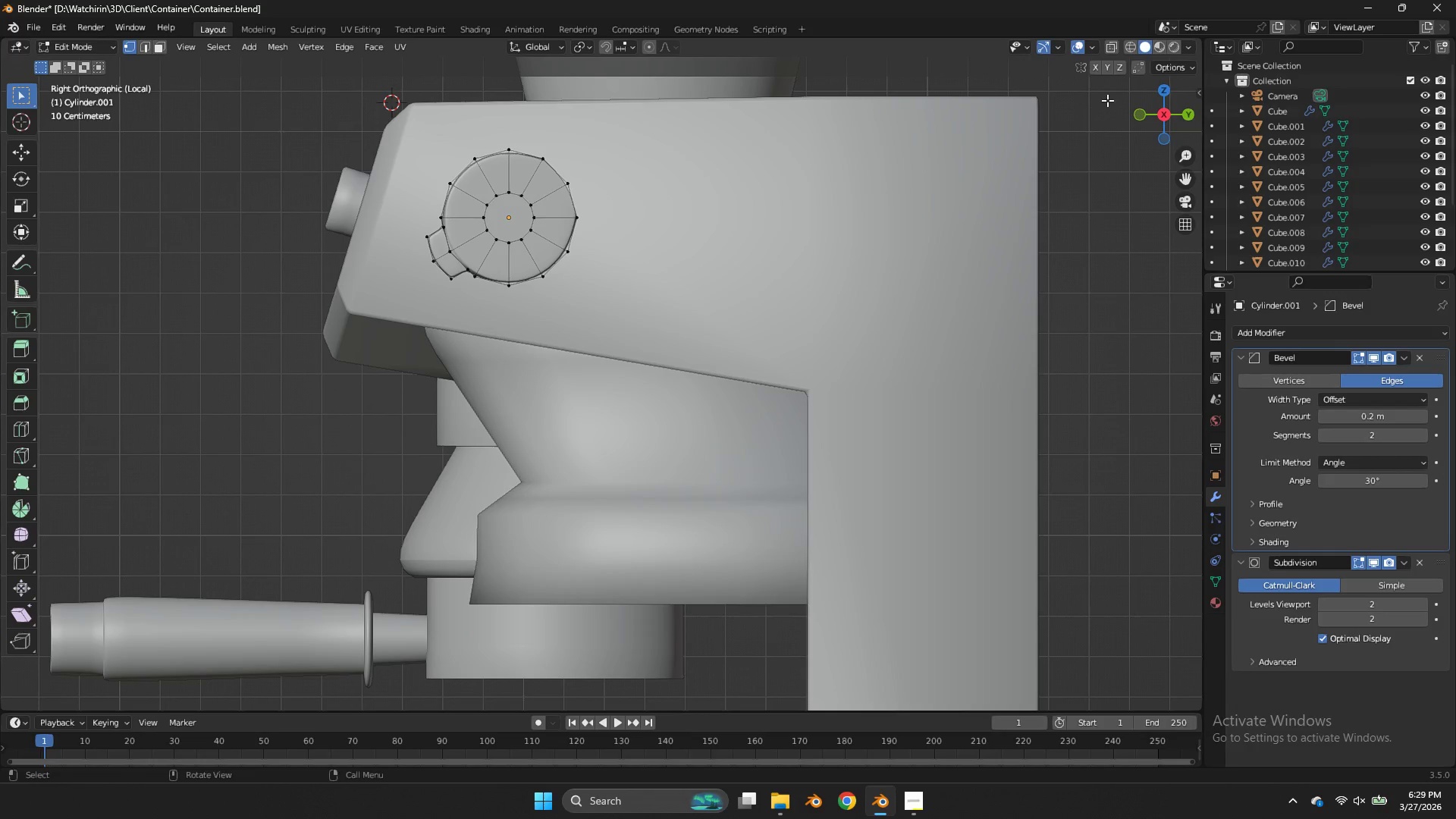 
left_click_drag(start_coordinate=[886, 71], to_coordinate=[609, 213])
 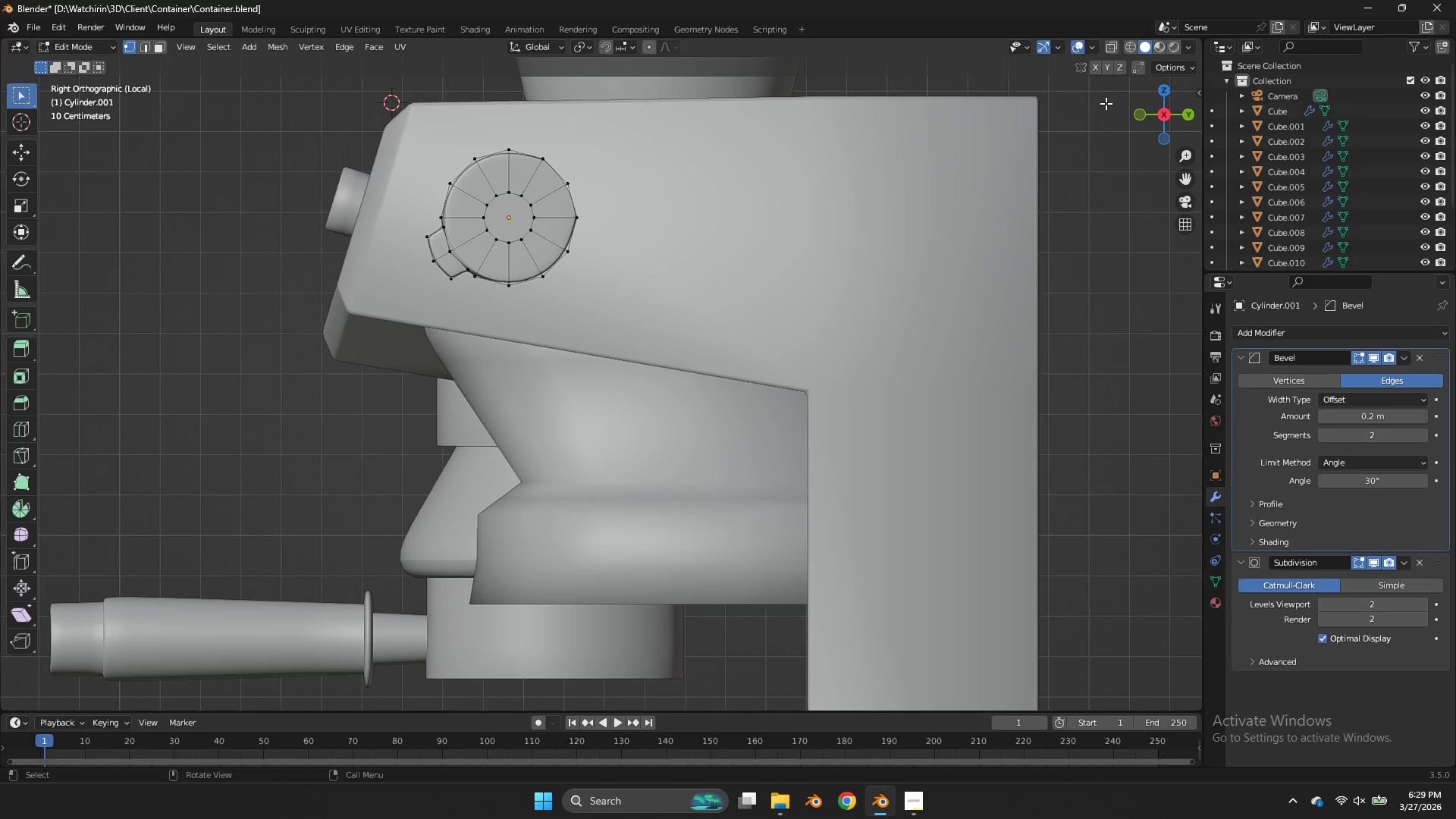 
left_click_drag(start_coordinate=[1144, 114], to_coordinate=[1161, 170])
 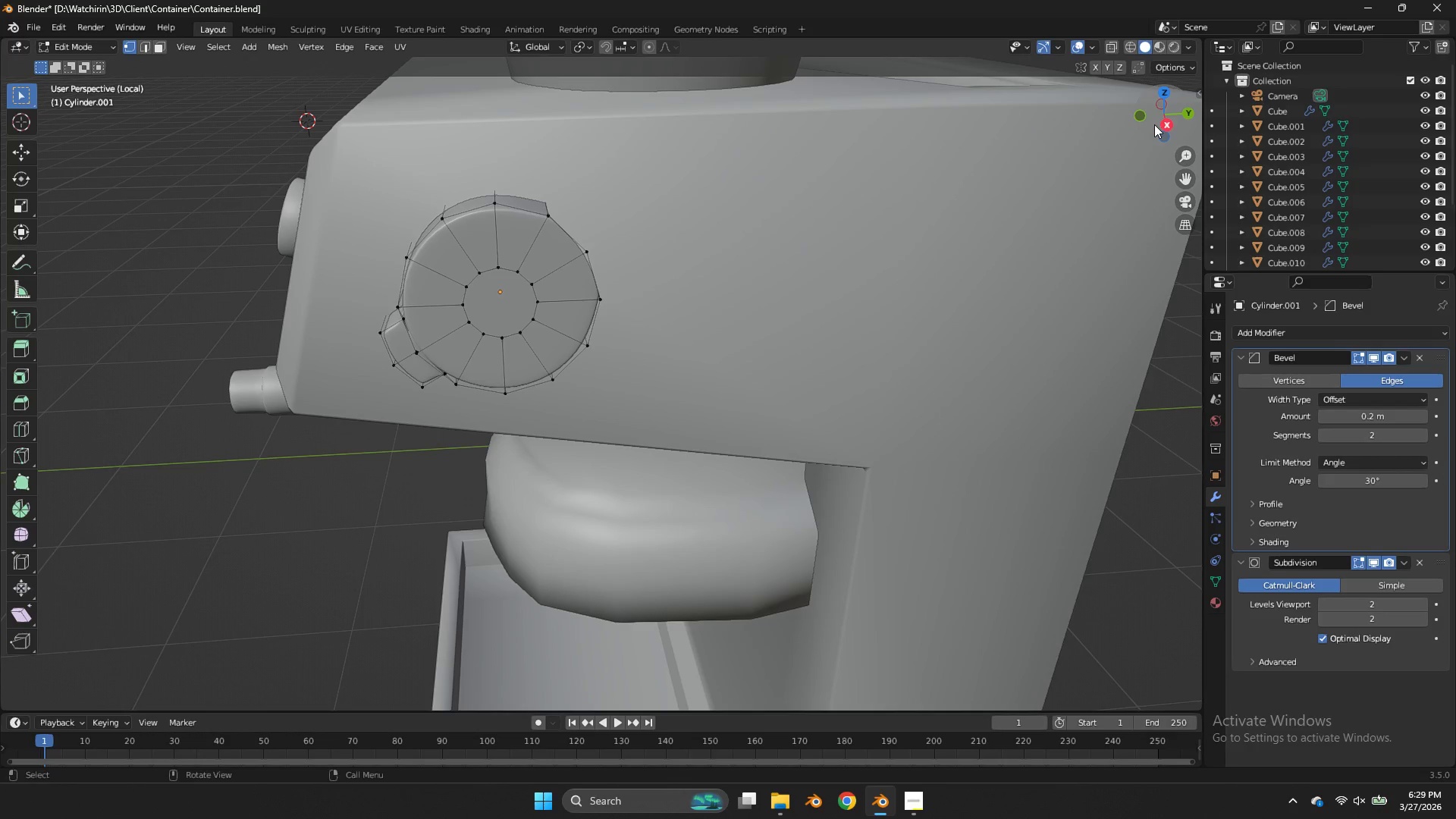 
left_click_drag(start_coordinate=[1154, 124], to_coordinate=[1125, 141])
 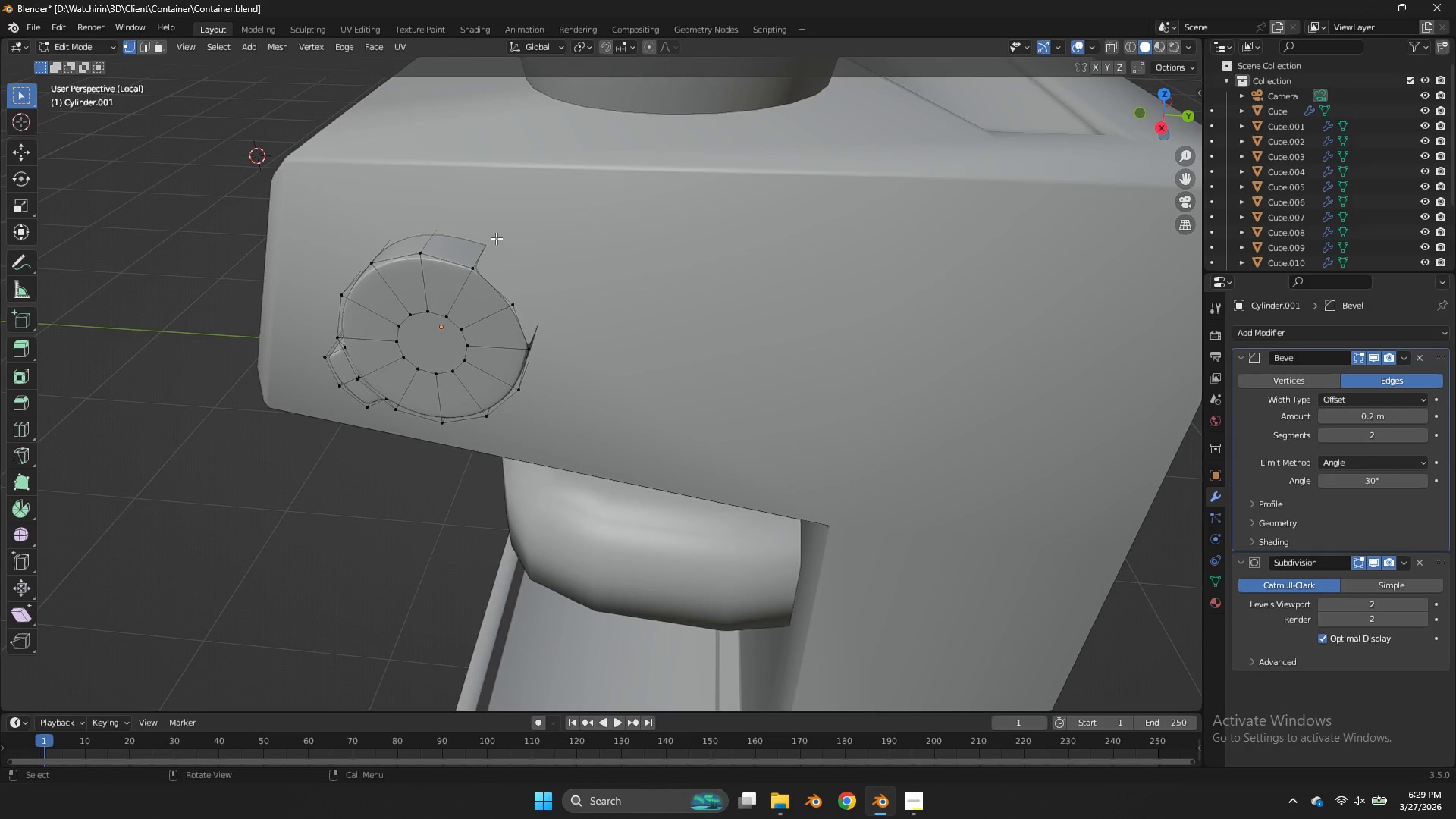 
left_click([496, 238])
 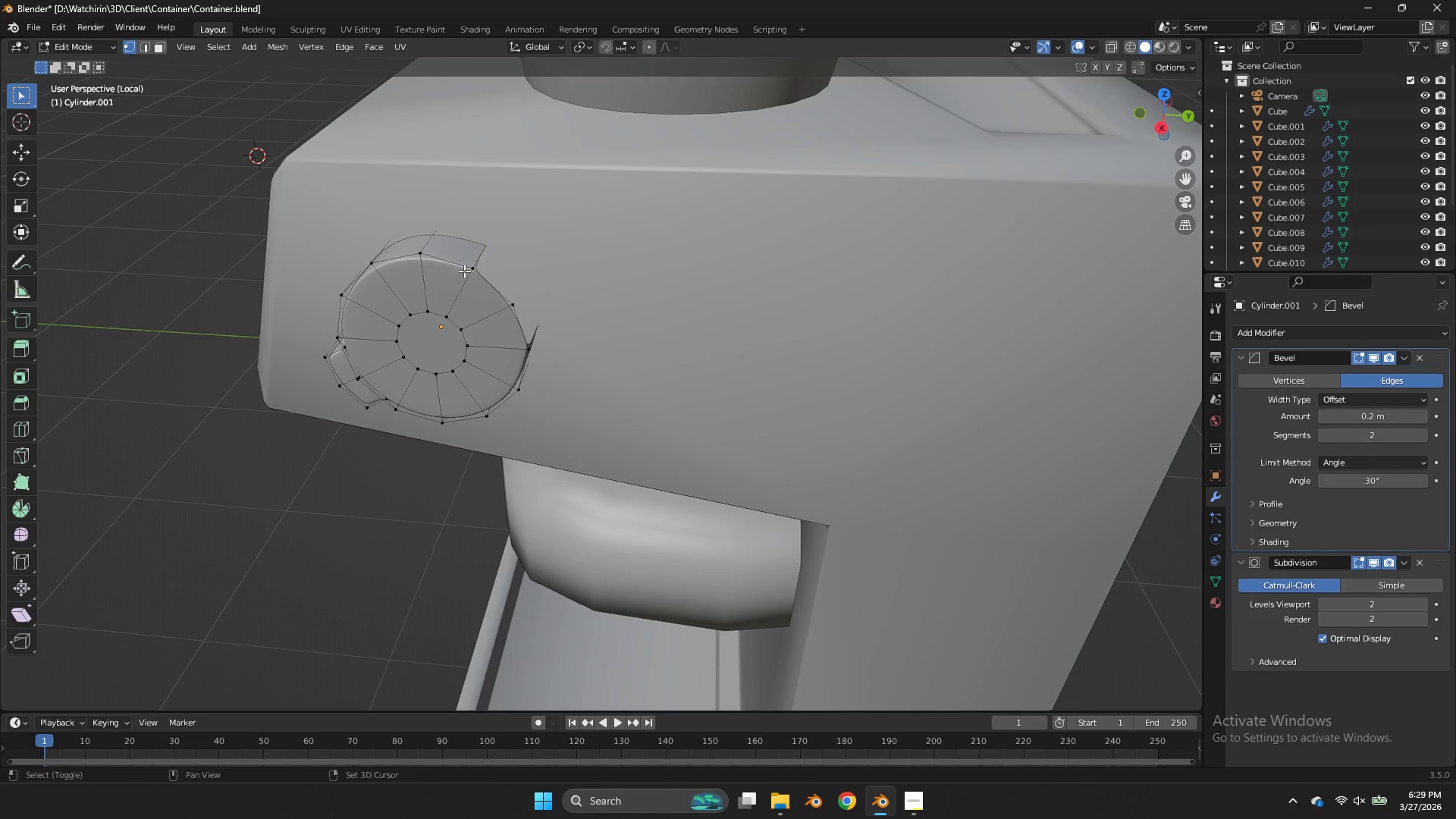 
hold_key(key=ShiftLeft, duration=0.38)
double_click([461, 272])
 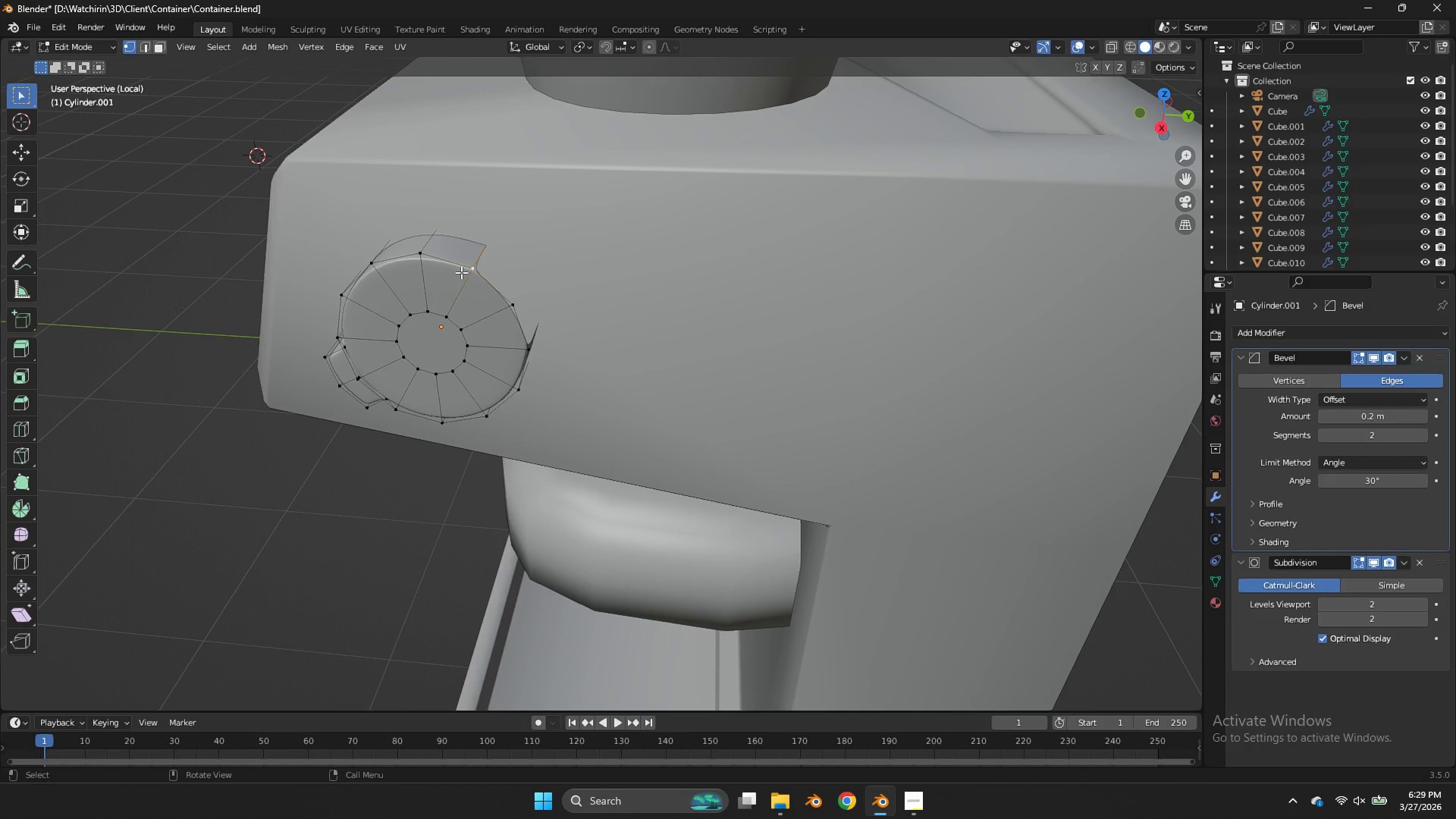 
type(ff)
 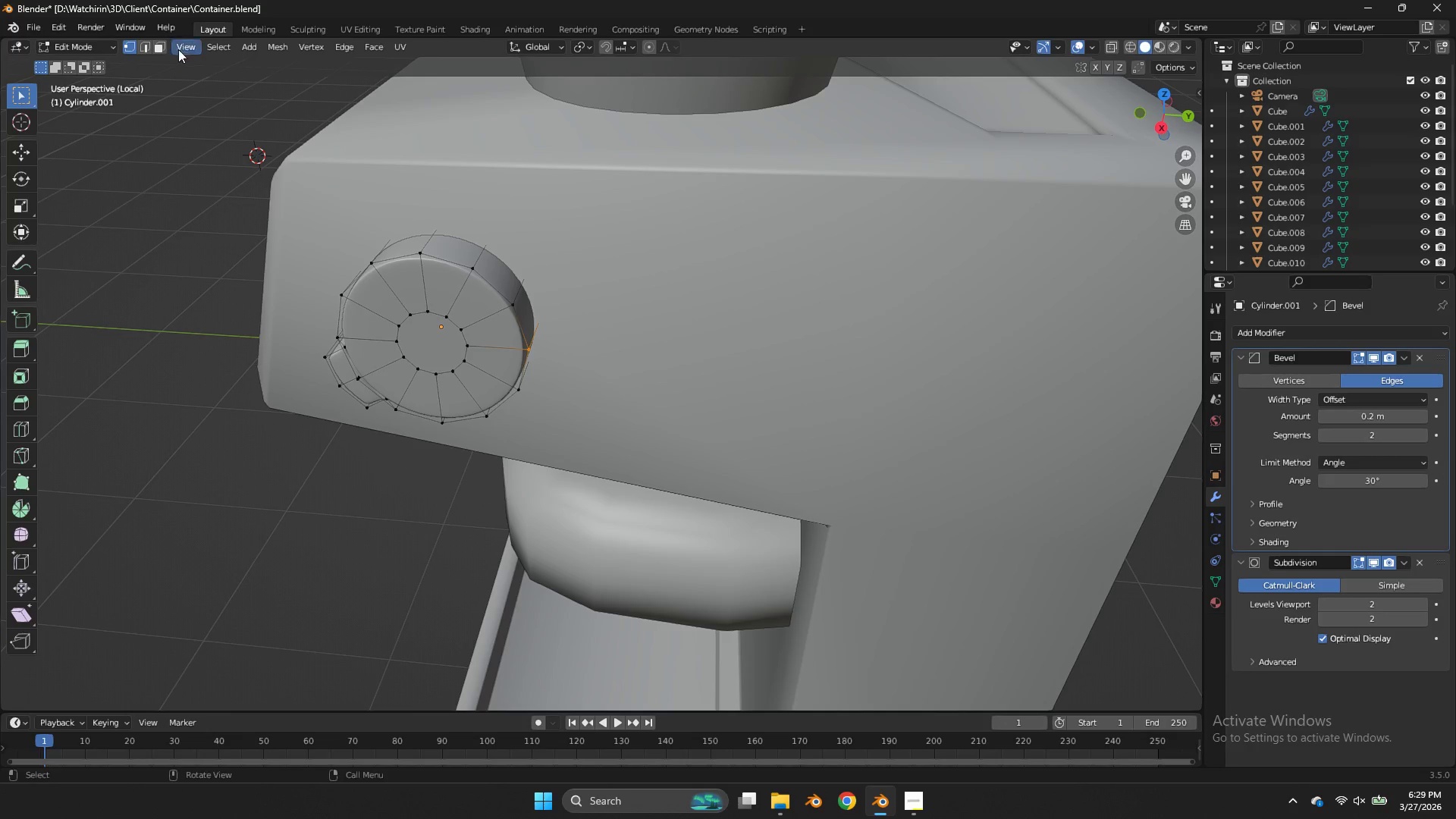 
left_click([162, 49])
 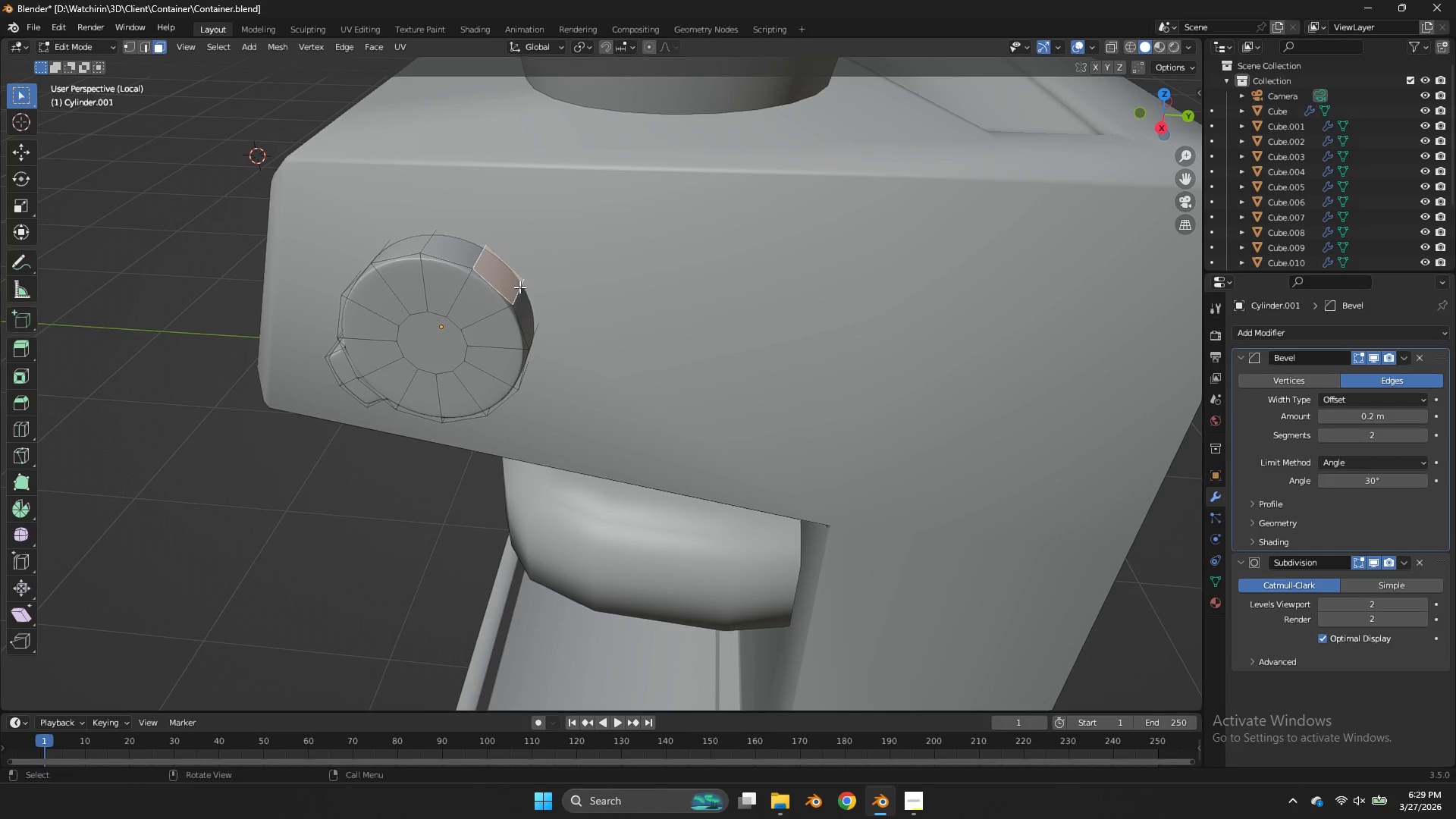 
hold_key(key=ShiftLeft, duration=0.38)
double_click([525, 298])
 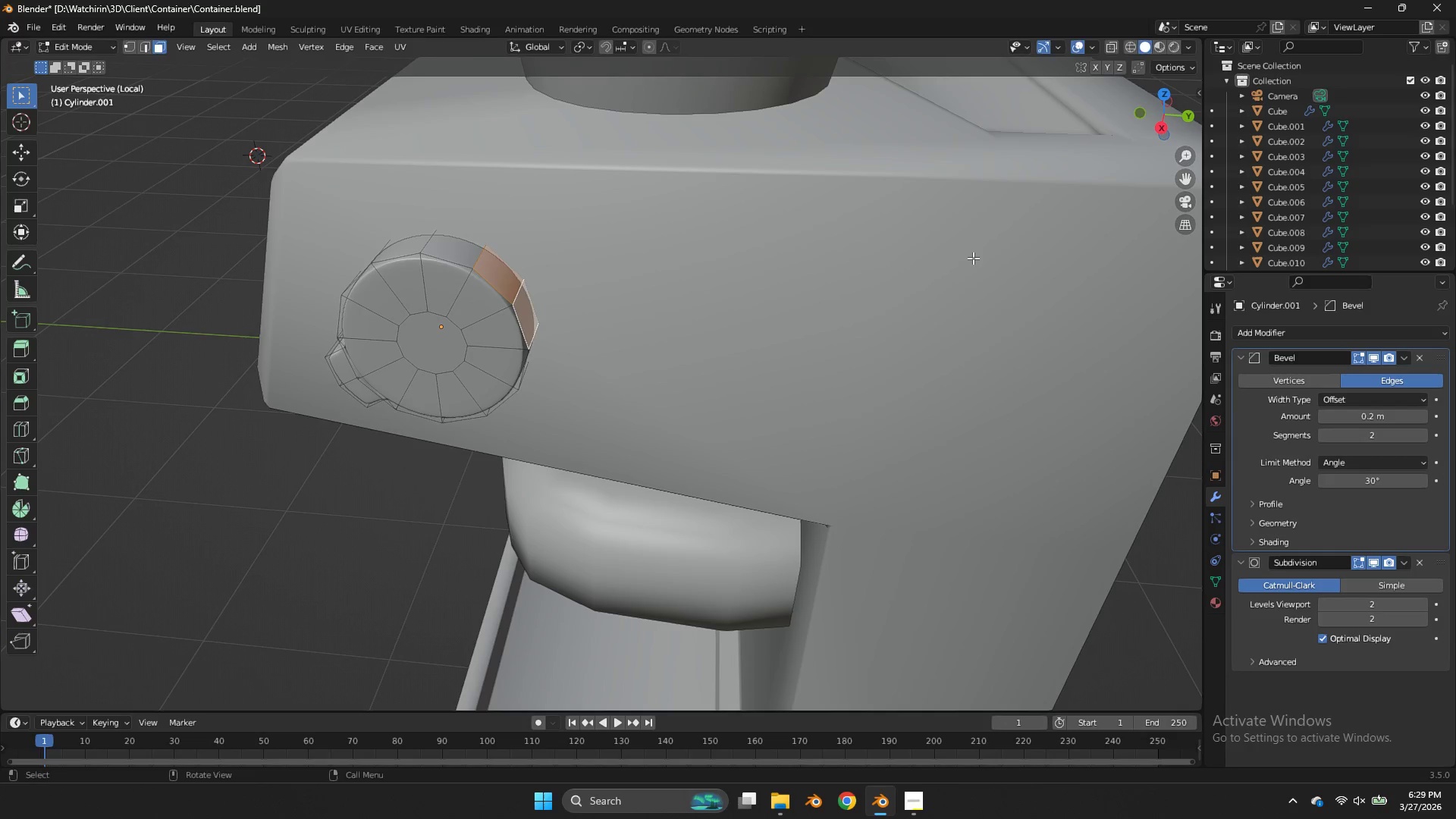 
key(I)
 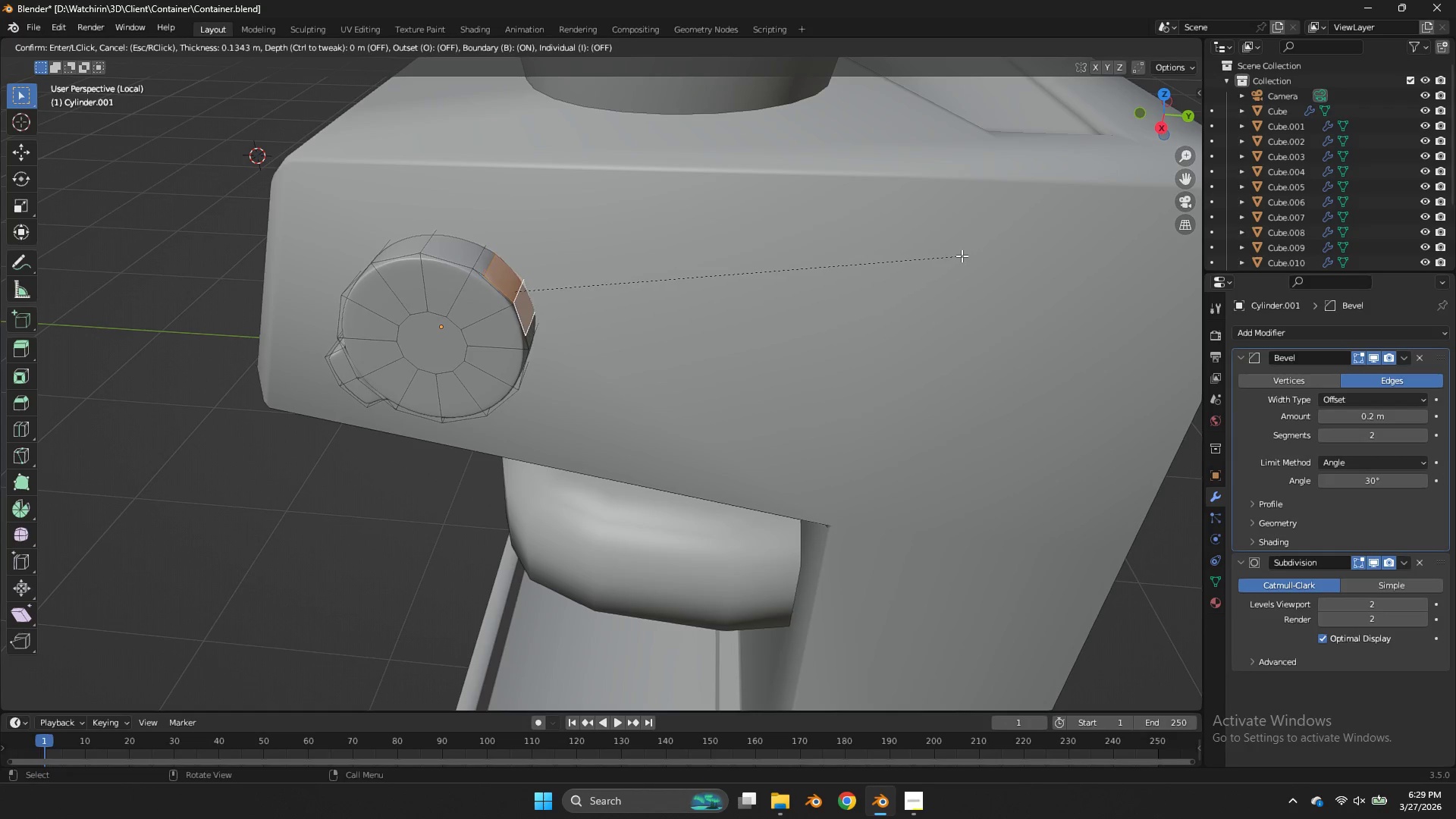 
left_click([962, 256])
 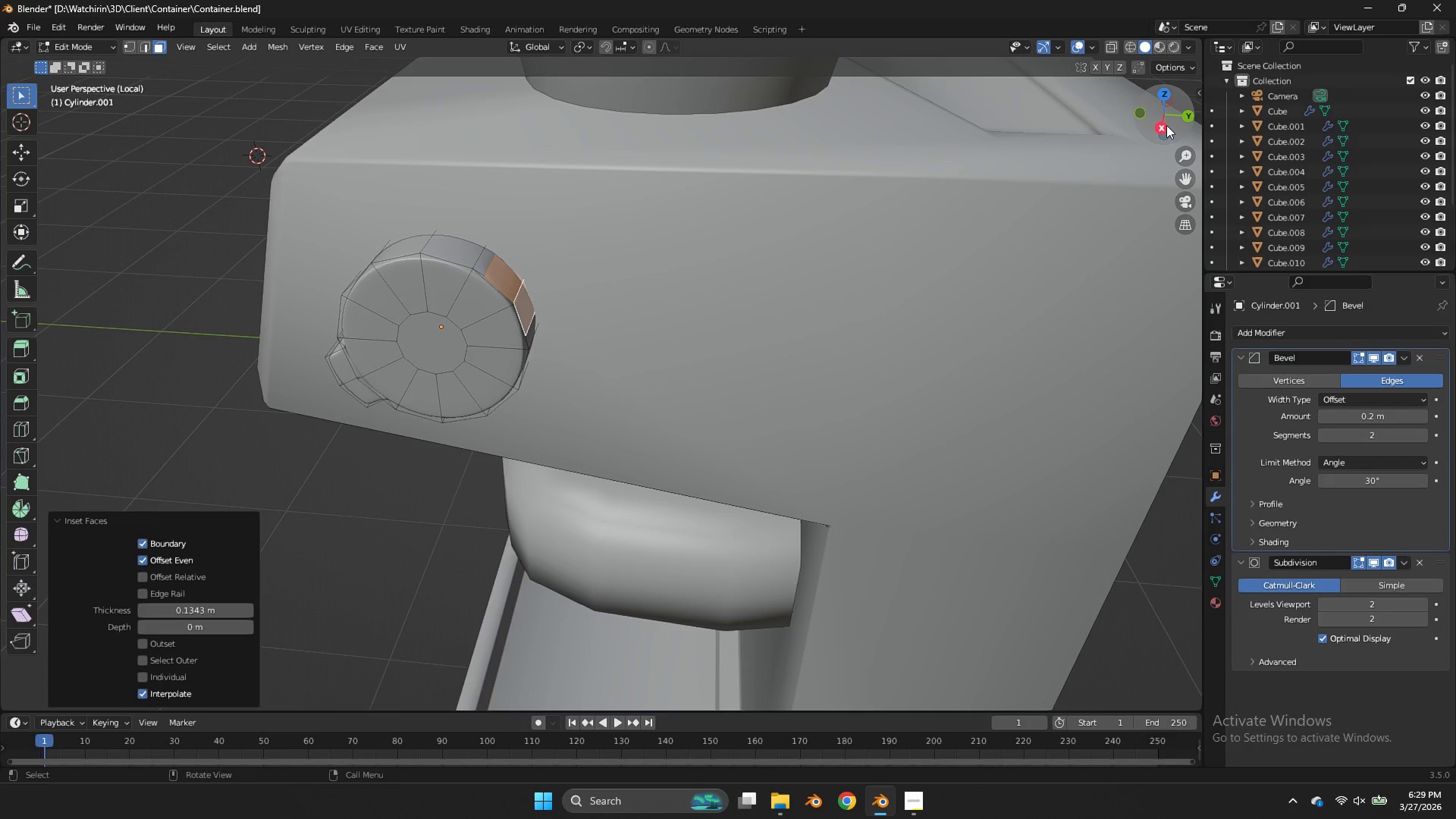 
left_click([1166, 125])
 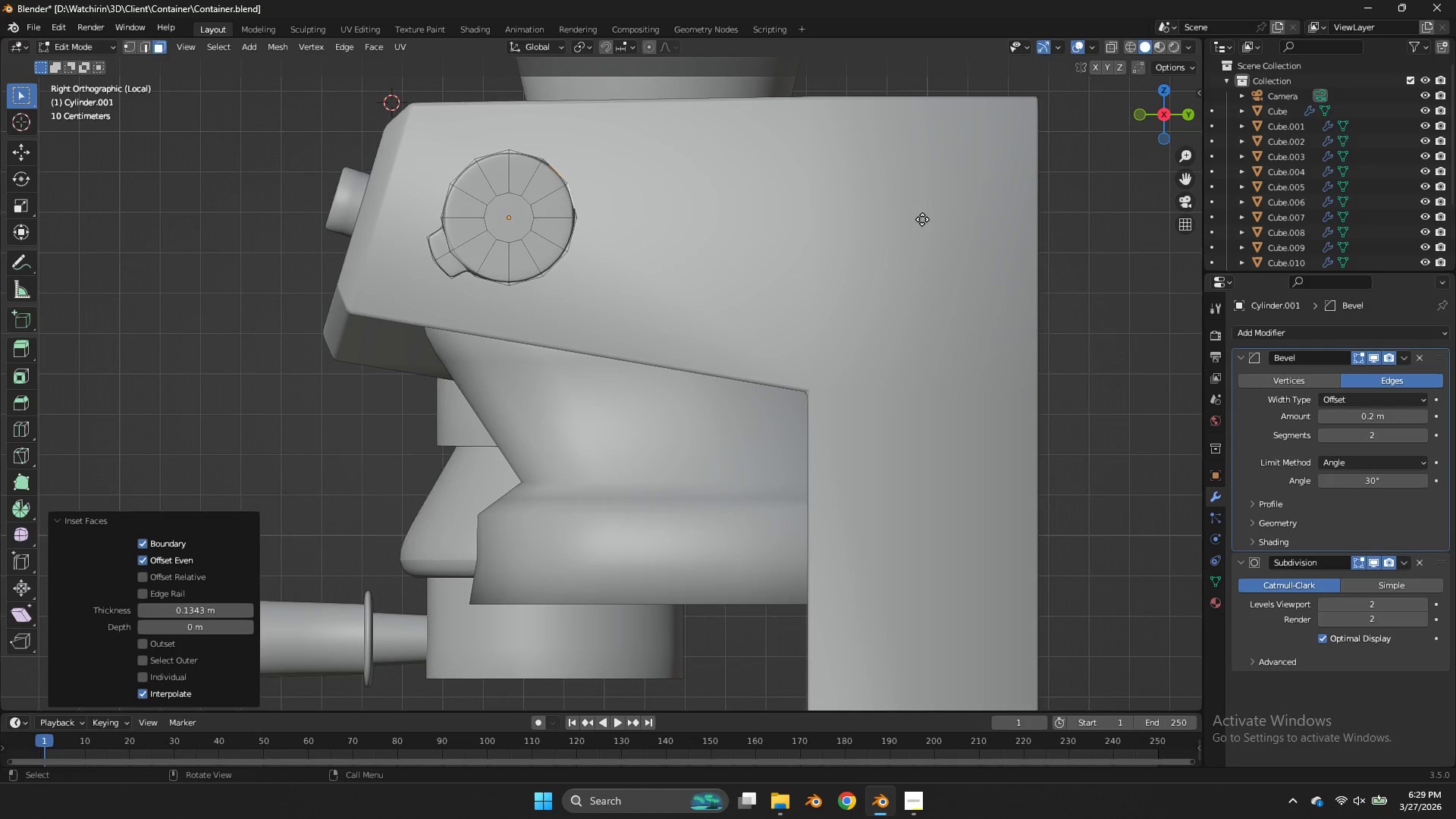 
key(E)
 